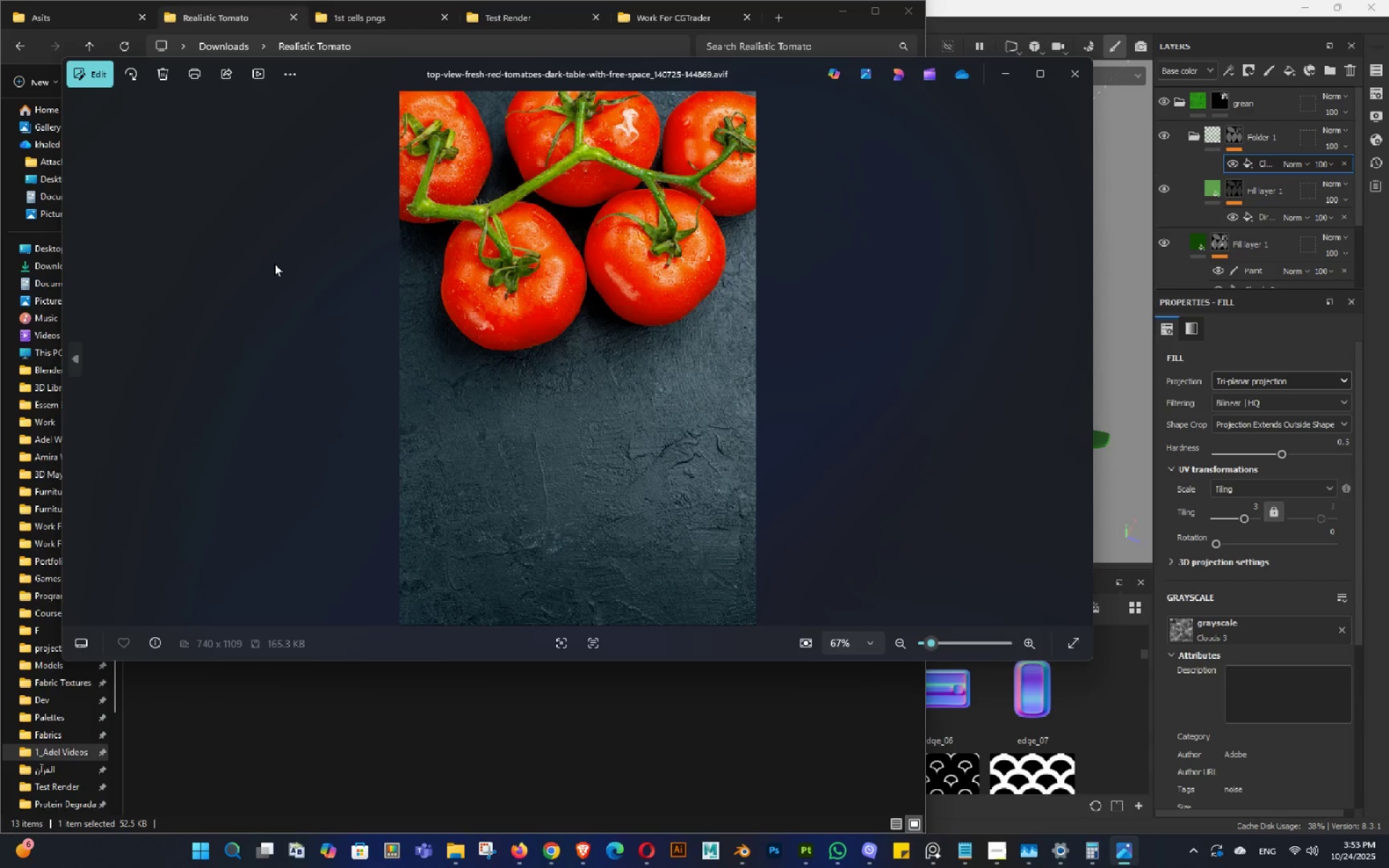 
scroll: coordinate [632, 205], scroll_direction: up, amount: 7.0
 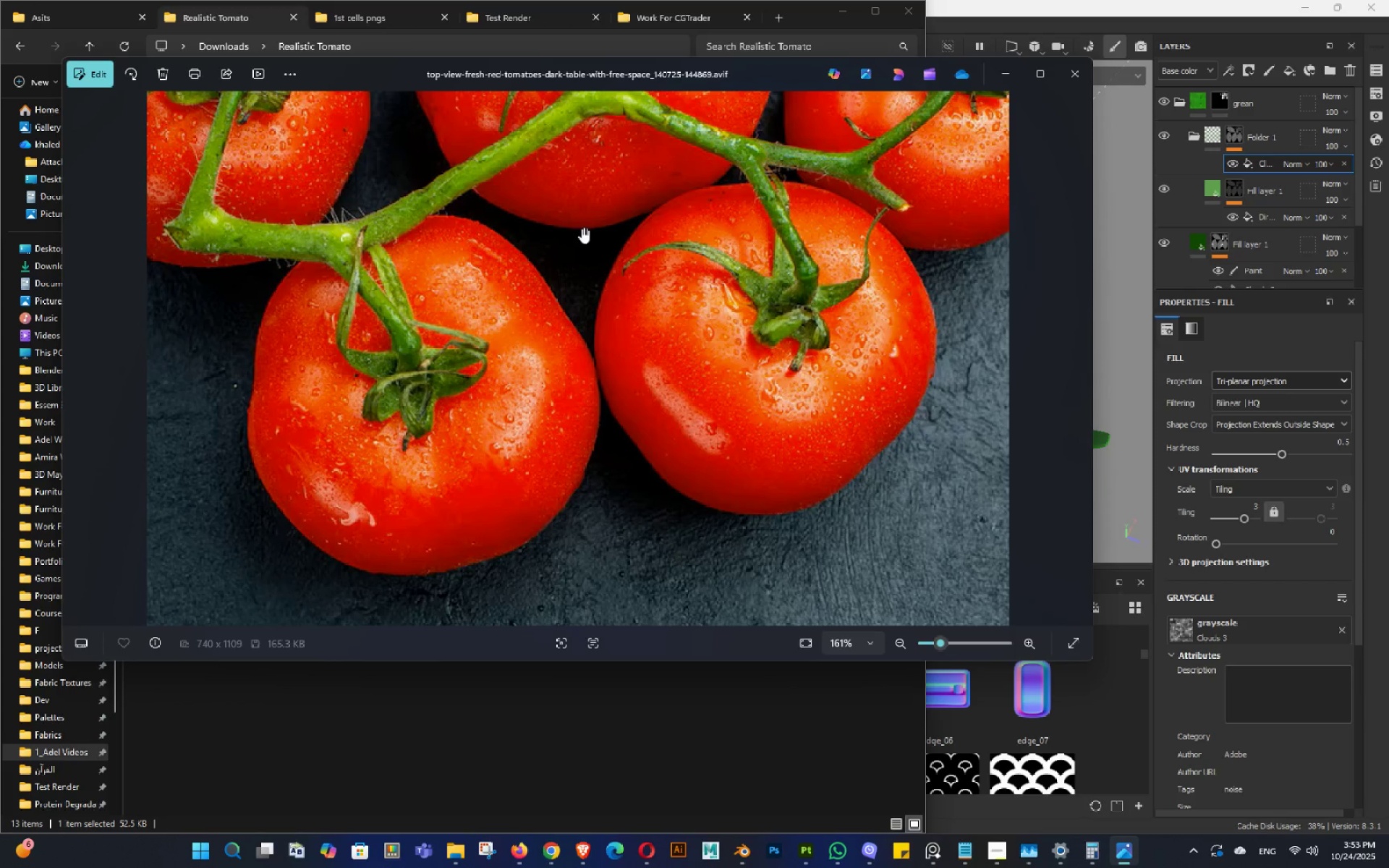 
wait(9.55)
 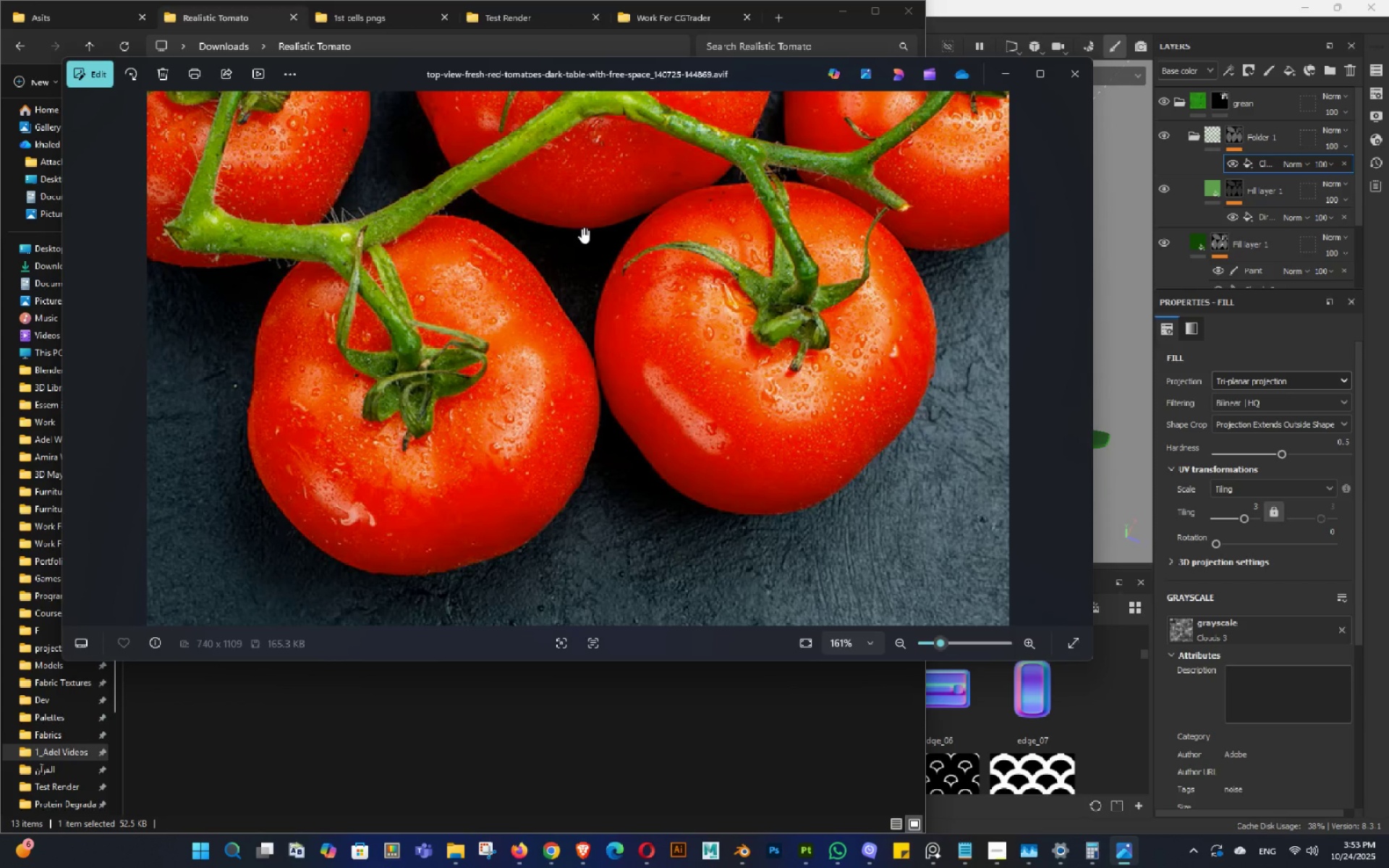 
left_click([1071, 72])
 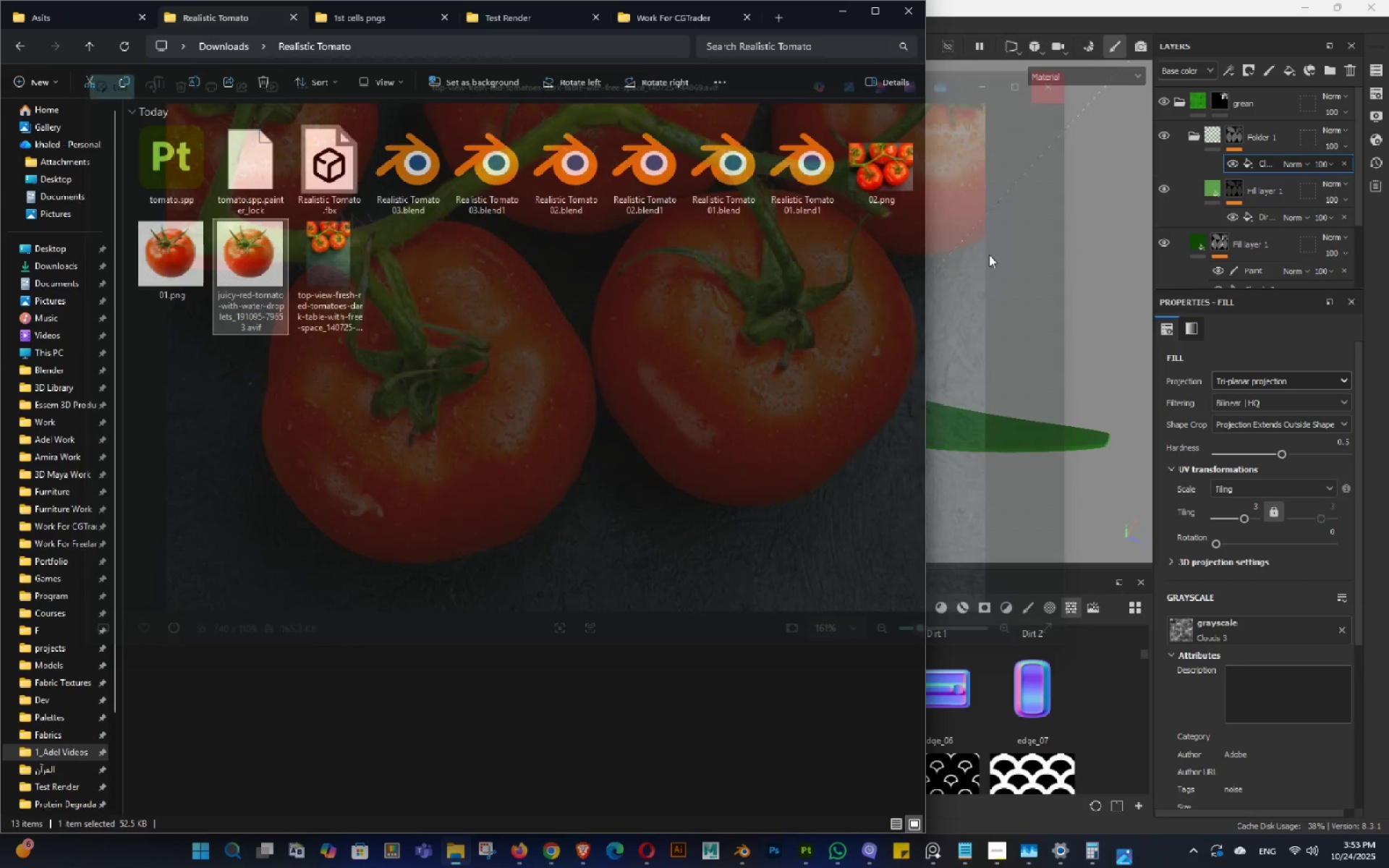 
hold_key(key=AltLeft, duration=0.4)
 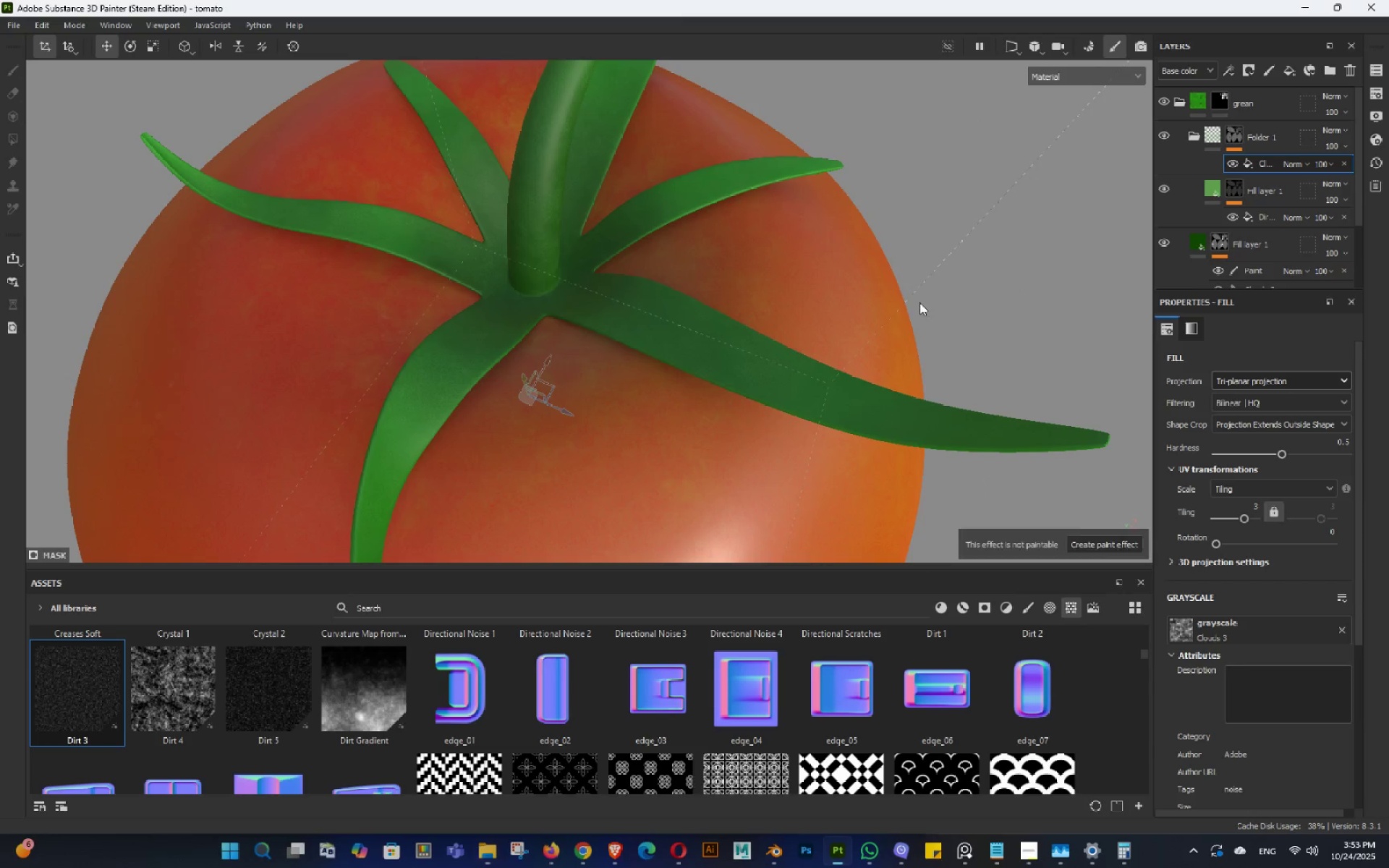 
hold_key(key=AltLeft, duration=0.86)
 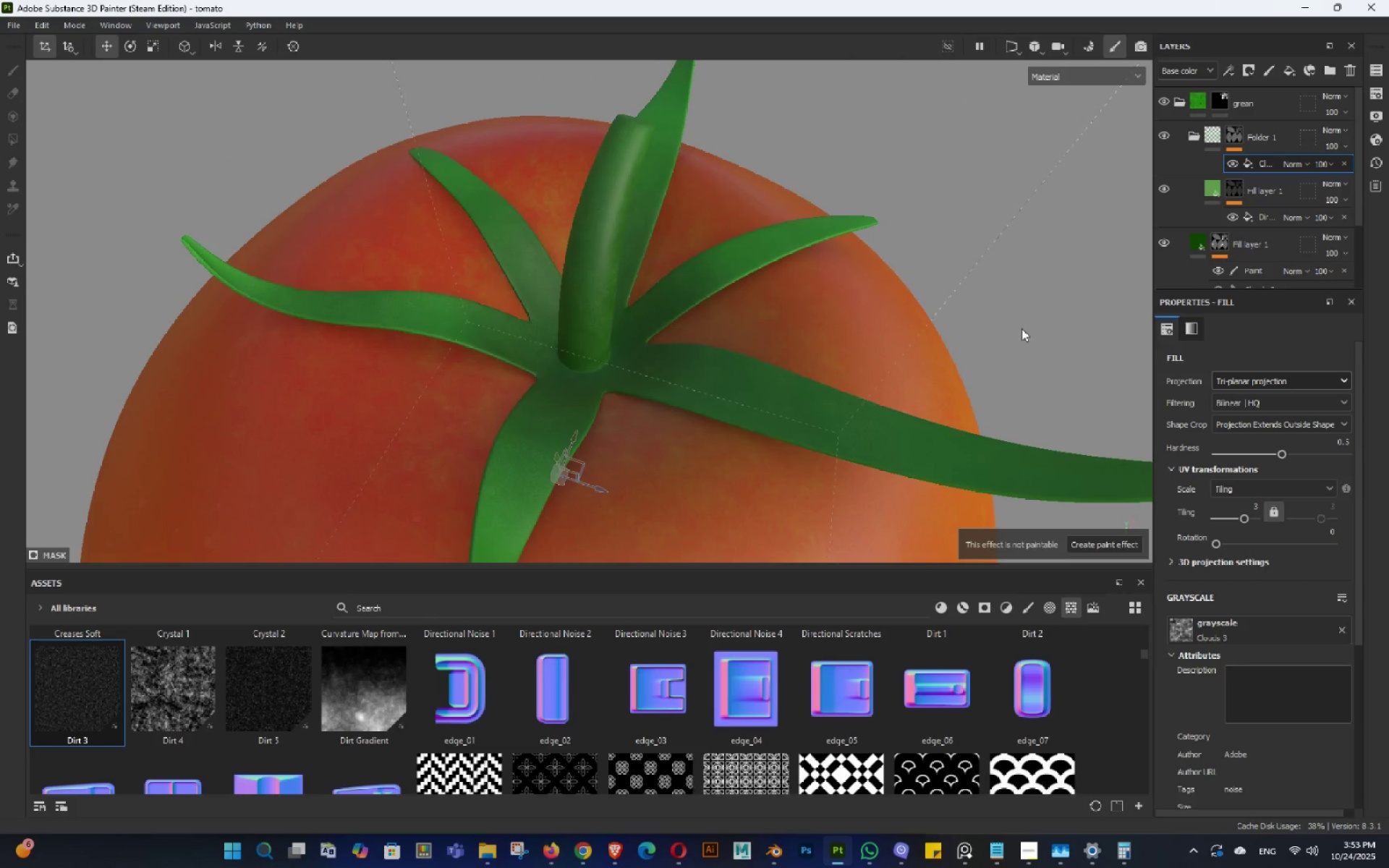 
key(Alt+AltLeft)
 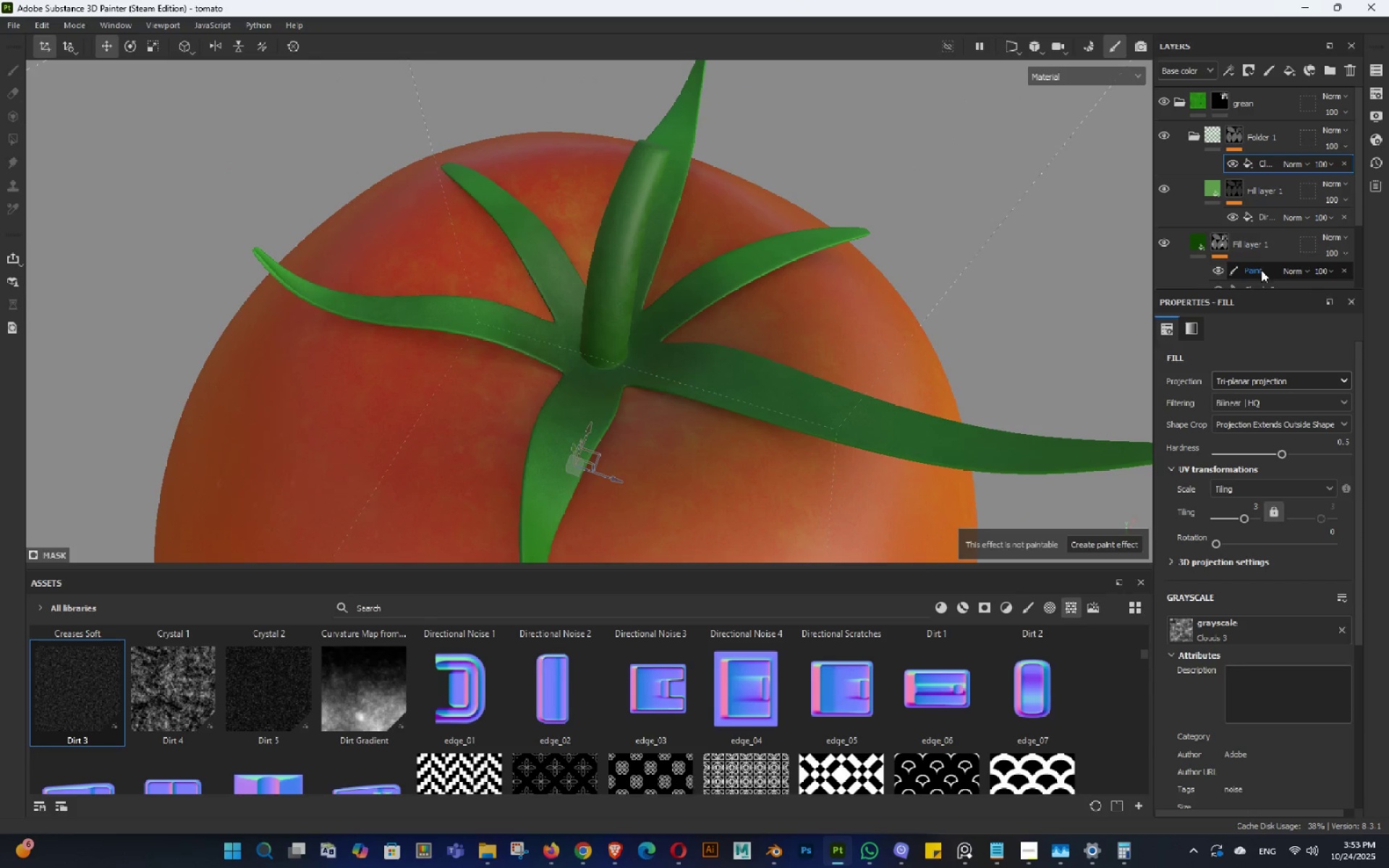 
hold_key(key=AltLeft, duration=1.26)
 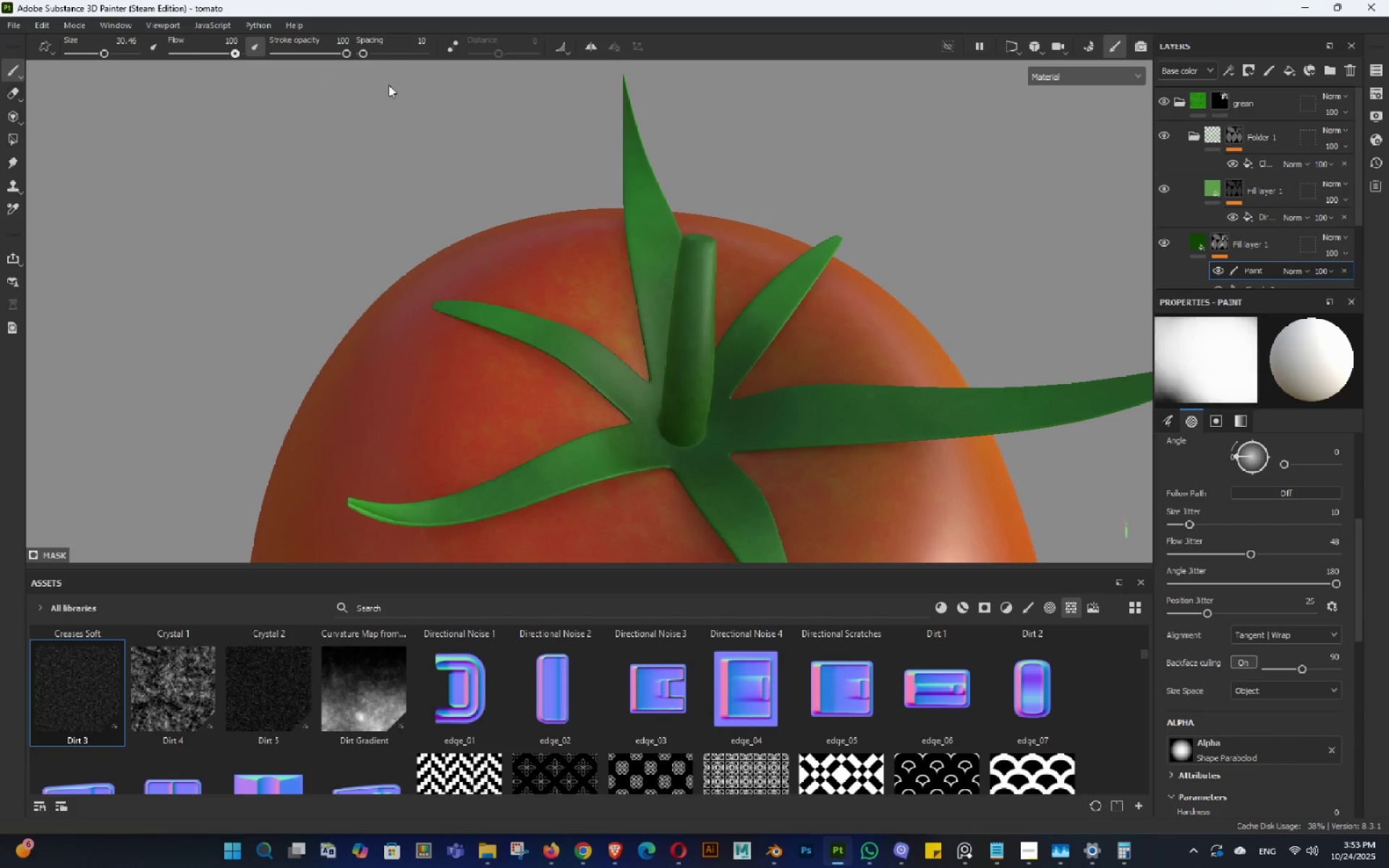 
hold_key(key=AltLeft, duration=0.89)
 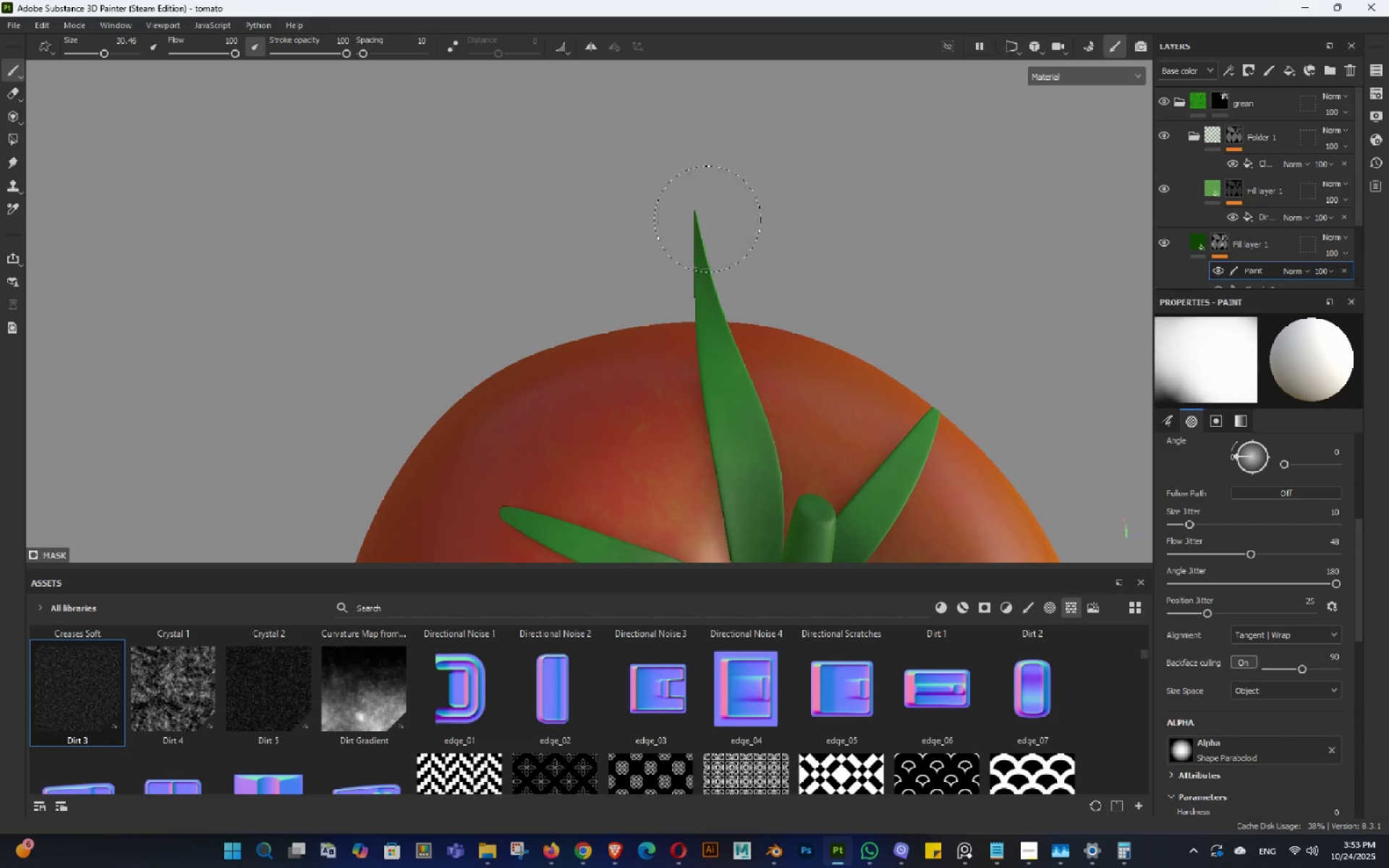 
hold_key(key=ControlLeft, duration=0.52)
 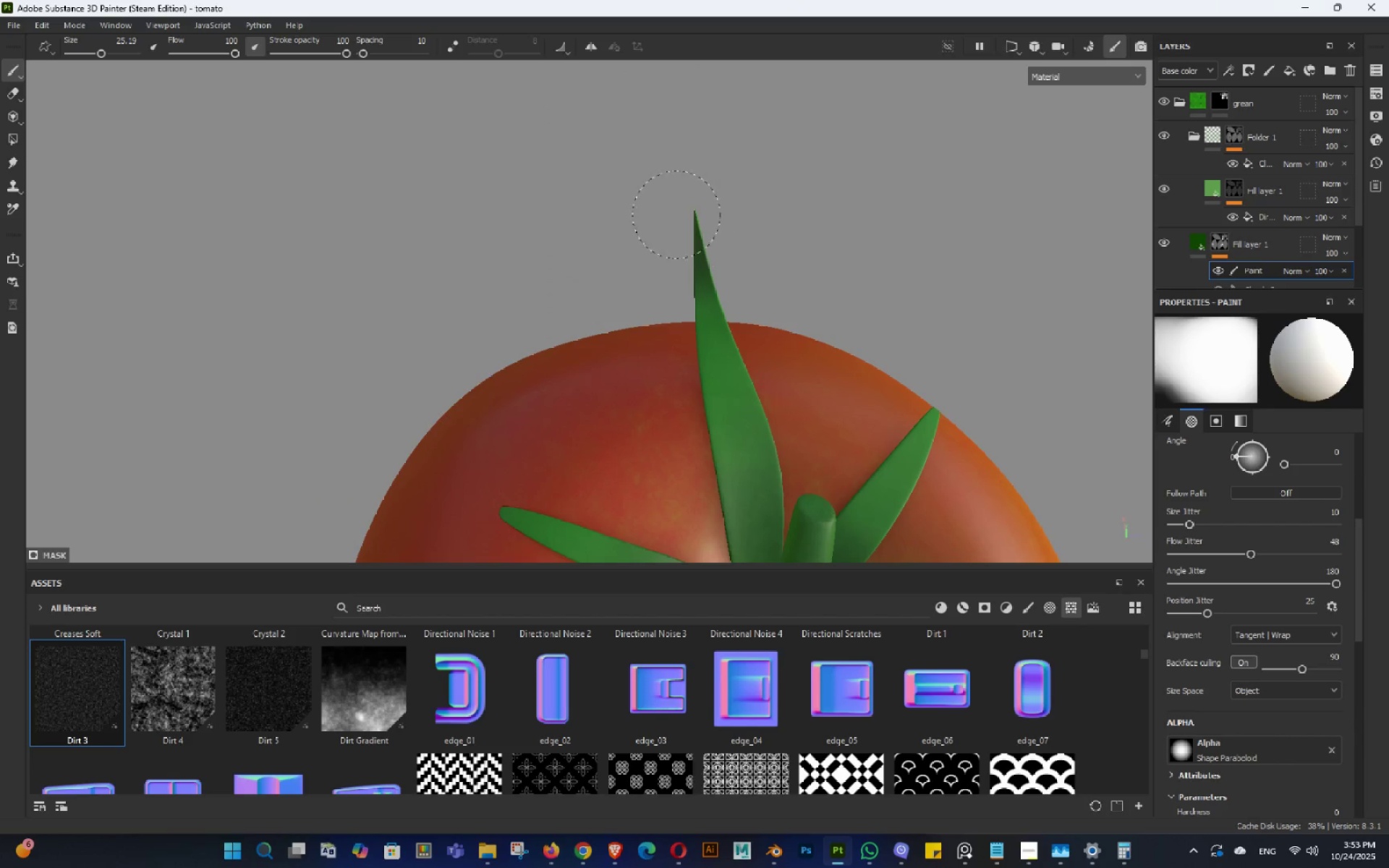 
hold_key(key=AltLeft, duration=1.21)
left_click_drag(start_coordinate=[661, 291], to_coordinate=[823, 257])
 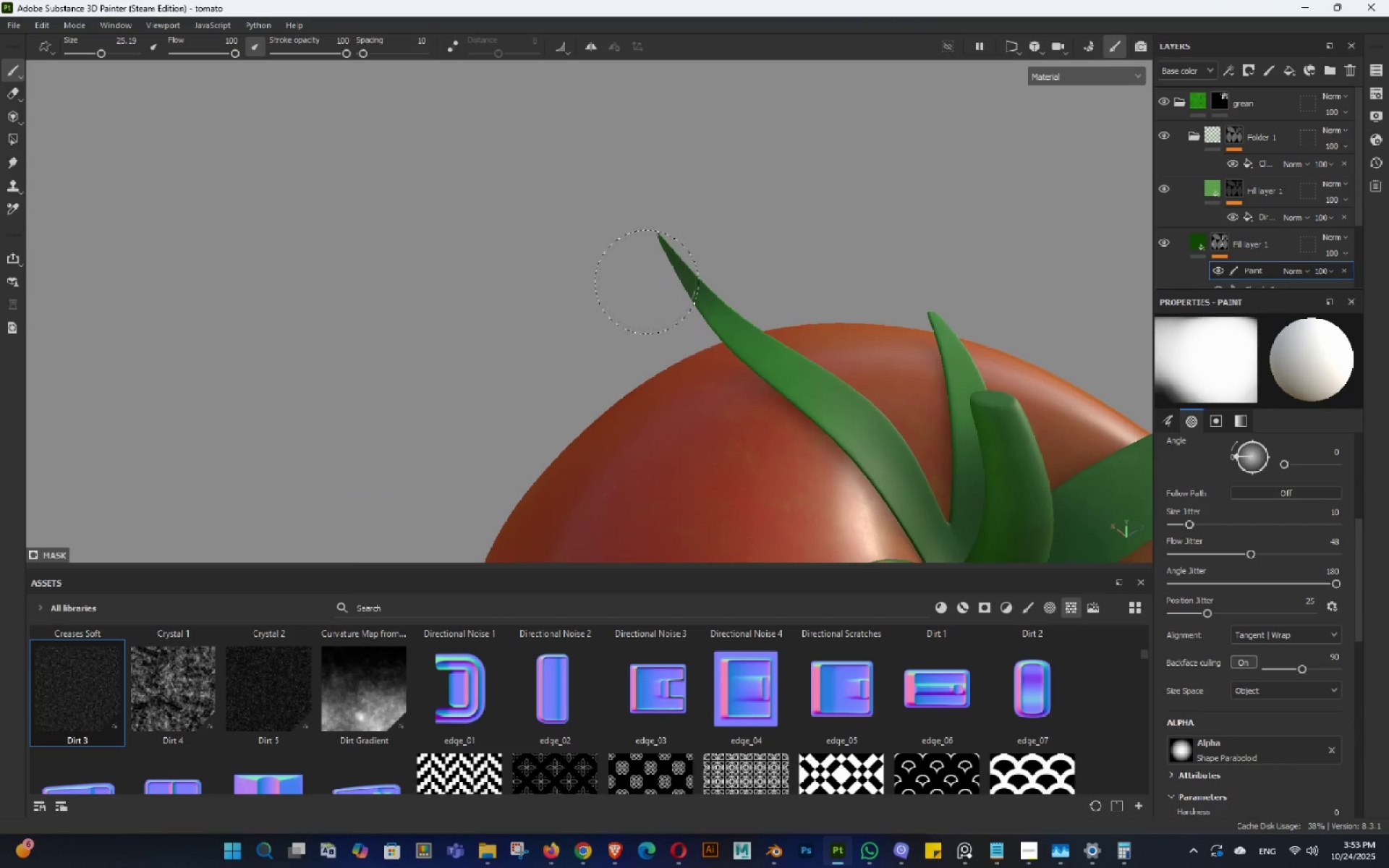 
left_click_drag(start_coordinate=[612, 284], to_coordinate=[787, 226])
 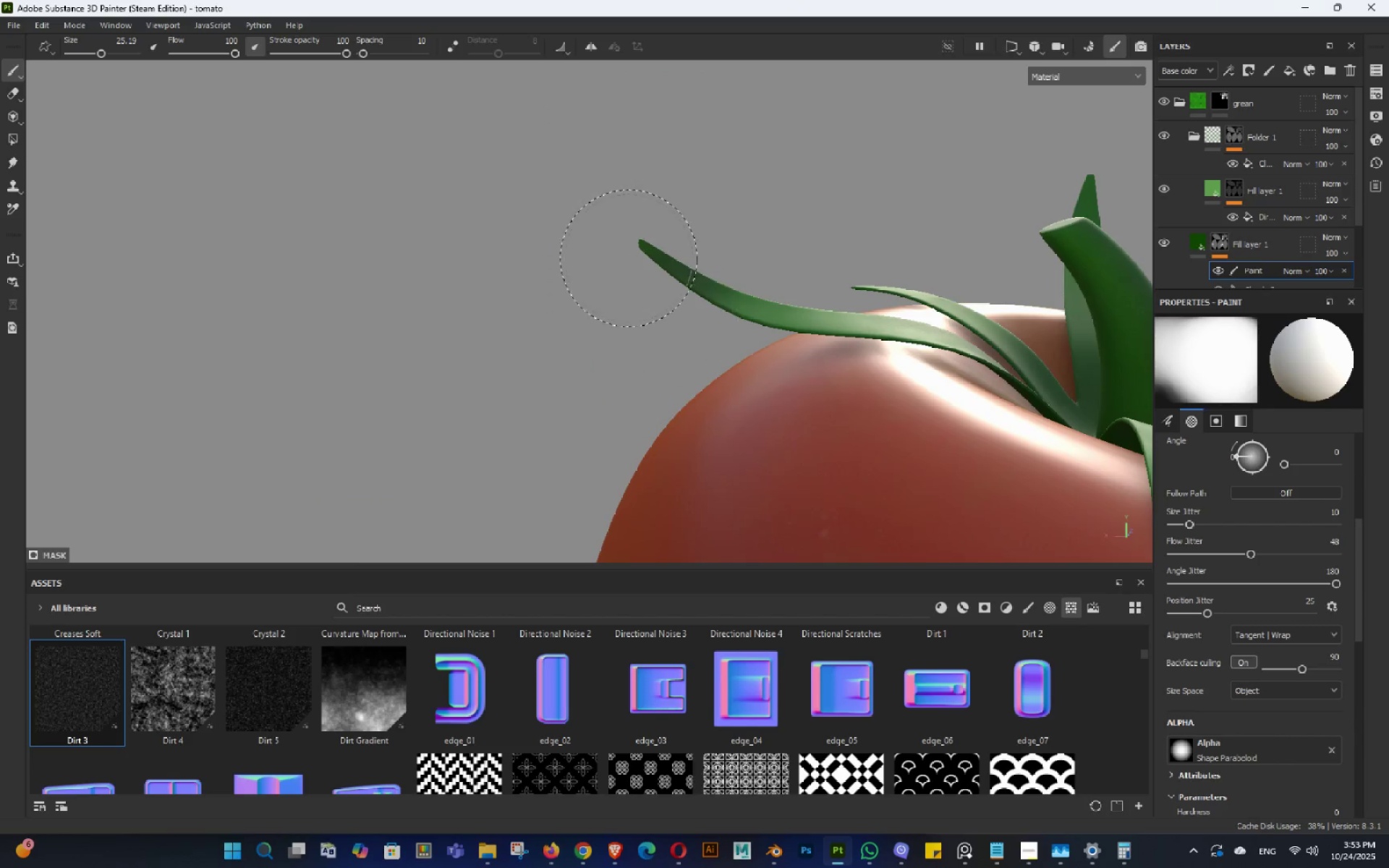 
left_click_drag(start_coordinate=[627, 244], to_coordinate=[660, 258])
 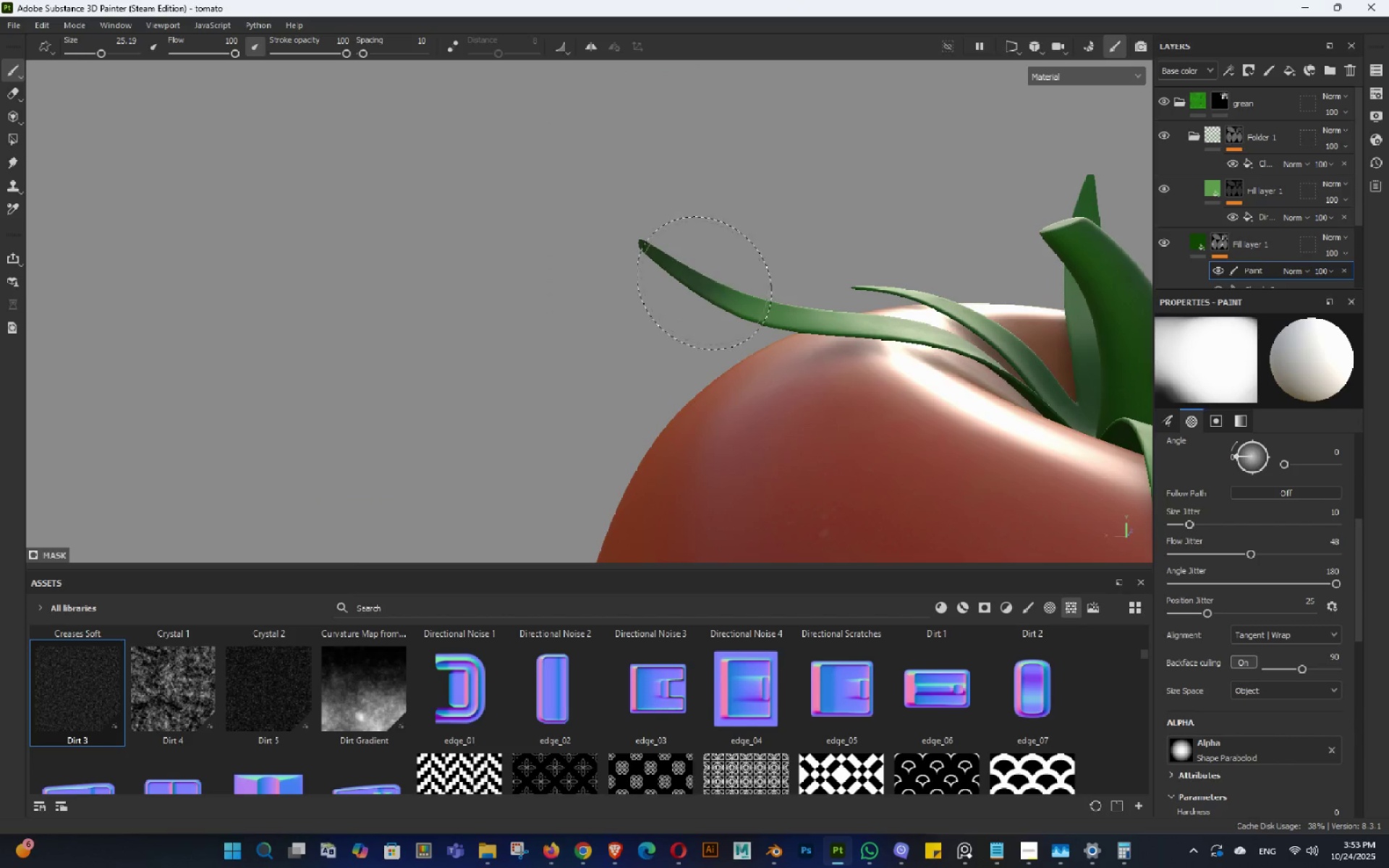 
hold_key(key=AltLeft, duration=0.42)
left_click_drag(start_coordinate=[708, 304], to_coordinate=[626, 358])
 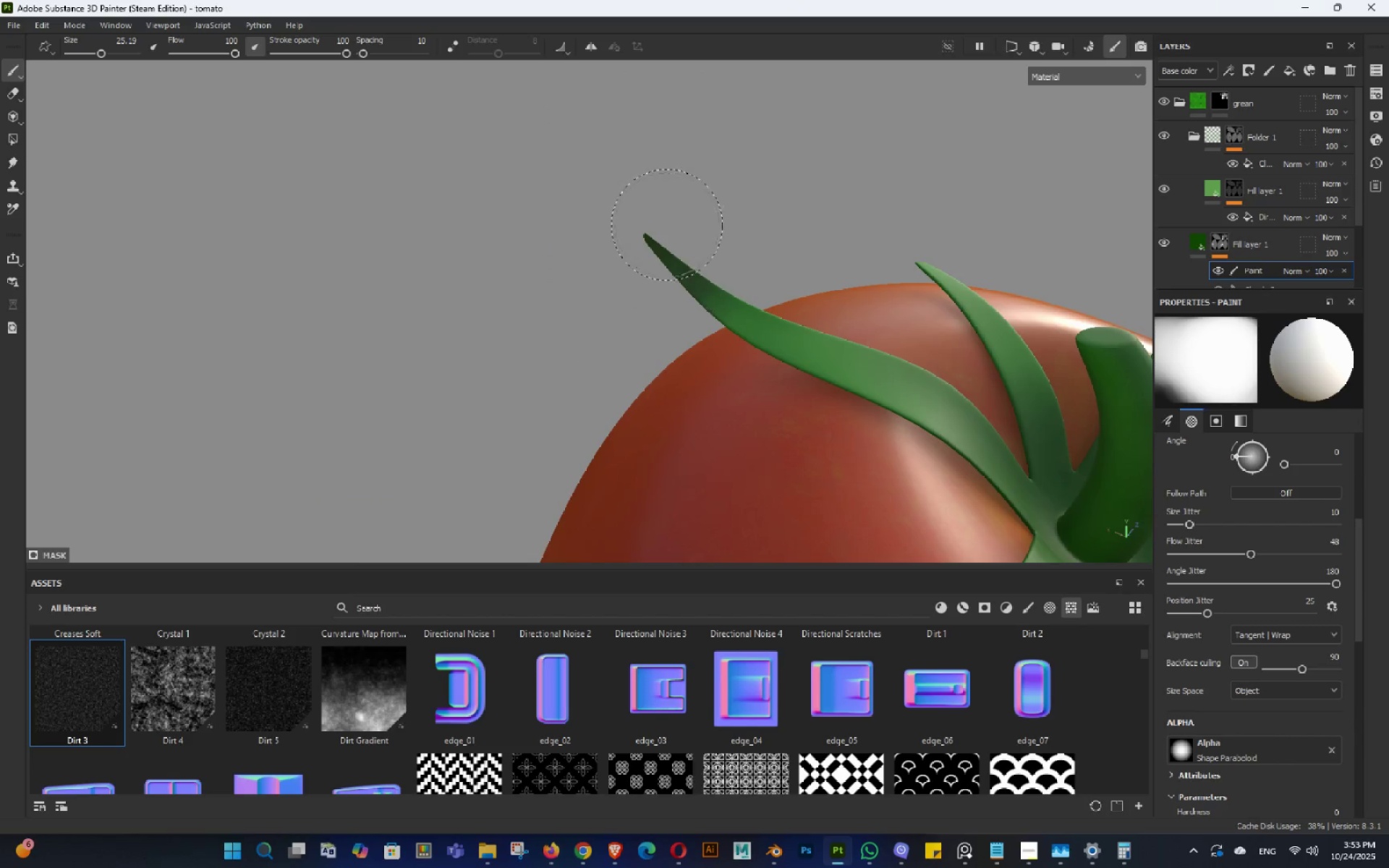 
left_click_drag(start_coordinate=[669, 223], to_coordinate=[639, 253])
 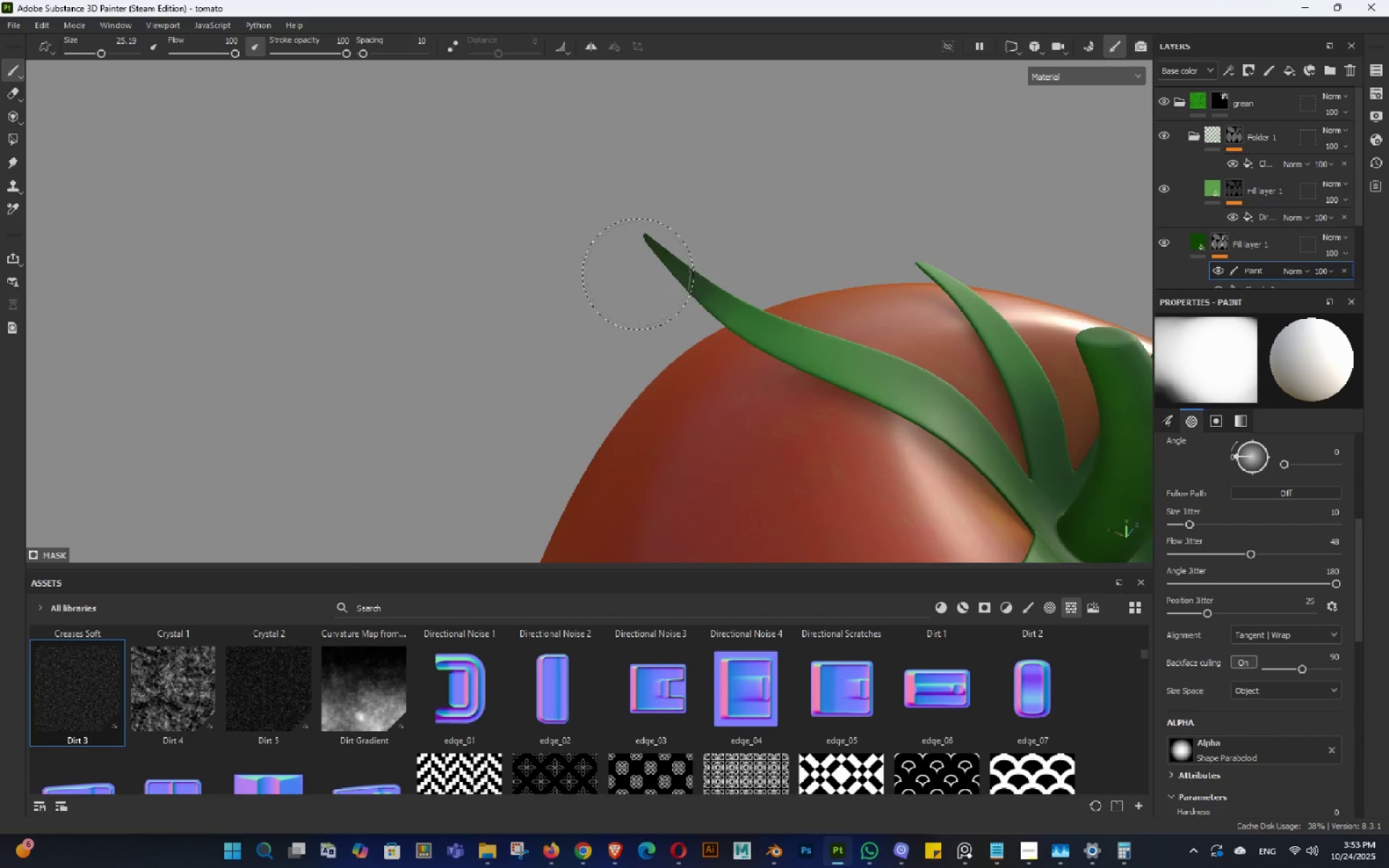 
hold_key(key=AltLeft, duration=0.89)
left_click_drag(start_coordinate=[896, 339], to_coordinate=[841, 407])
 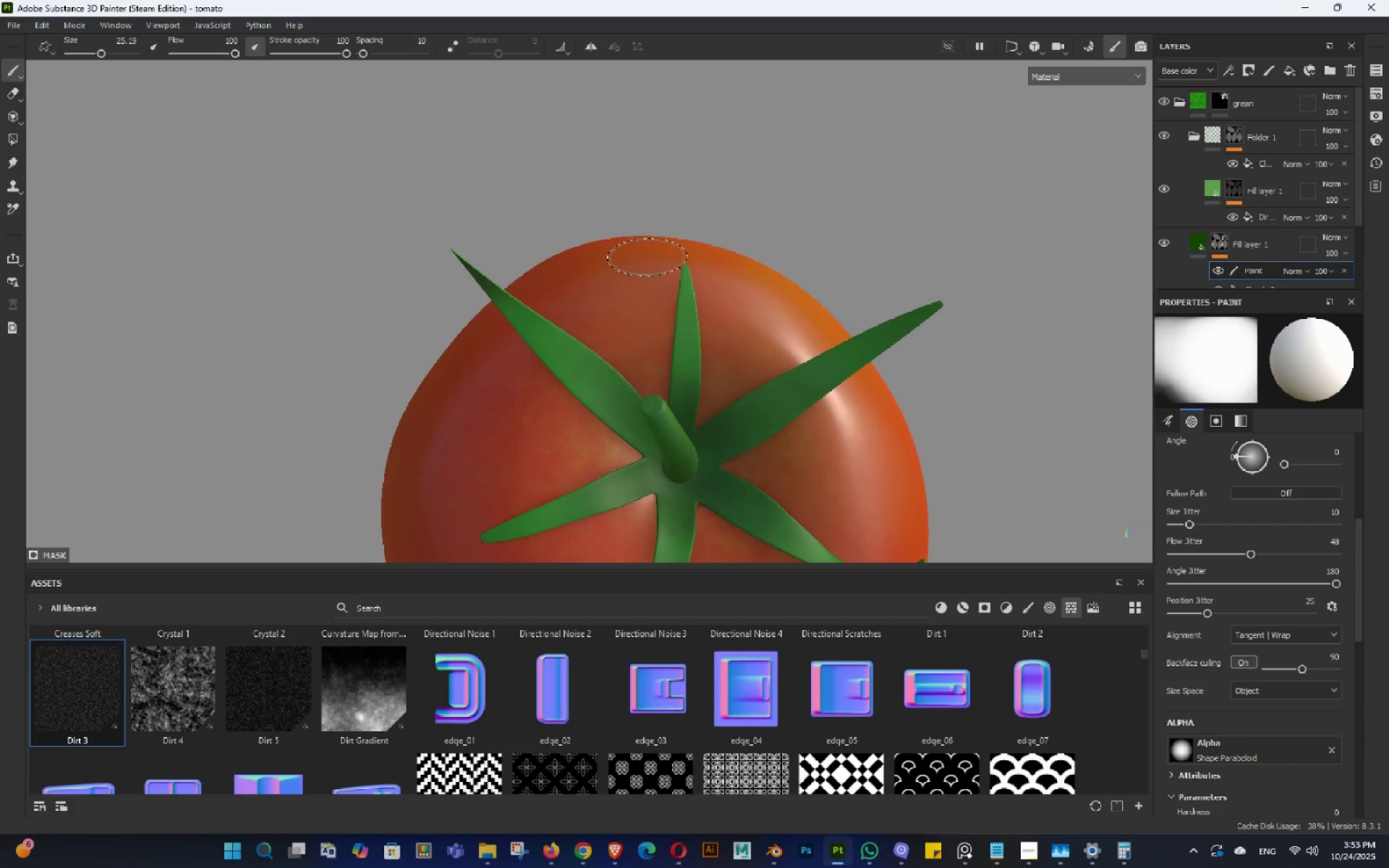 
left_click_drag(start_coordinate=[651, 239], to_coordinate=[689, 268])
 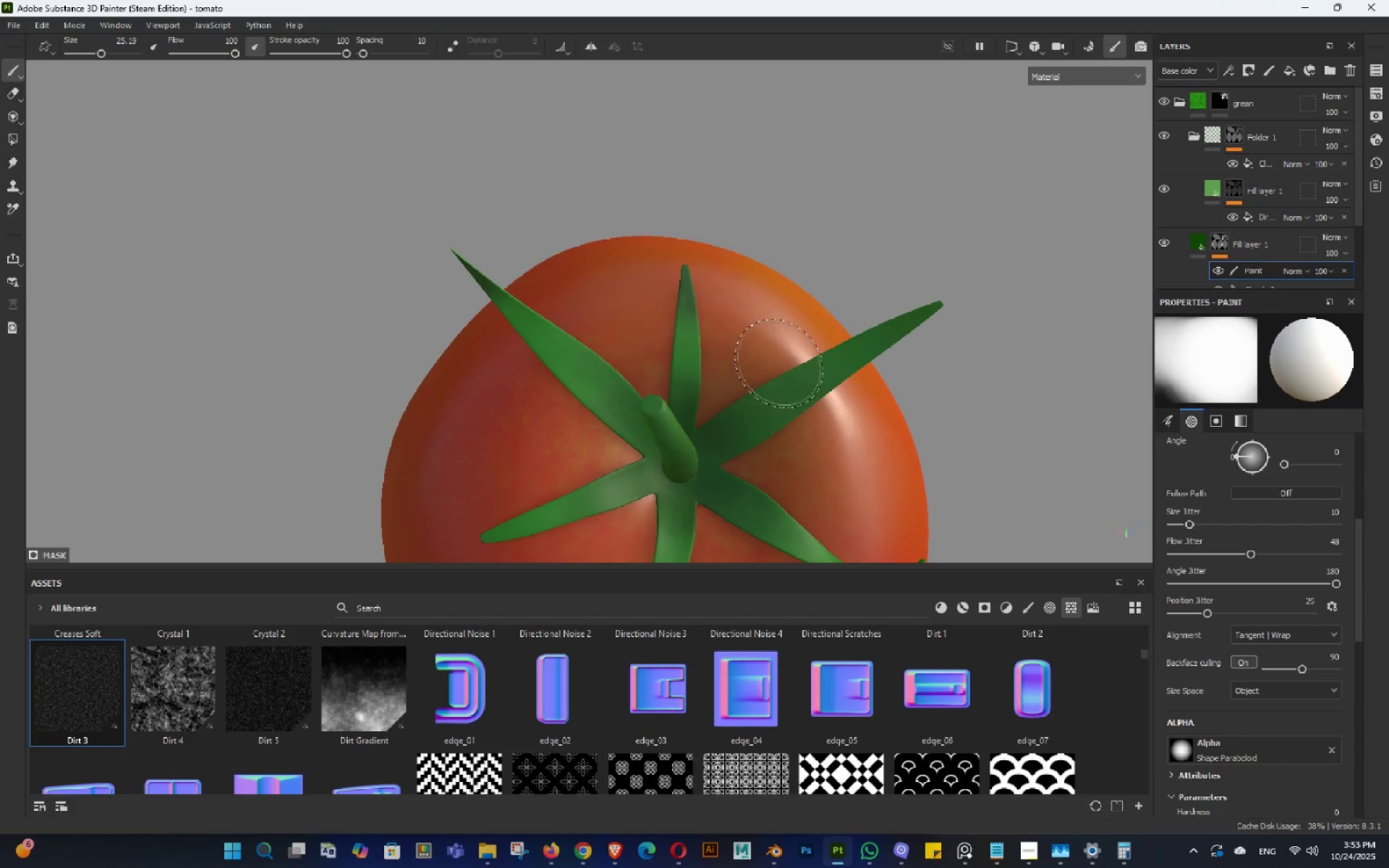 
hold_key(key=AltLeft, duration=0.71)
scroll: coordinate [862, 368], scroll_direction: up, amount: 1.0
 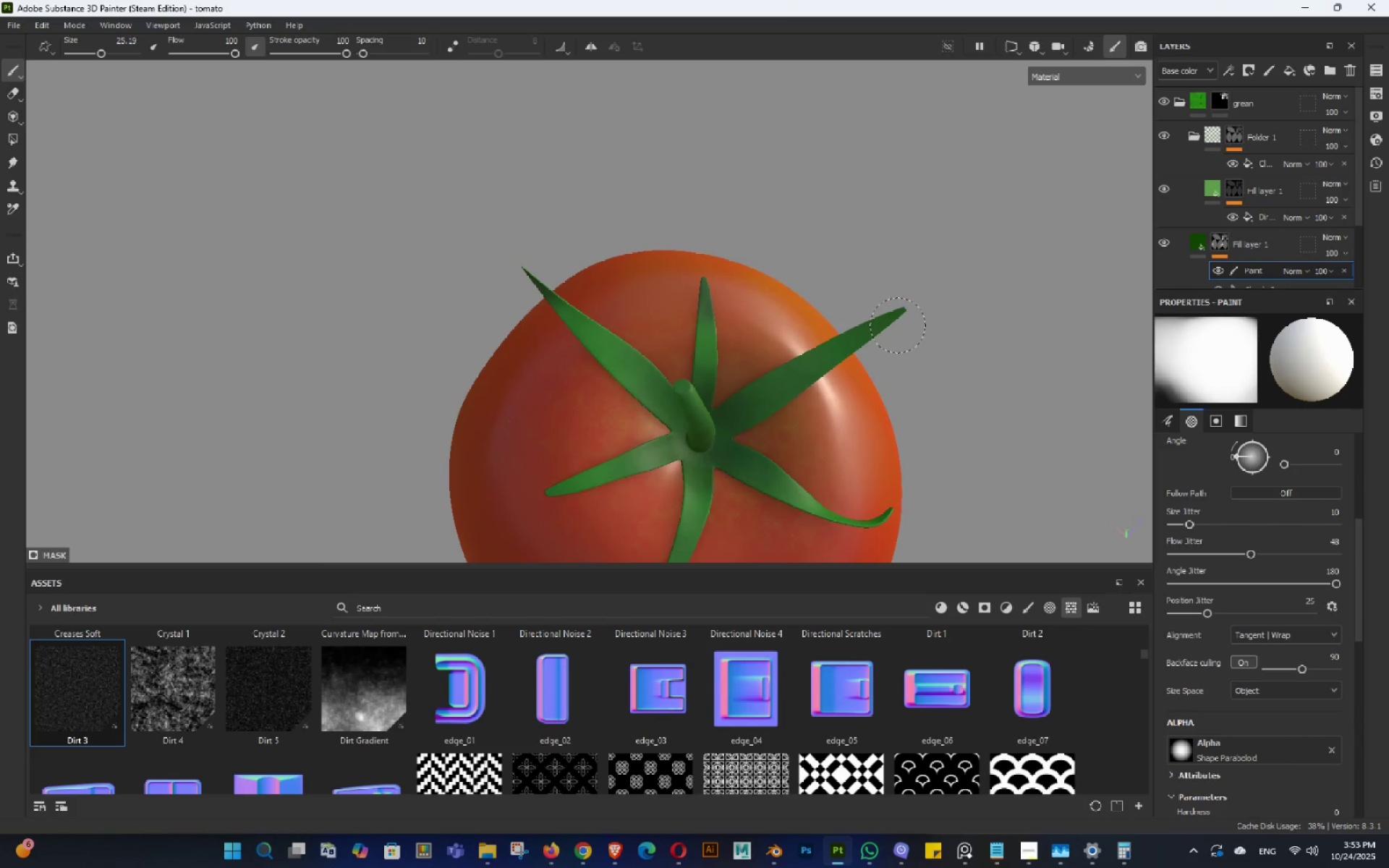 
hold_key(key=AltLeft, duration=0.66)
 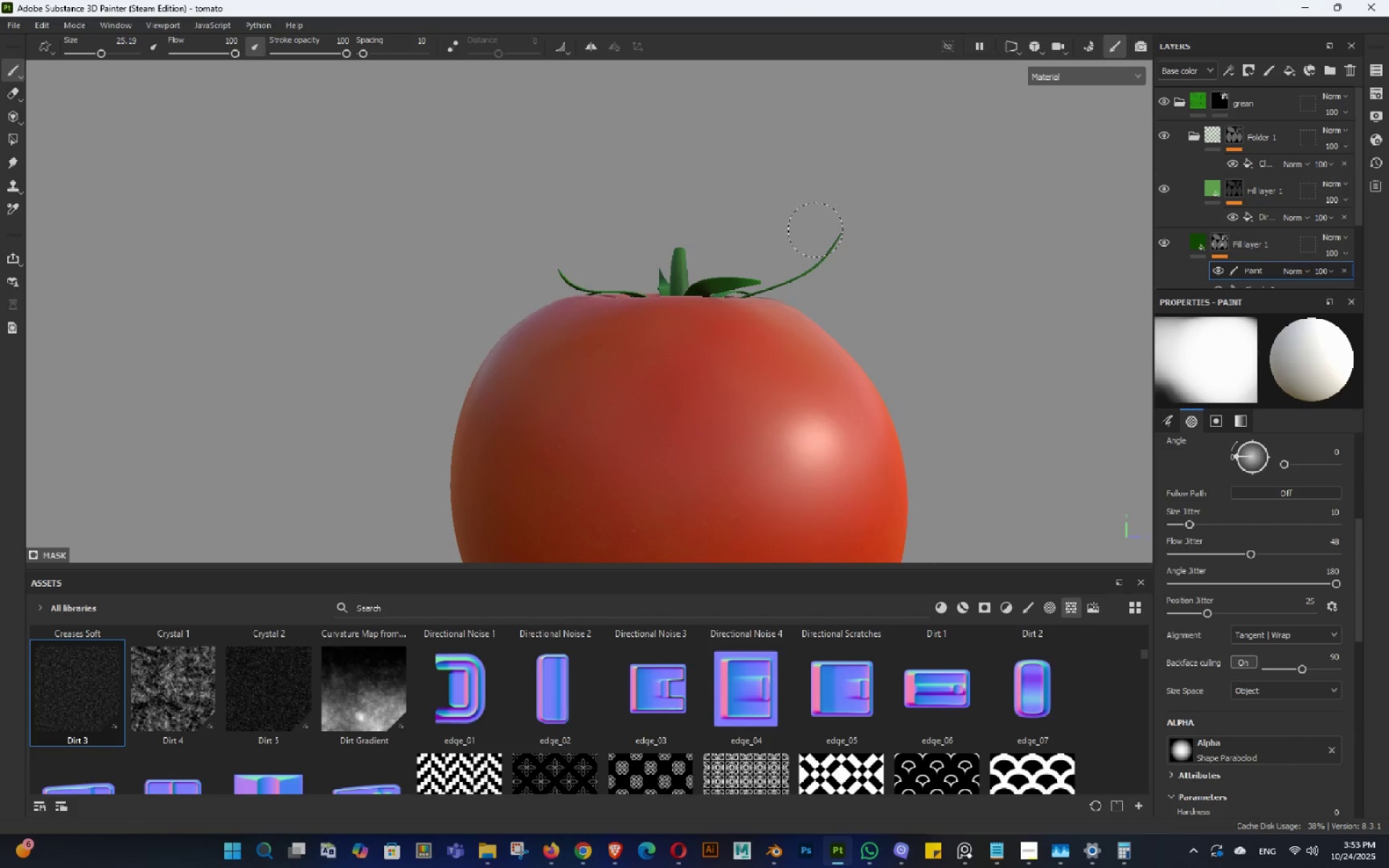 
hold_key(key=AltLeft, duration=0.78)
 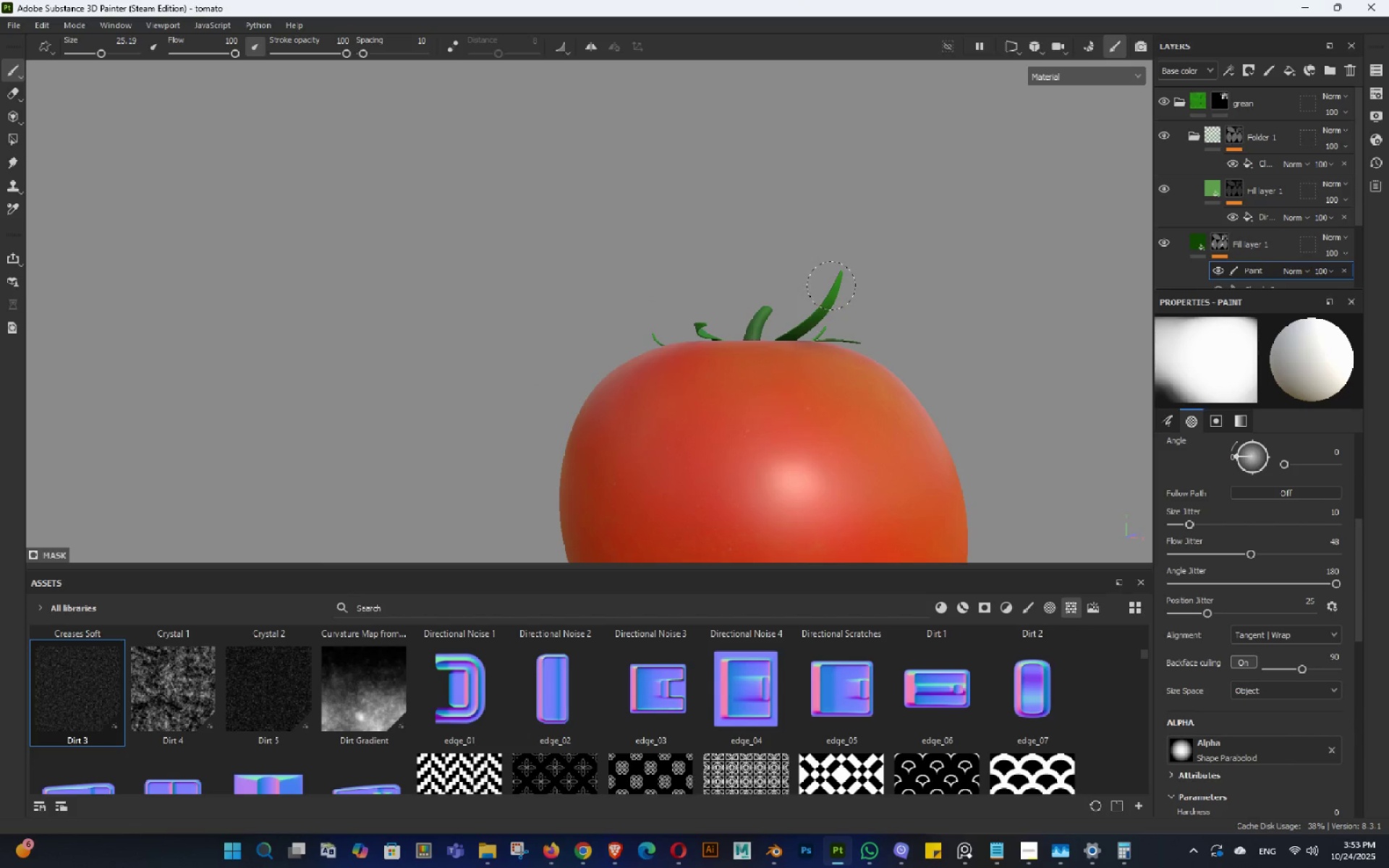 
hold_key(key=AltLeft, duration=1.06)
 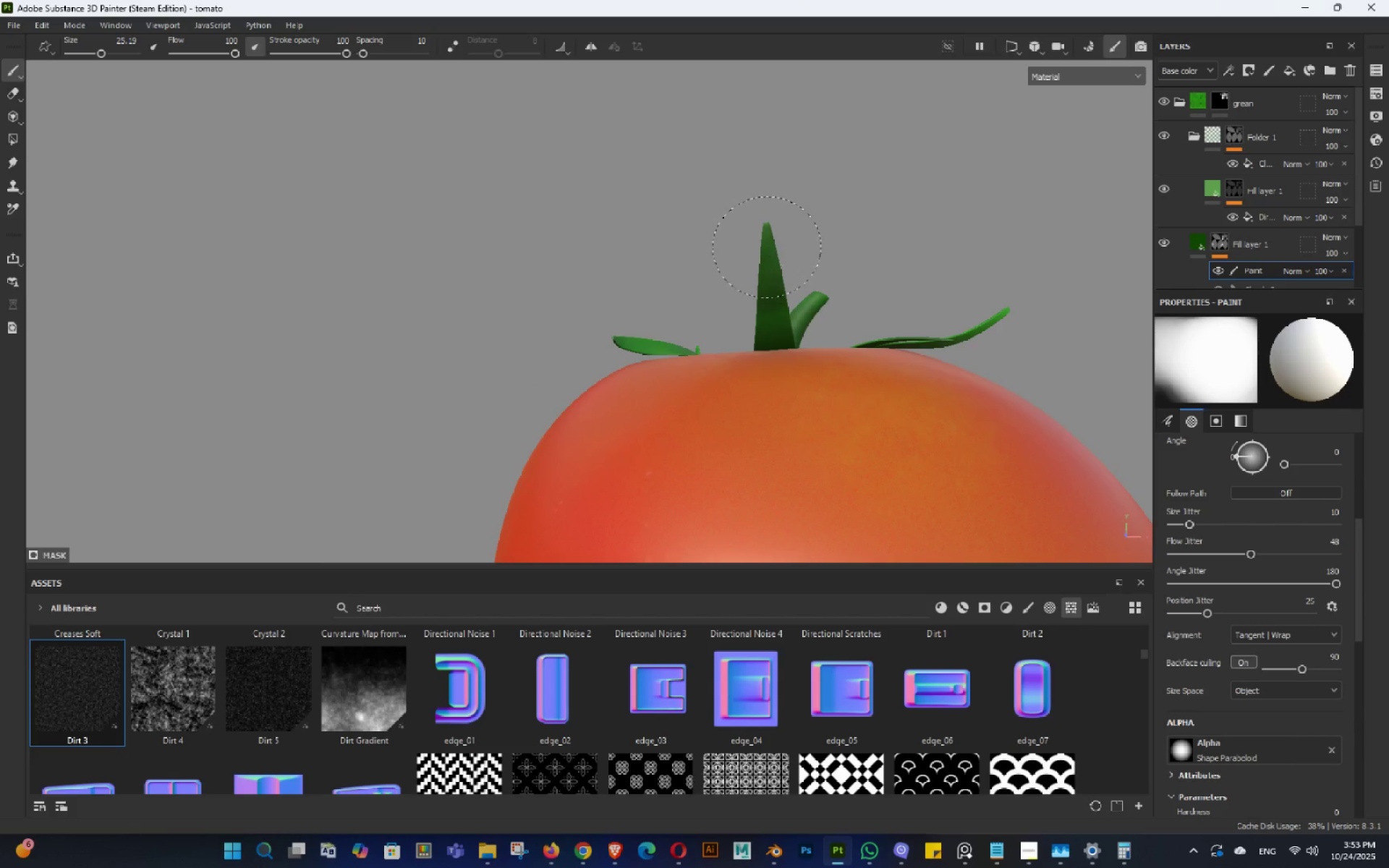 
hold_key(key=AltLeft, duration=1.17)
 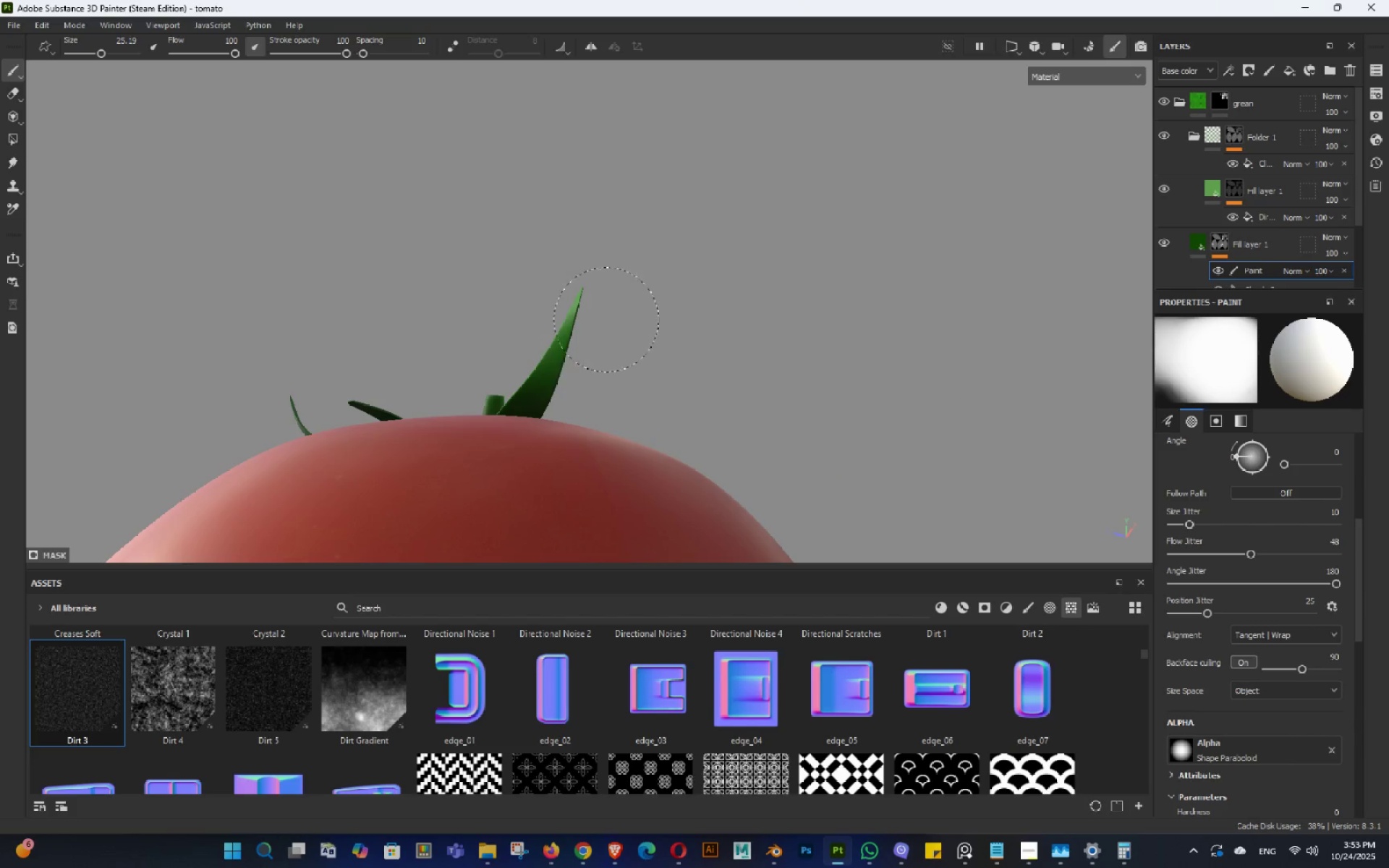 
hold_key(key=AltLeft, duration=0.42)
 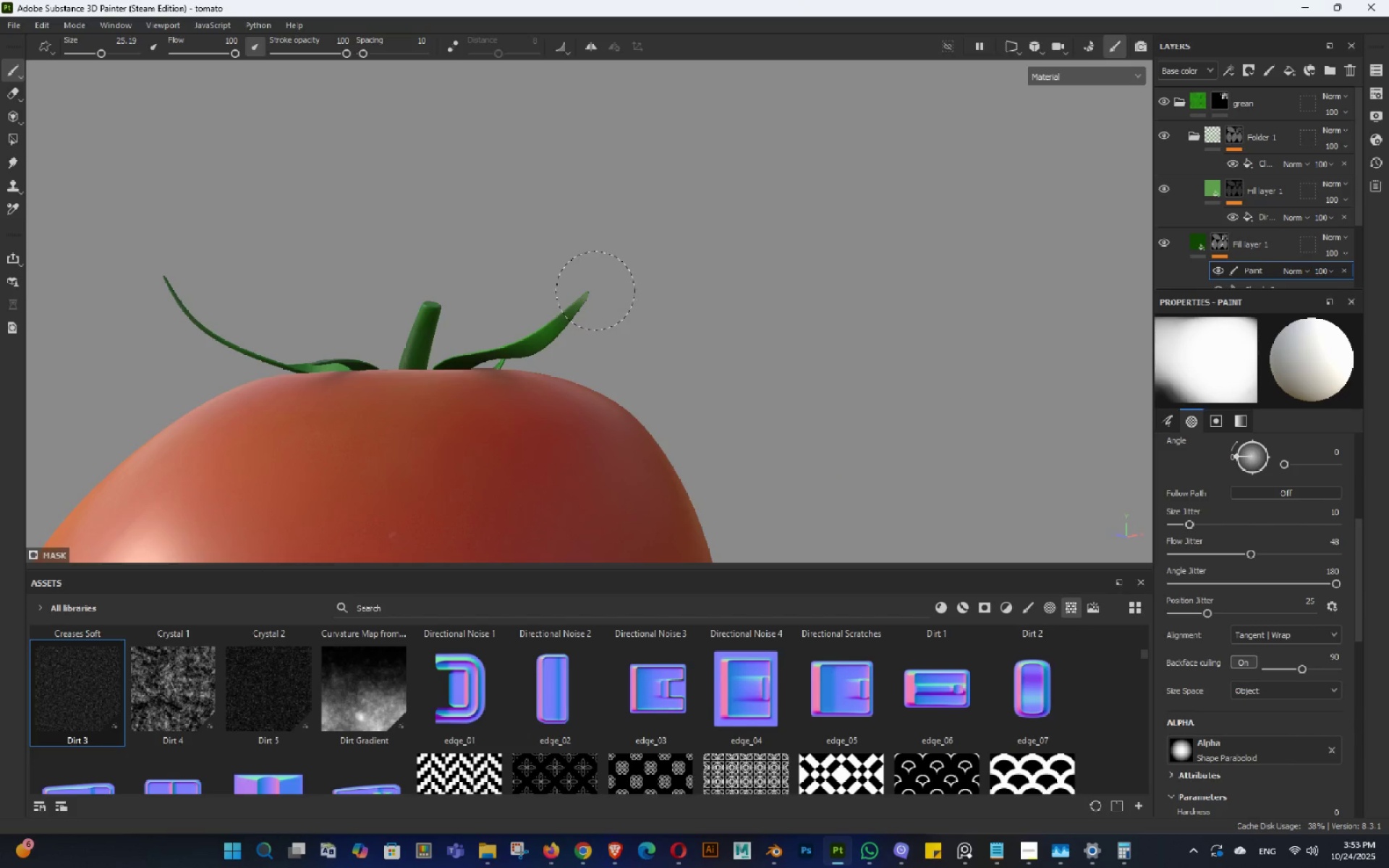 
hold_key(key=AltLeft, duration=1.28)
 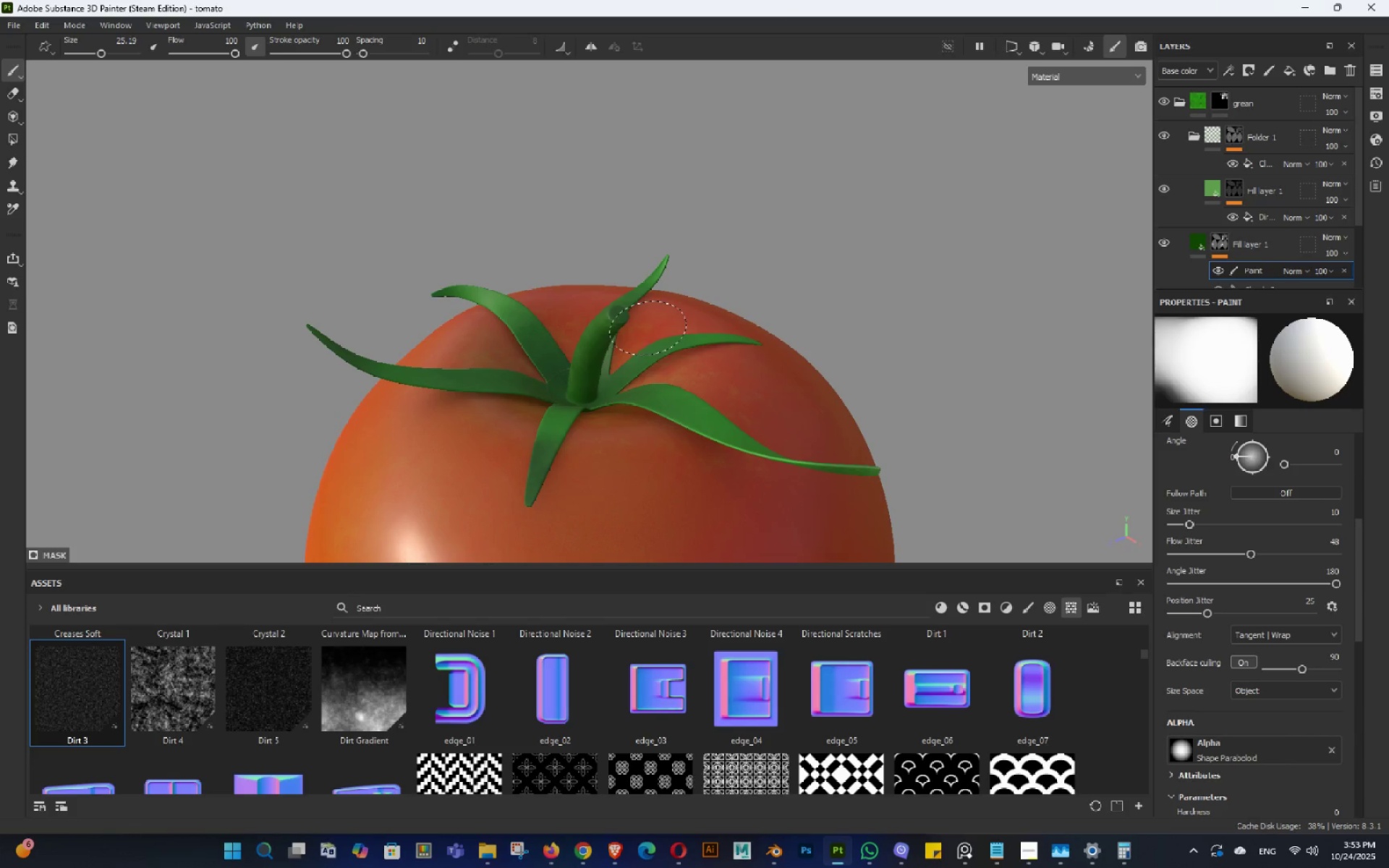 
hold_key(key=AltLeft, duration=0.66)
 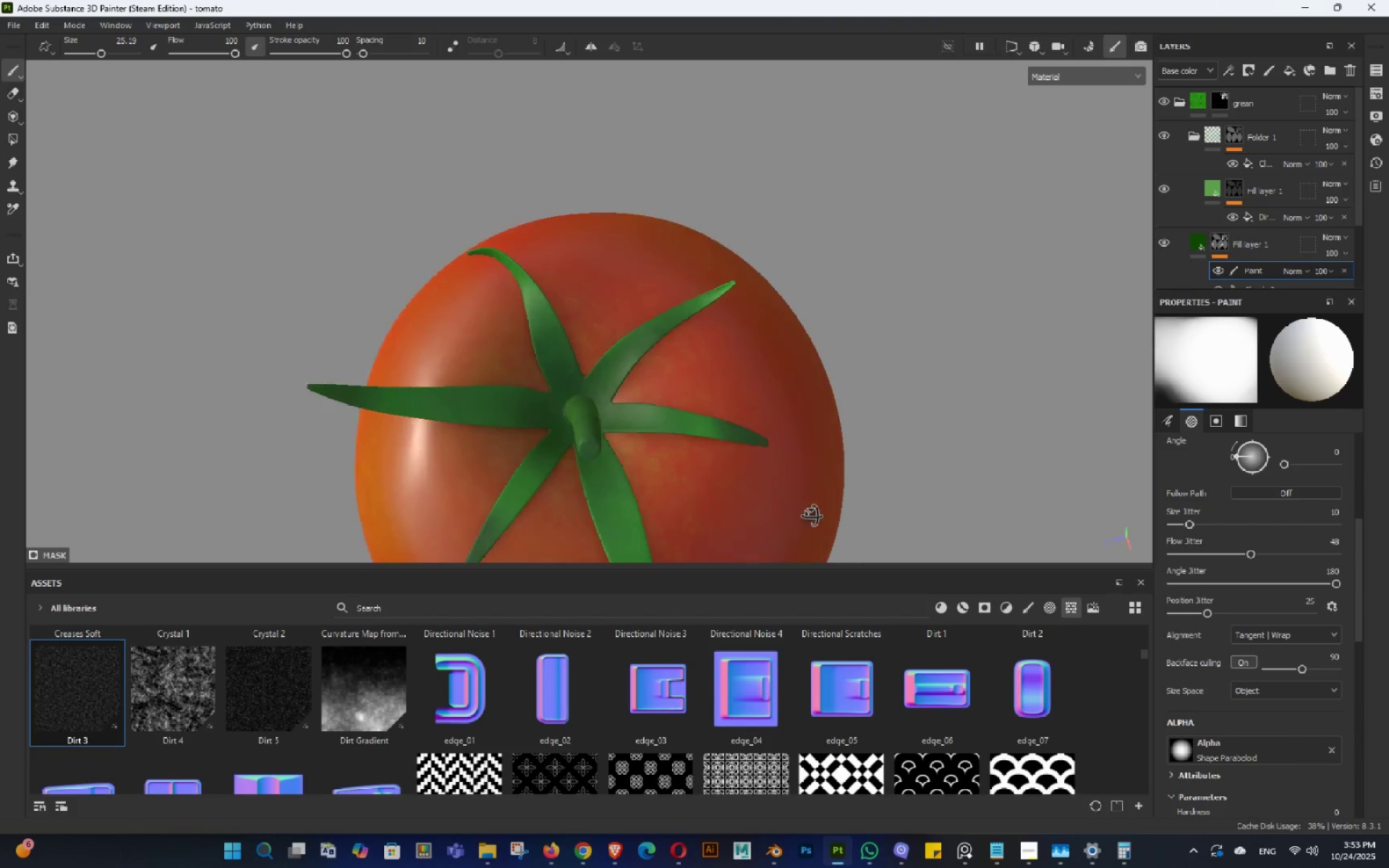 
key(Alt+AltLeft)
 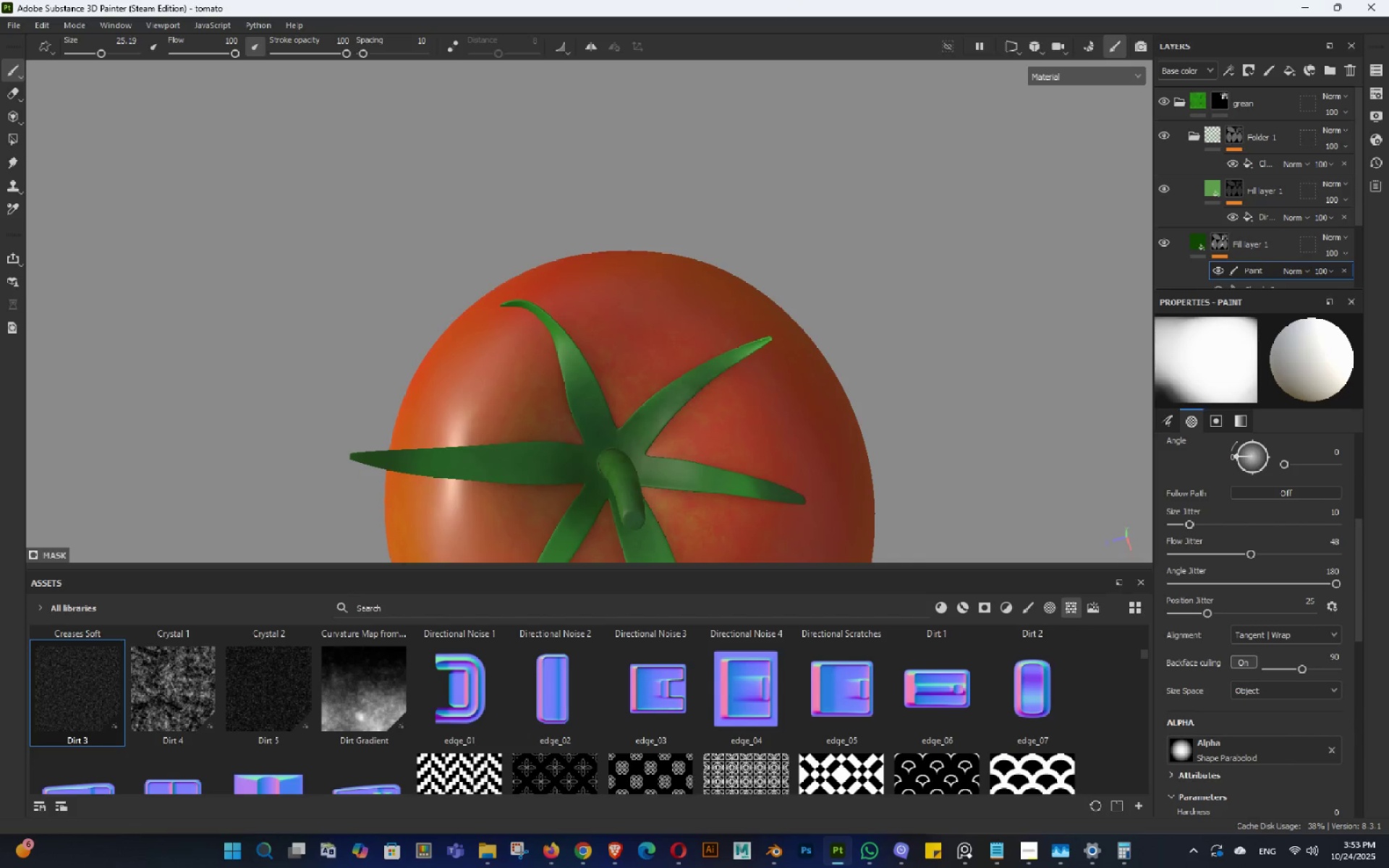 
key(Alt+AltLeft)
 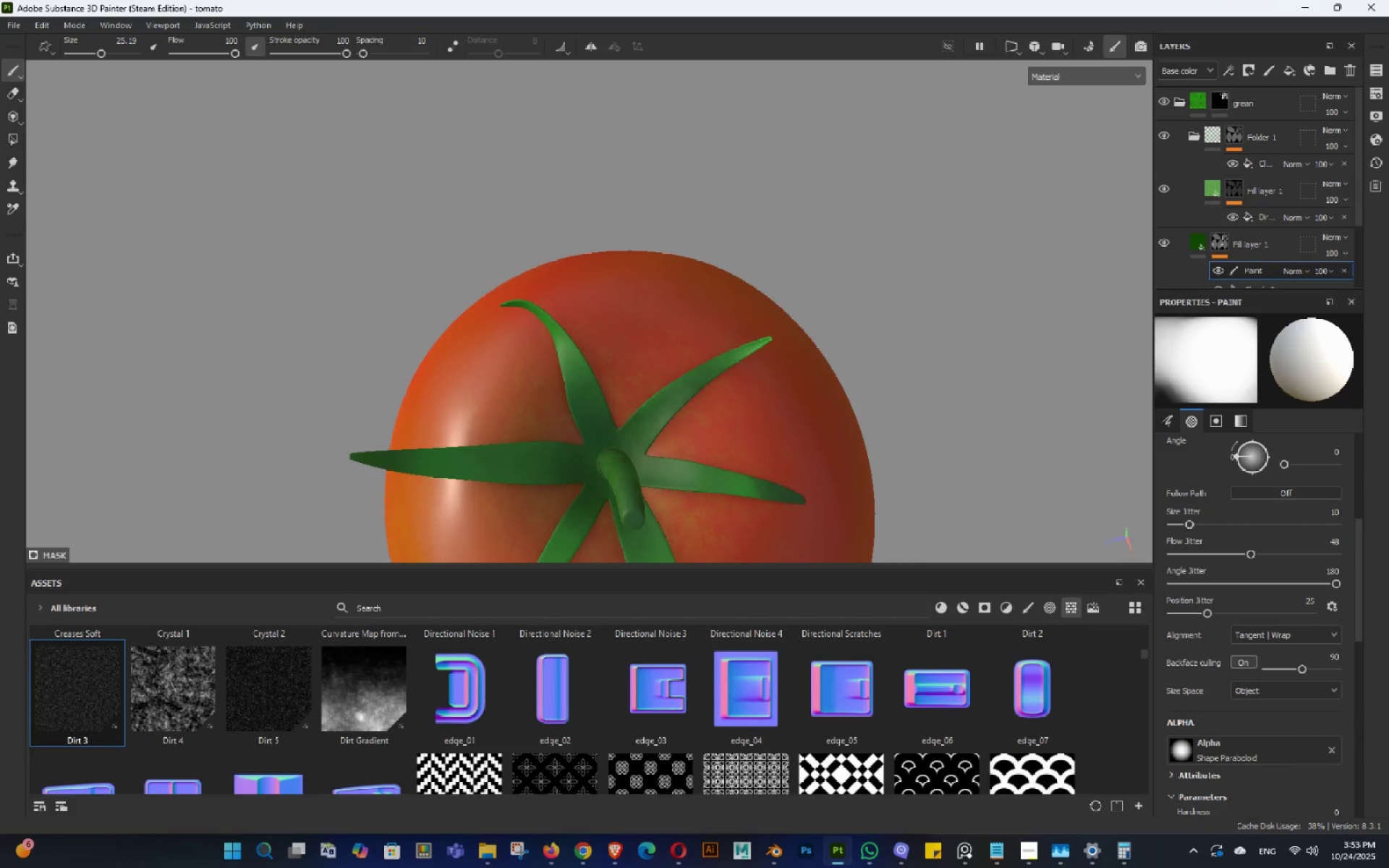 
key(Alt+AltLeft)
 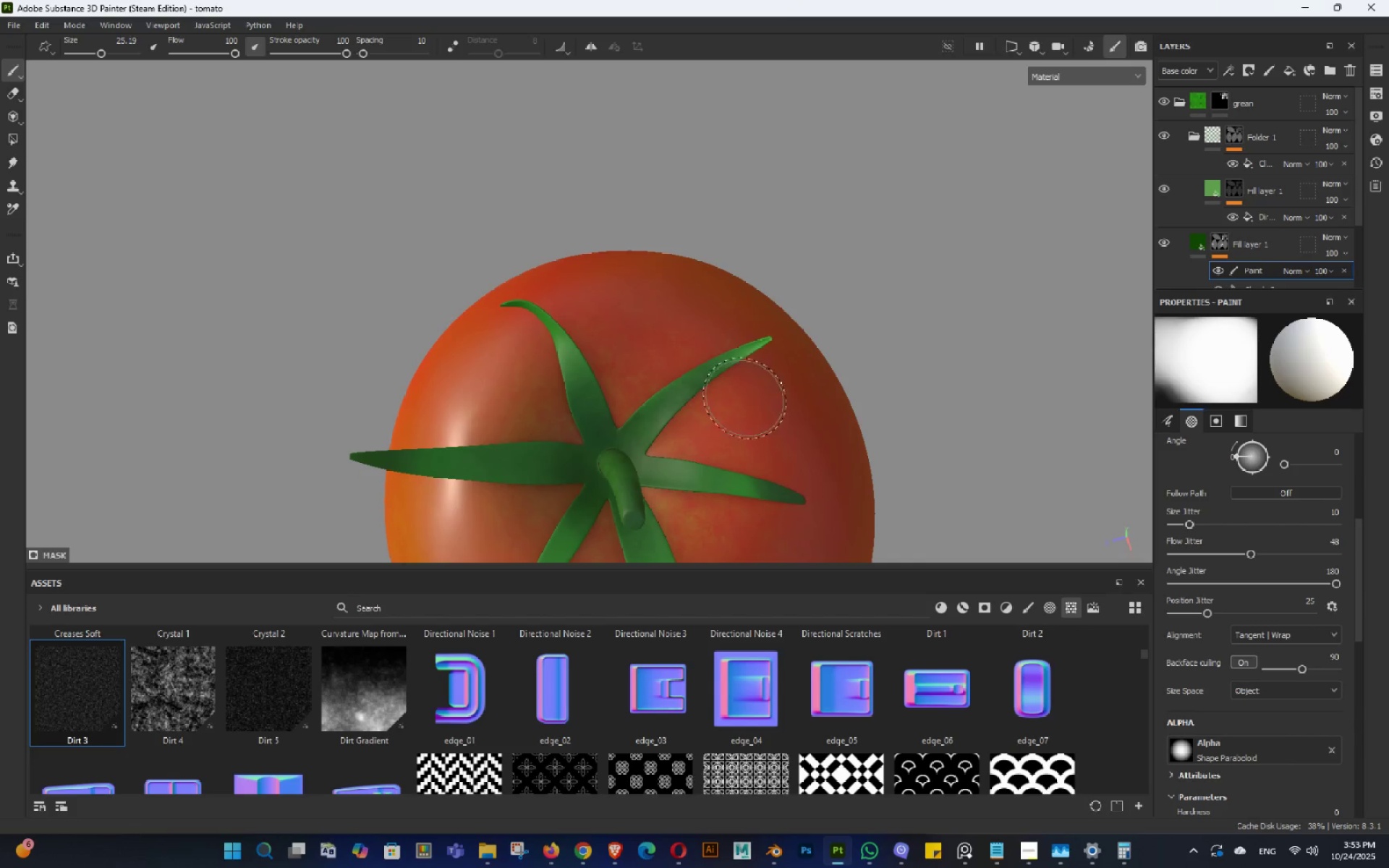 
key(Alt+AltLeft)
 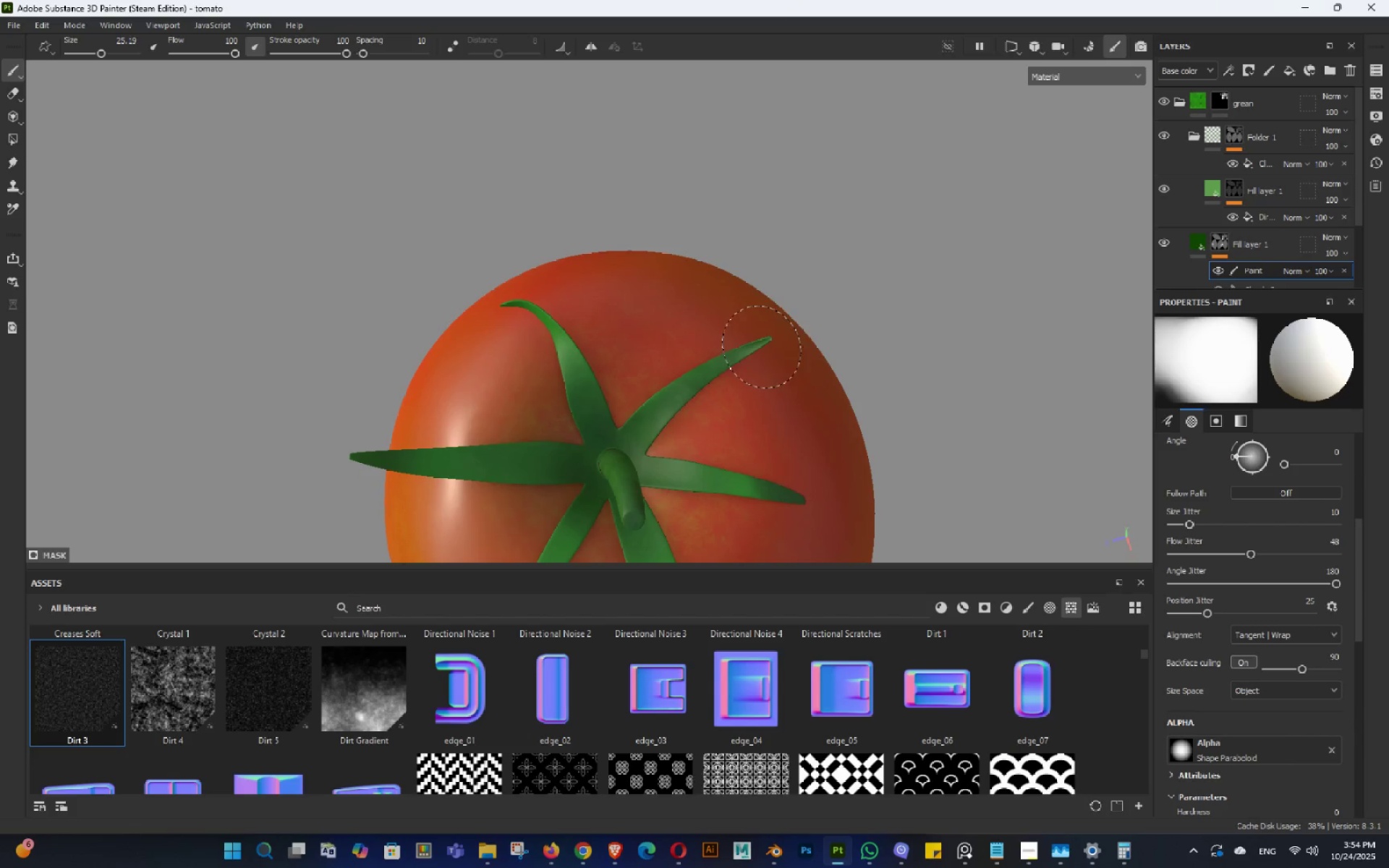 
hold_key(key=AltLeft, duration=0.34)
 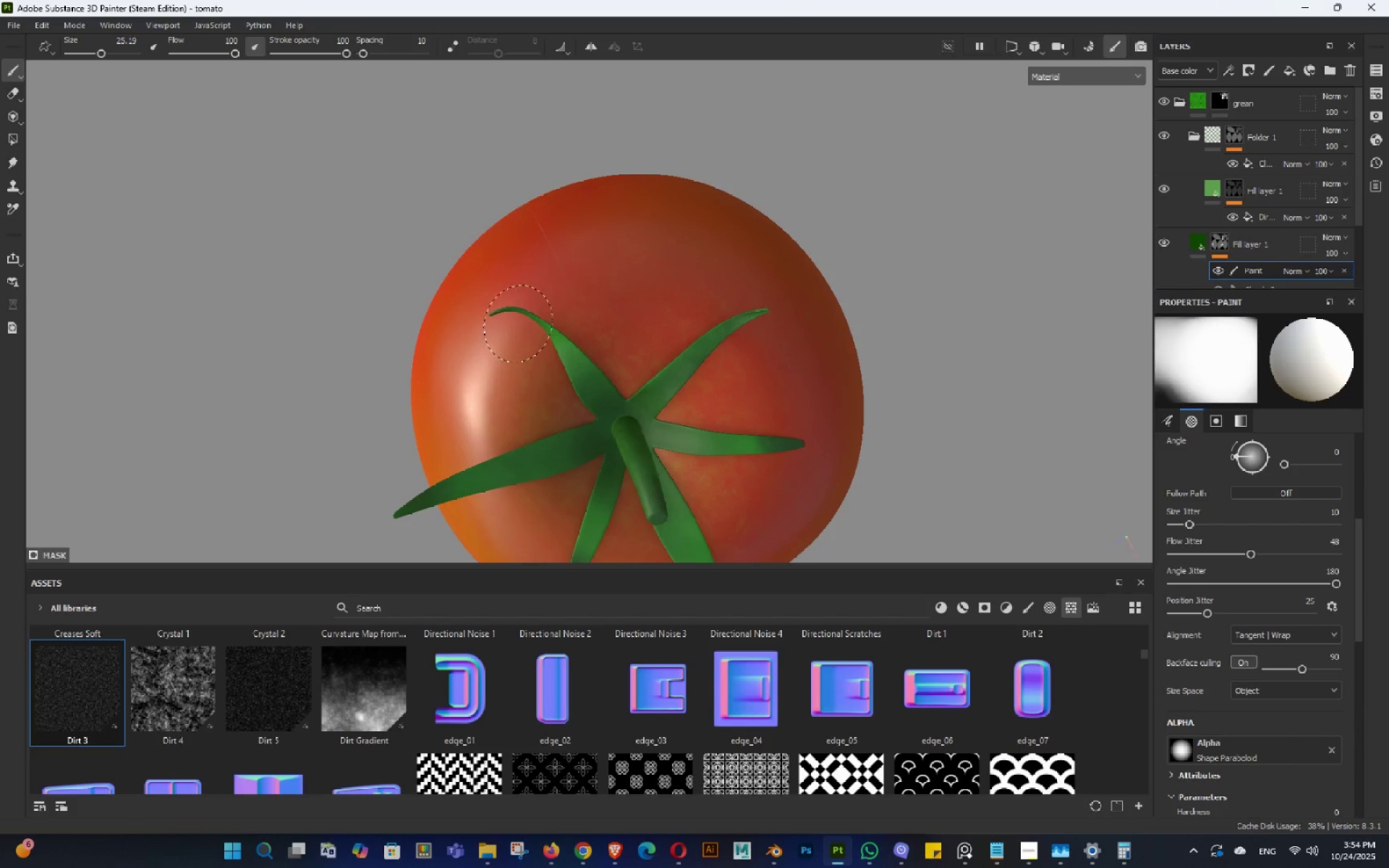 
hold_key(key=AltLeft, duration=1.5)
 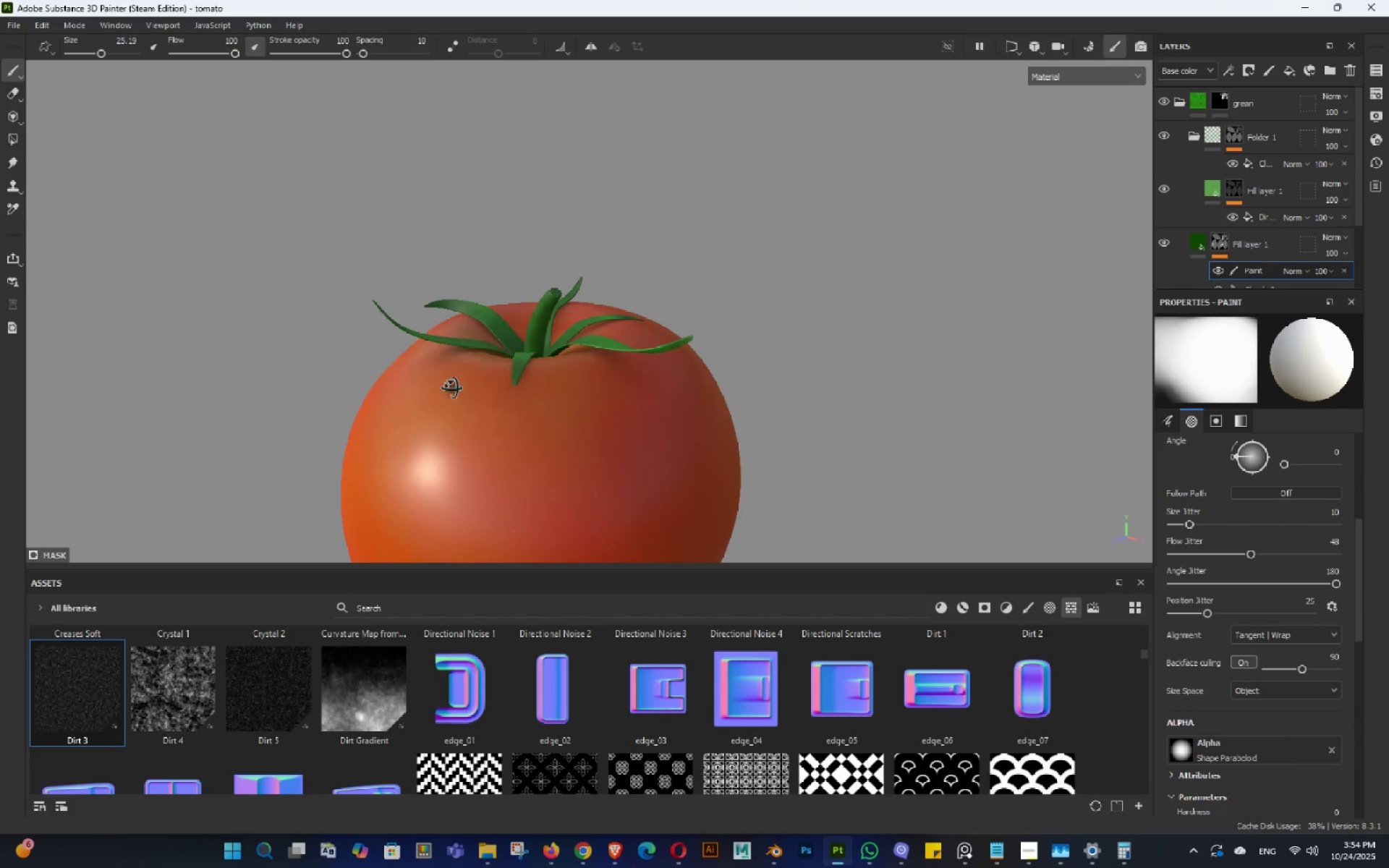 
hold_key(key=AltLeft, duration=1.13)
left_click_drag(start_coordinate=[449, 388], to_coordinate=[698, 386])
 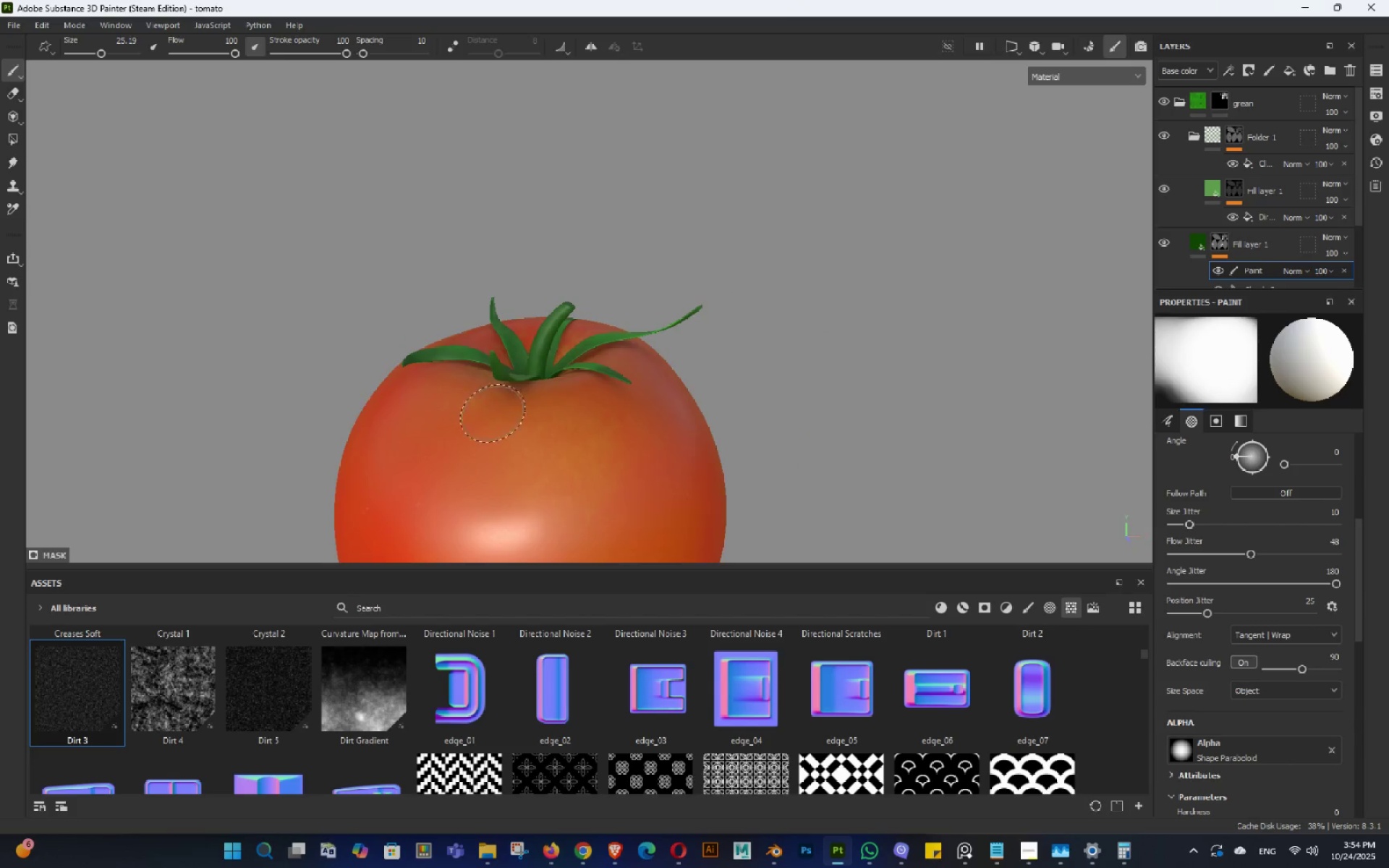 
left_click_drag(start_coordinate=[491, 395], to_coordinate=[559, 306])
 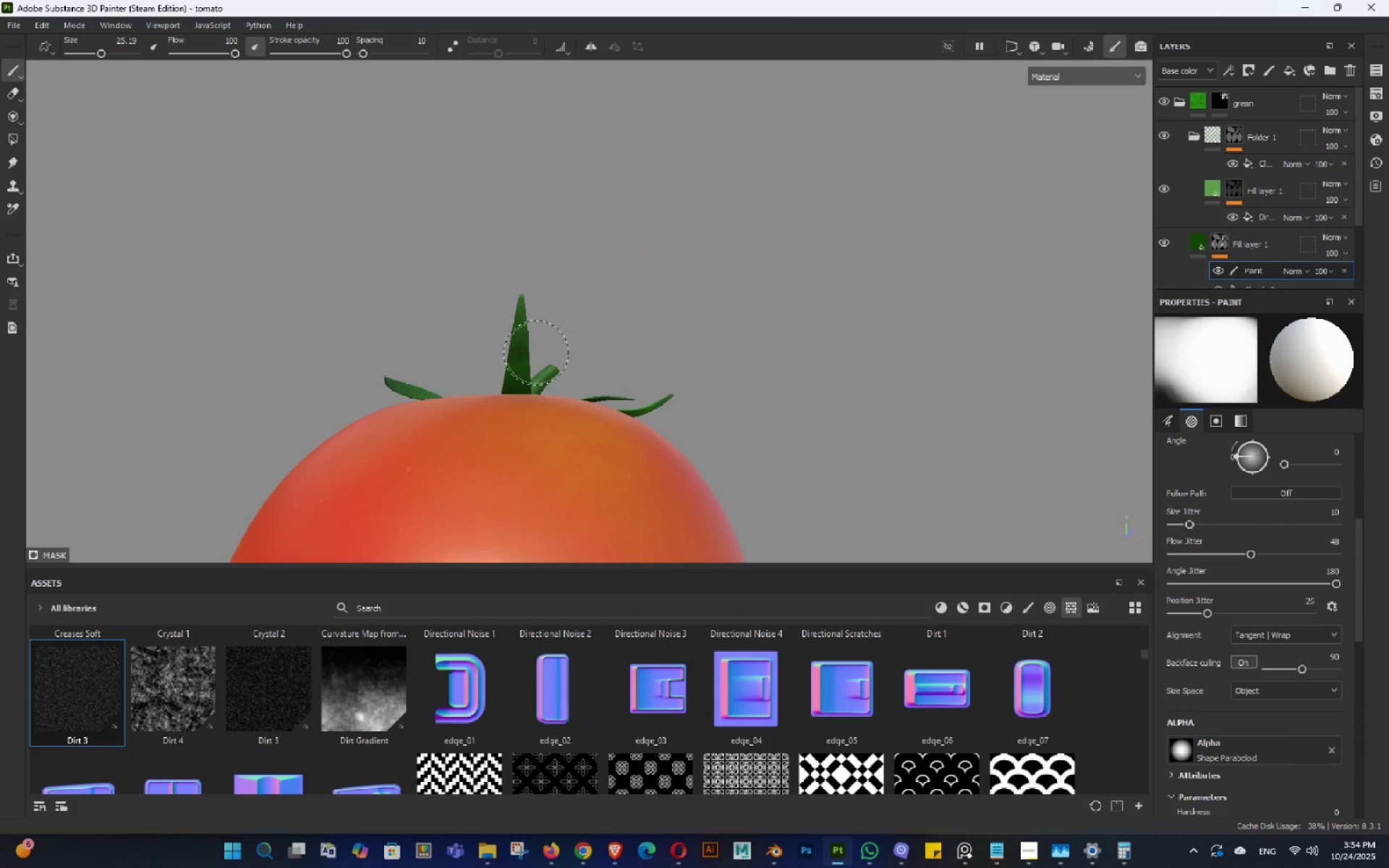 
left_click_drag(start_coordinate=[515, 322], to_coordinate=[524, 300])
 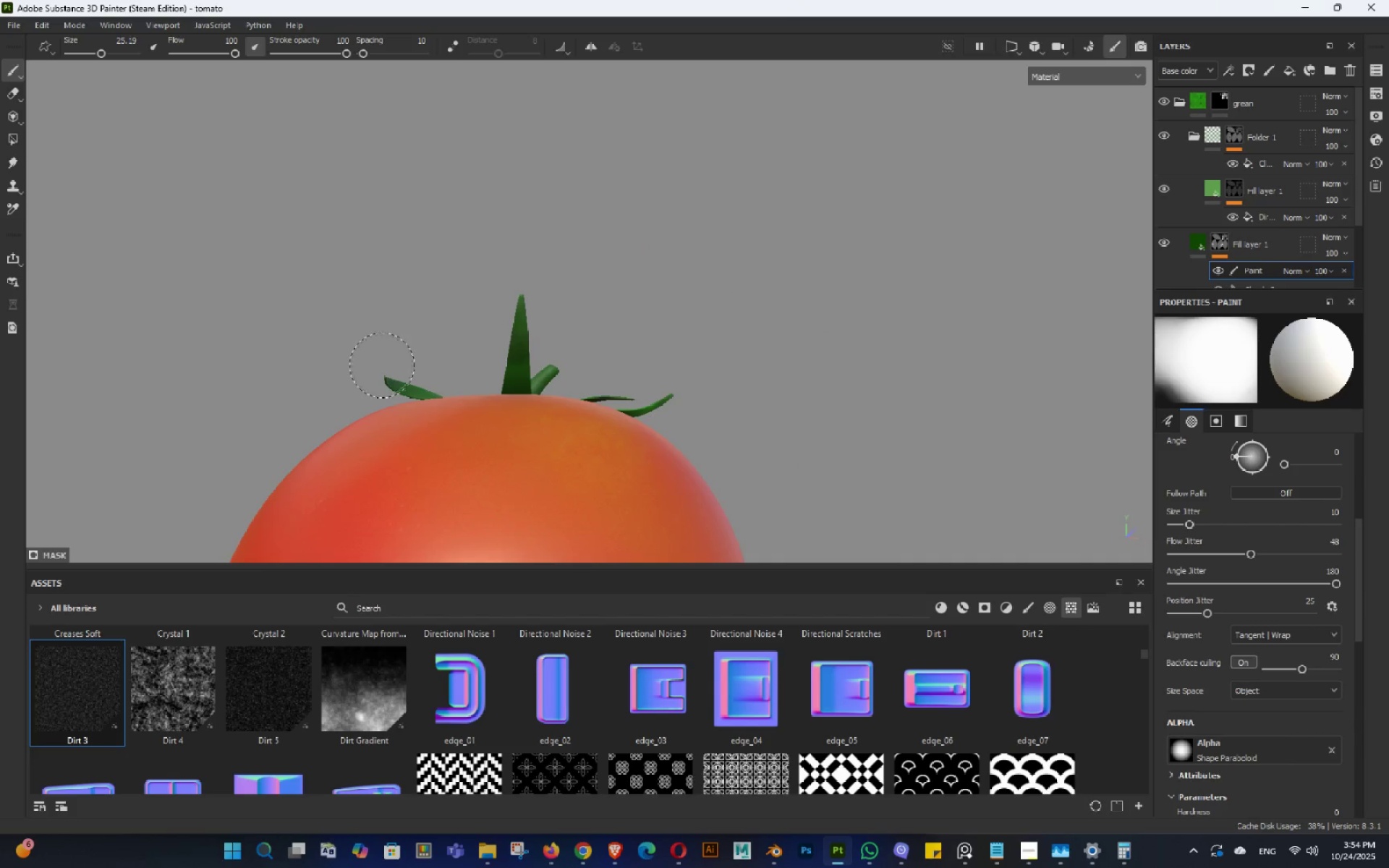 
left_click_drag(start_coordinate=[383, 367], to_coordinate=[623, 347])
 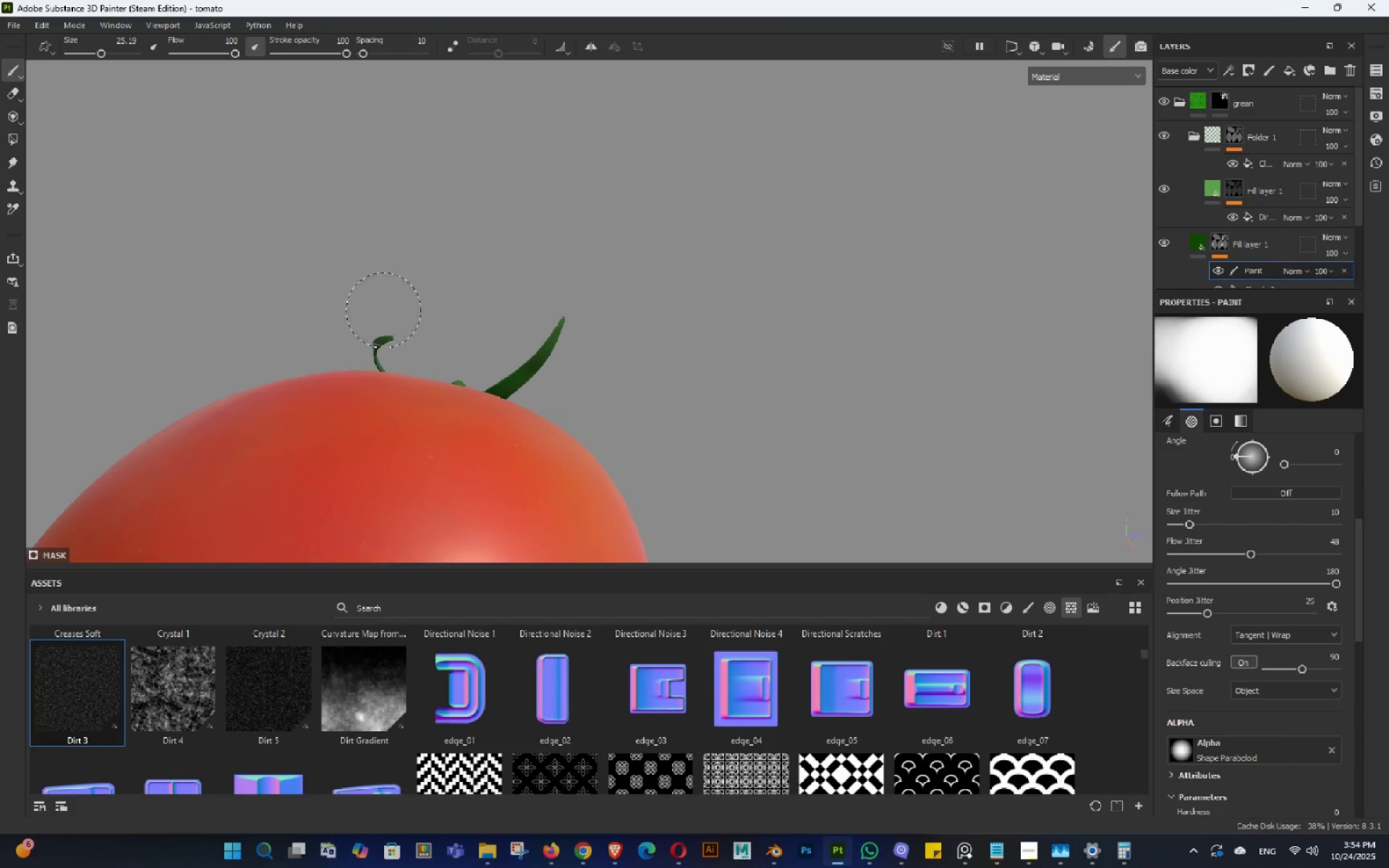 
key(Alt+AltLeft)
 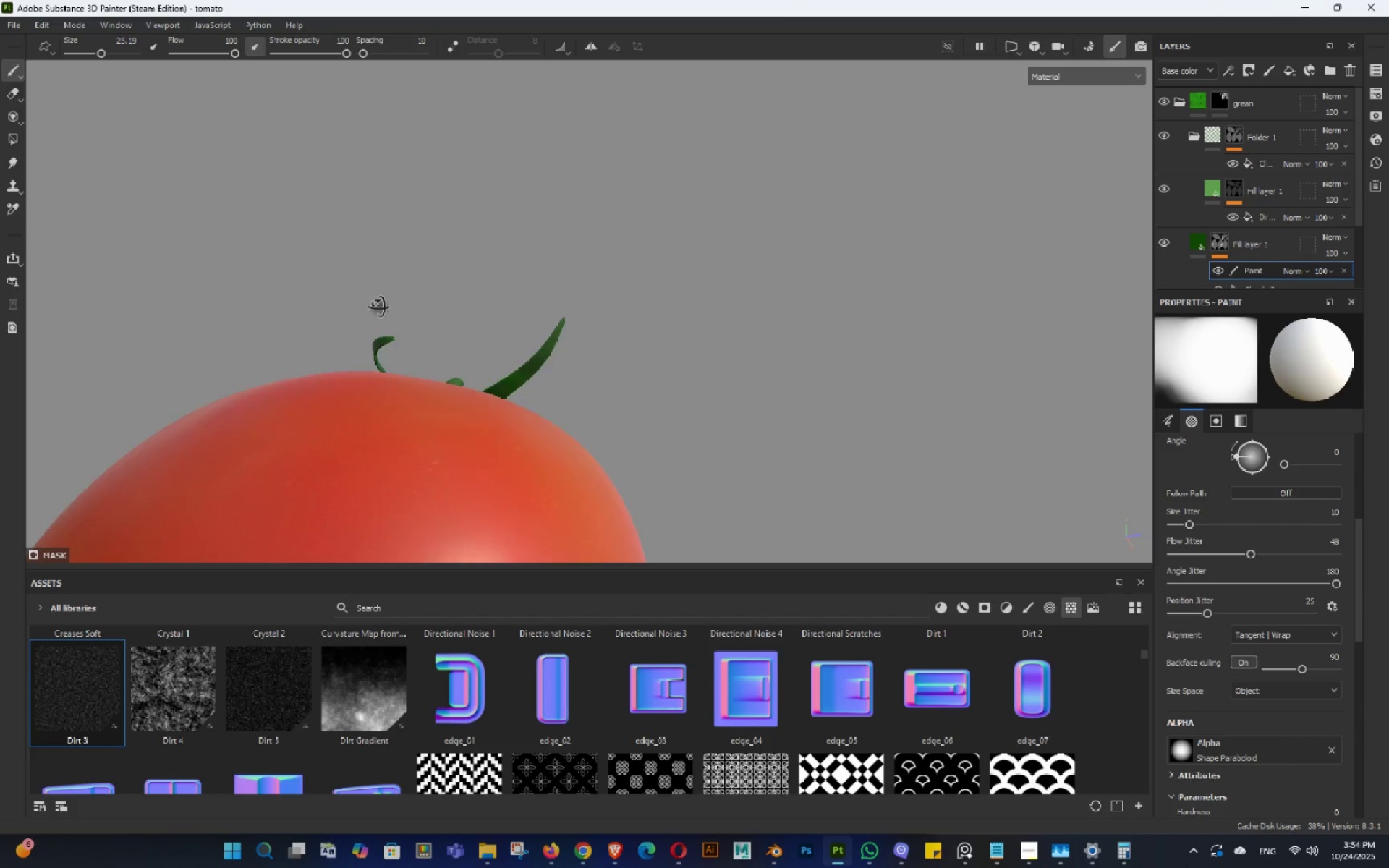 
left_click_drag(start_coordinate=[357, 300], to_coordinate=[448, 325])
 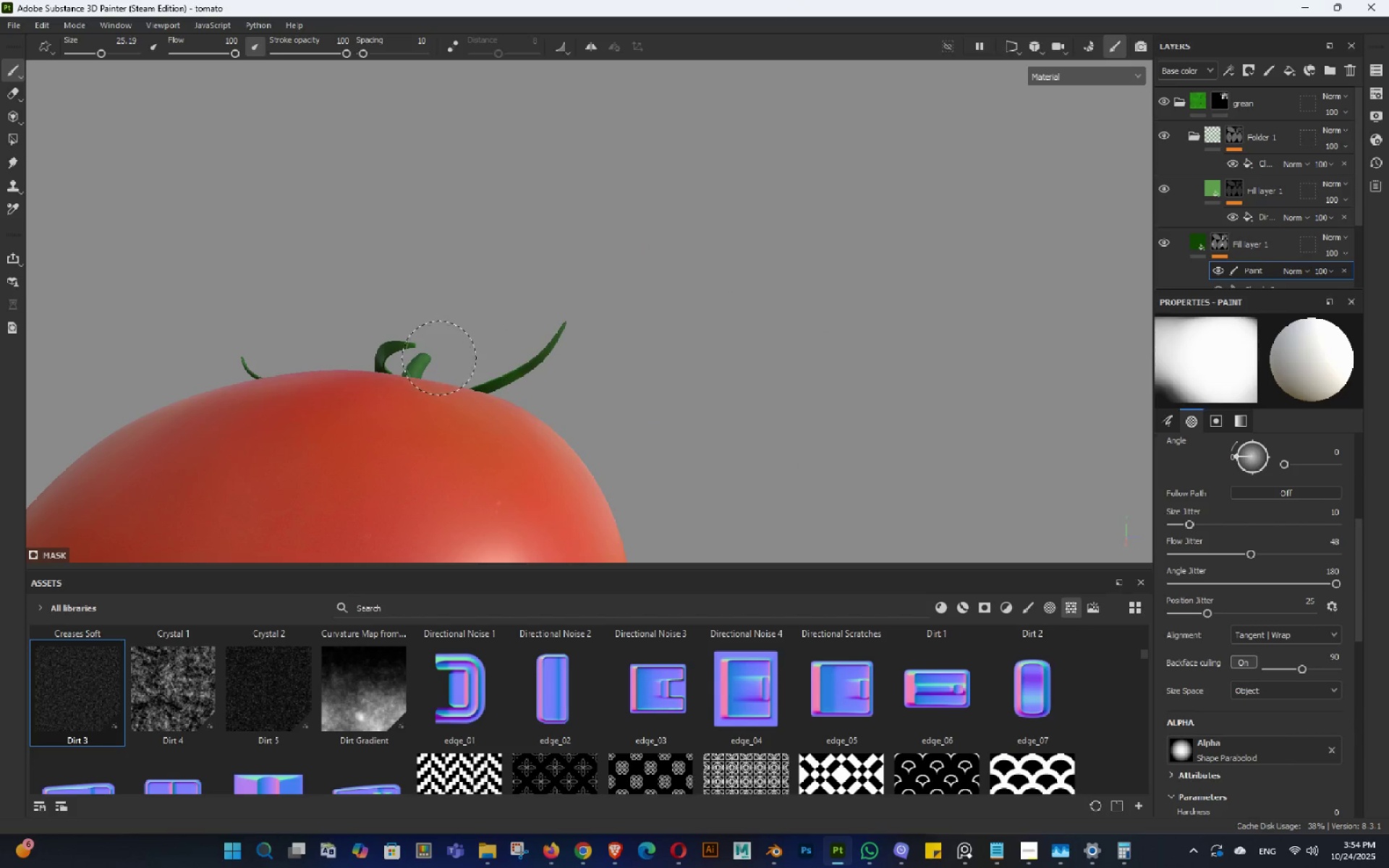 
key(Alt+AltLeft)
 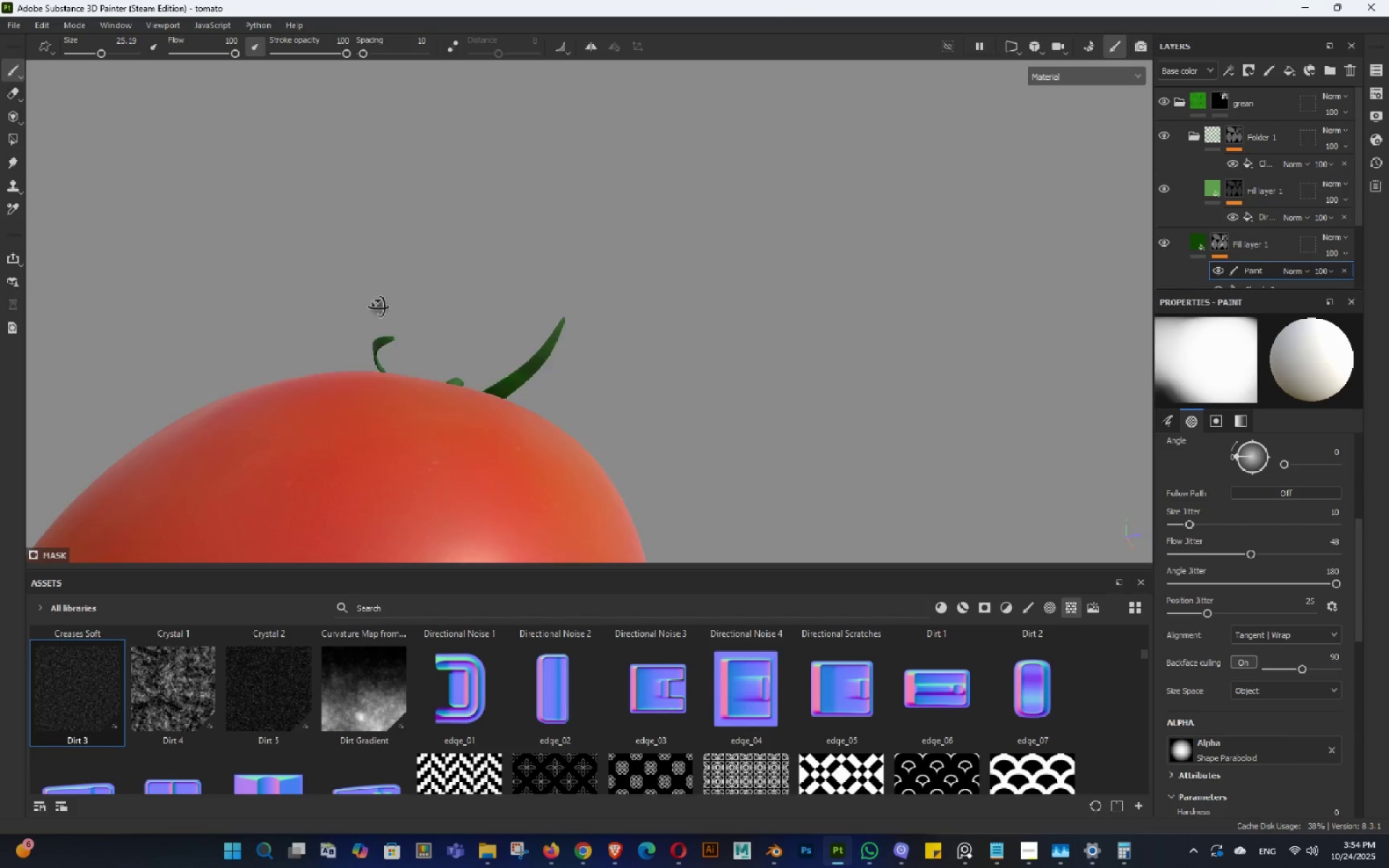 
key(Alt+AltLeft)
 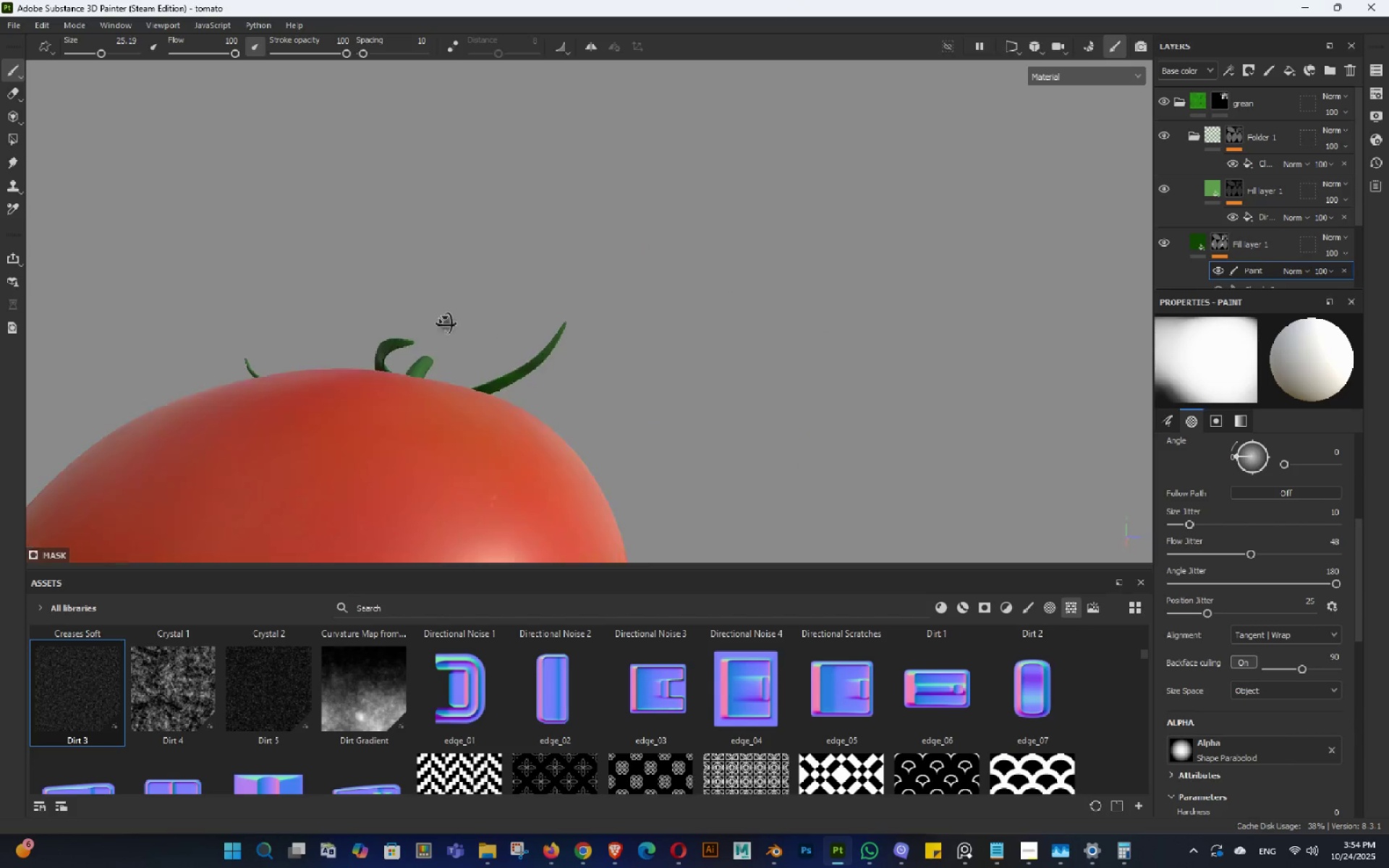 
key(Alt+AltLeft)
 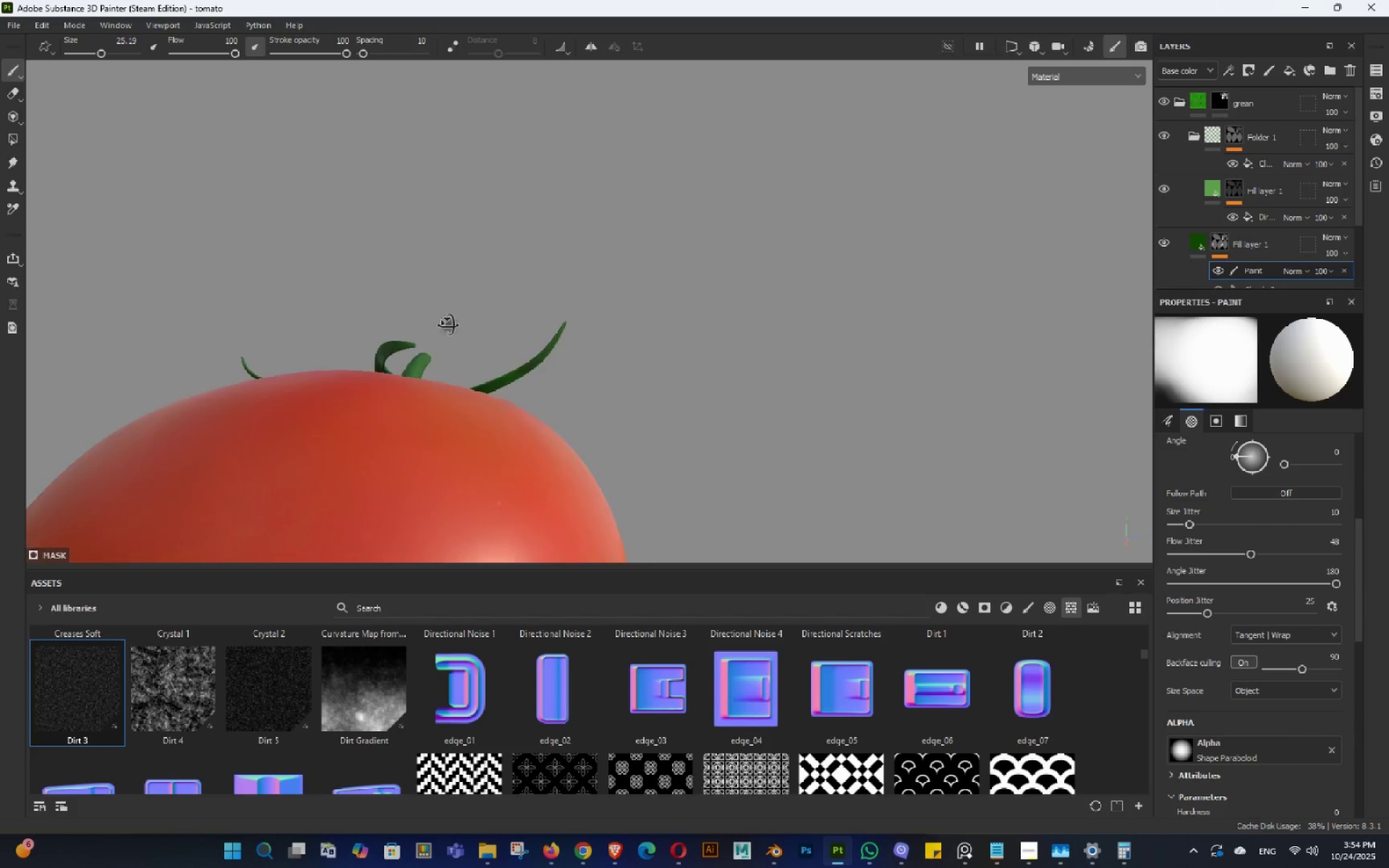 
key(Alt+AltLeft)
 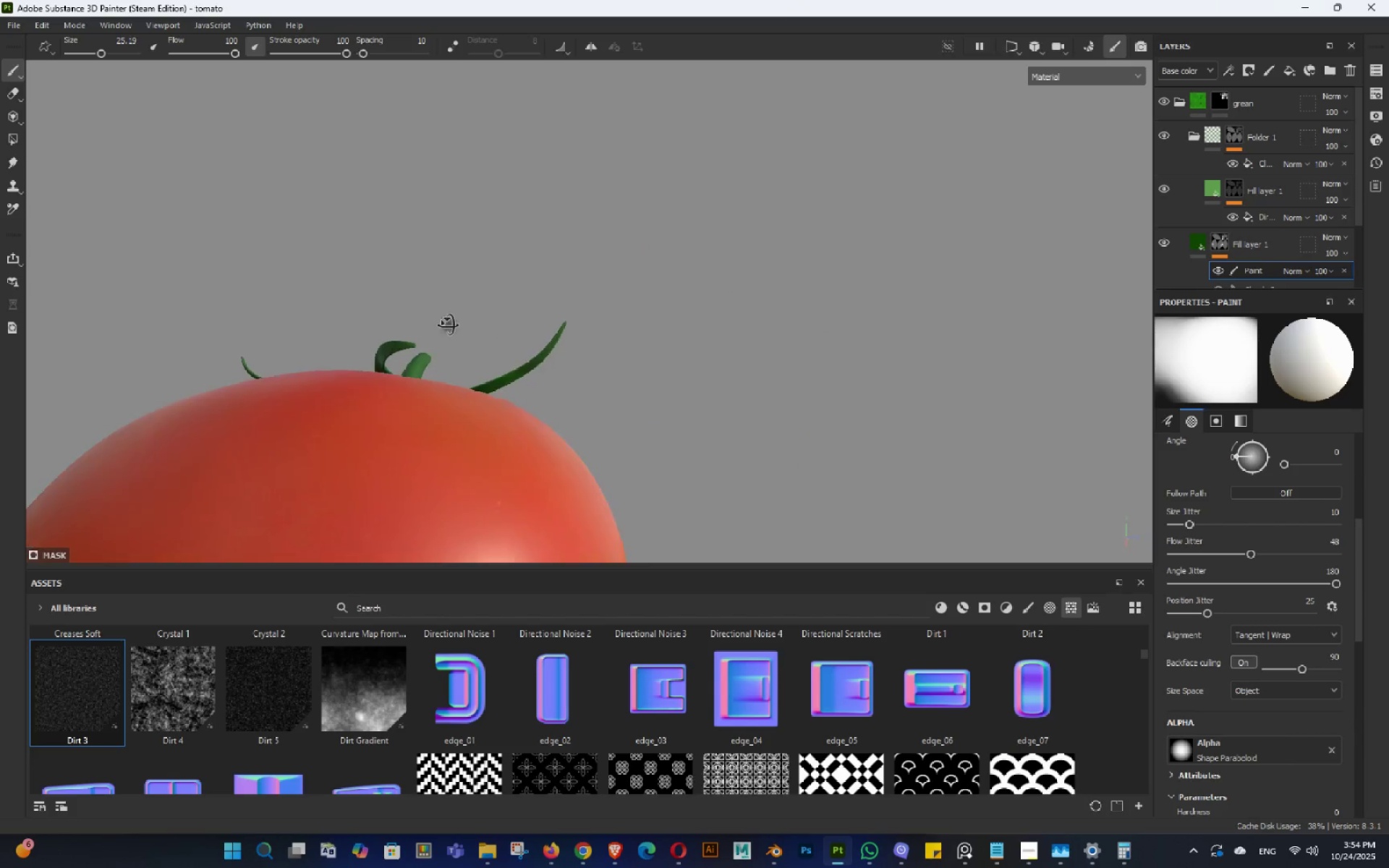 
key(Alt+AltLeft)
 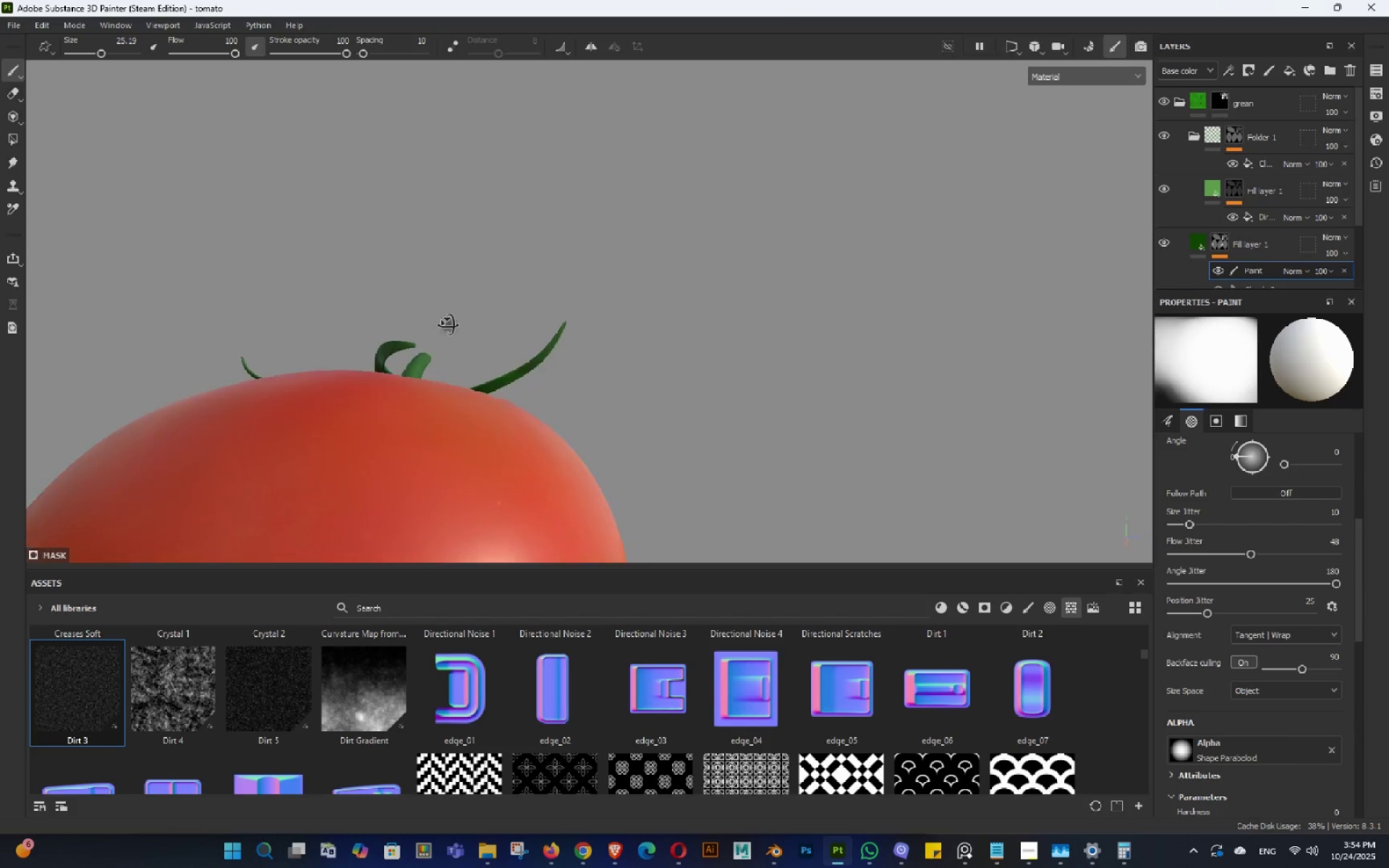 
key(Alt+AltLeft)
 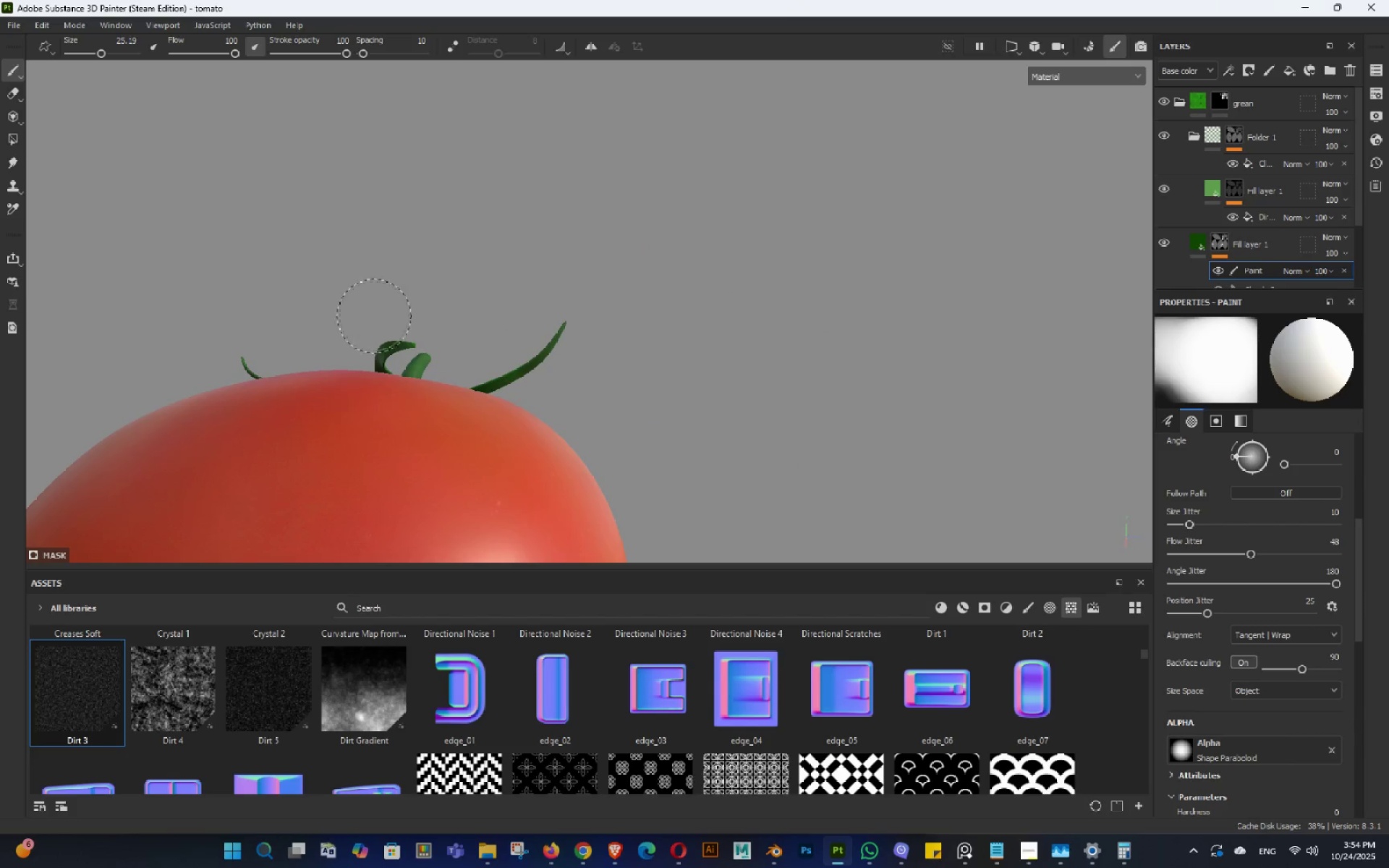 
left_click_drag(start_coordinate=[360, 326], to_coordinate=[441, 358])
 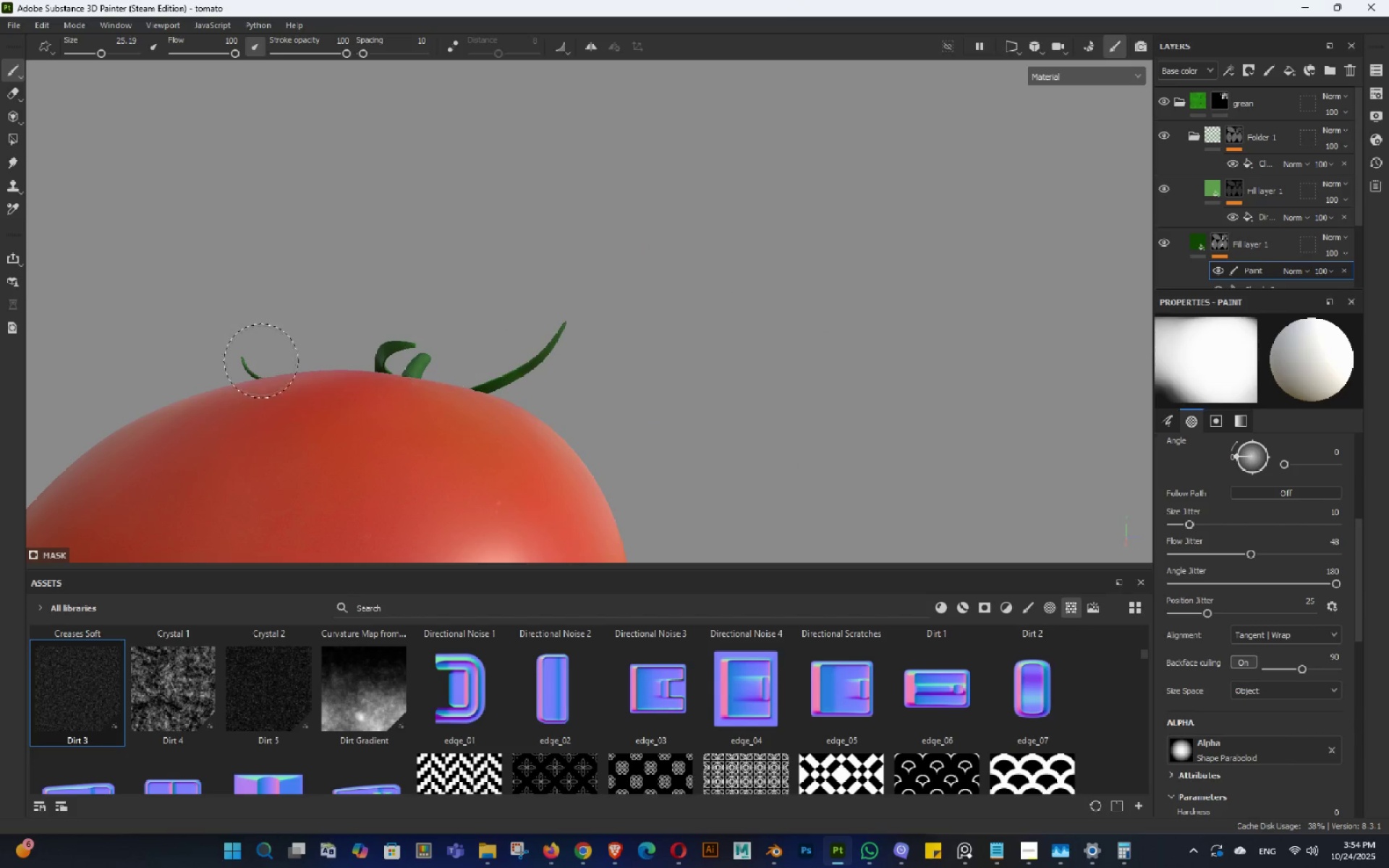 
hold_key(key=AltLeft, duration=1.53)
left_click_drag(start_coordinate=[221, 349], to_coordinate=[415, 407])
 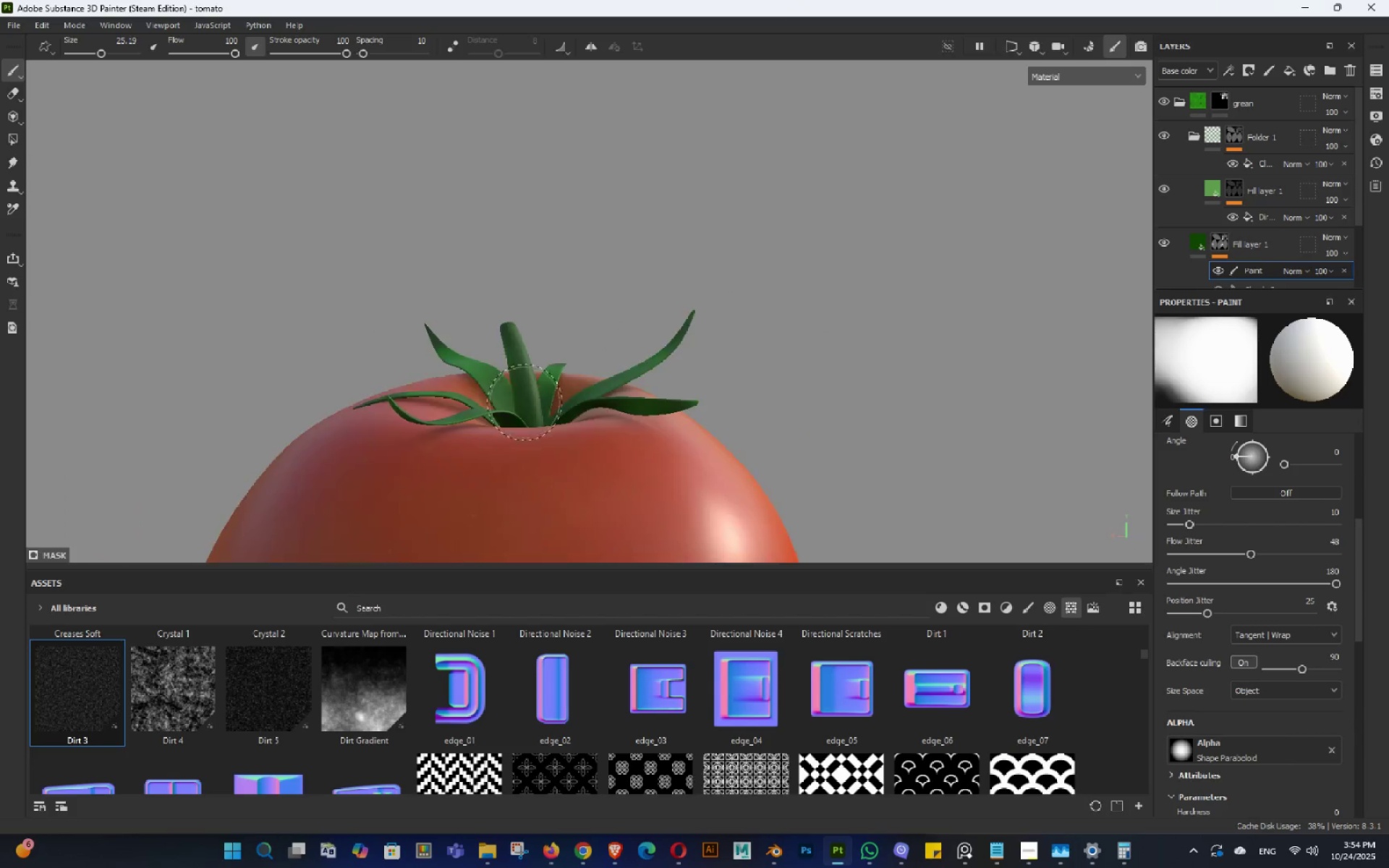 
left_click_drag(start_coordinate=[522, 404], to_coordinate=[606, 493])
 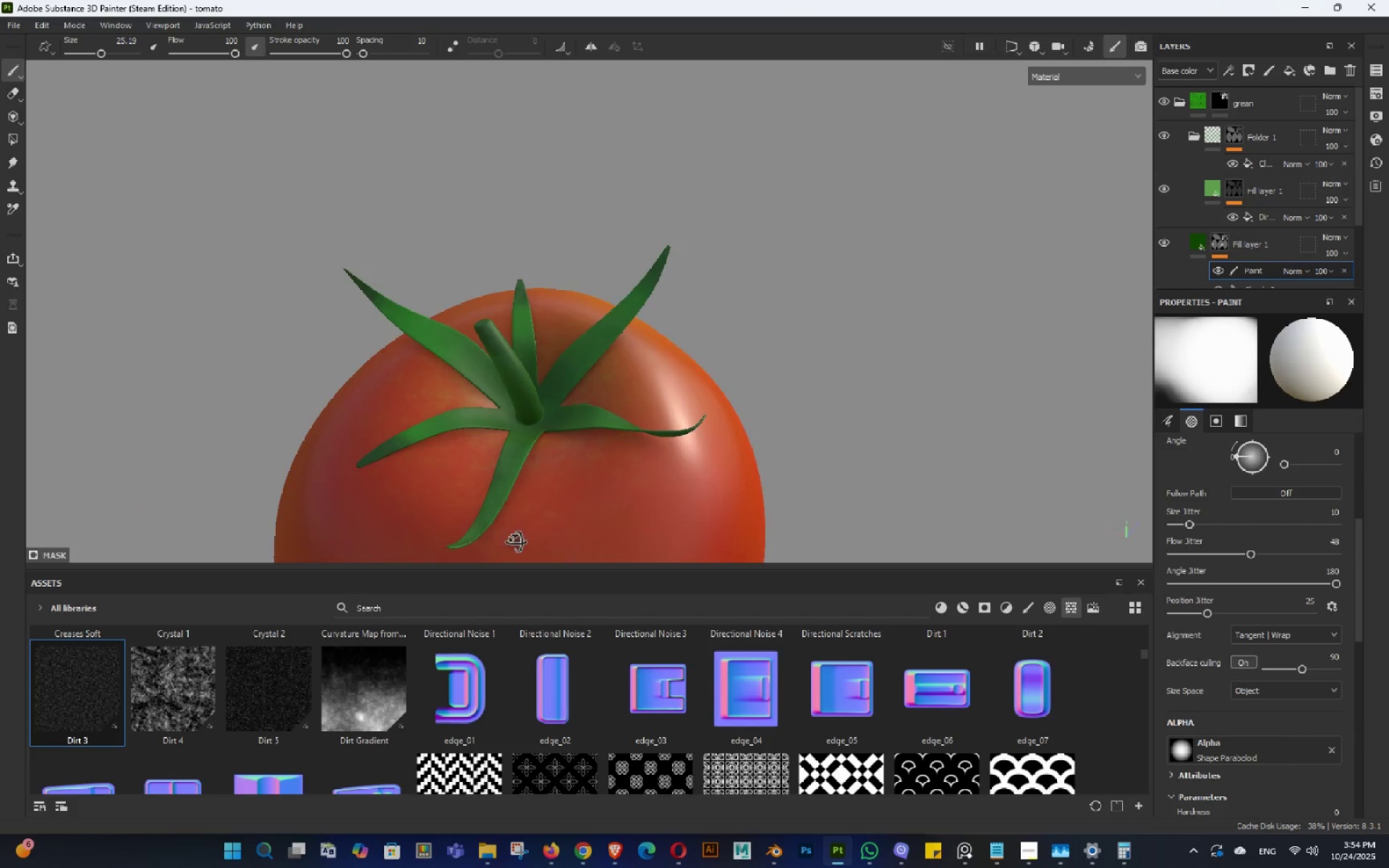 
left_click_drag(start_coordinate=[516, 542], to_coordinate=[748, 555])
 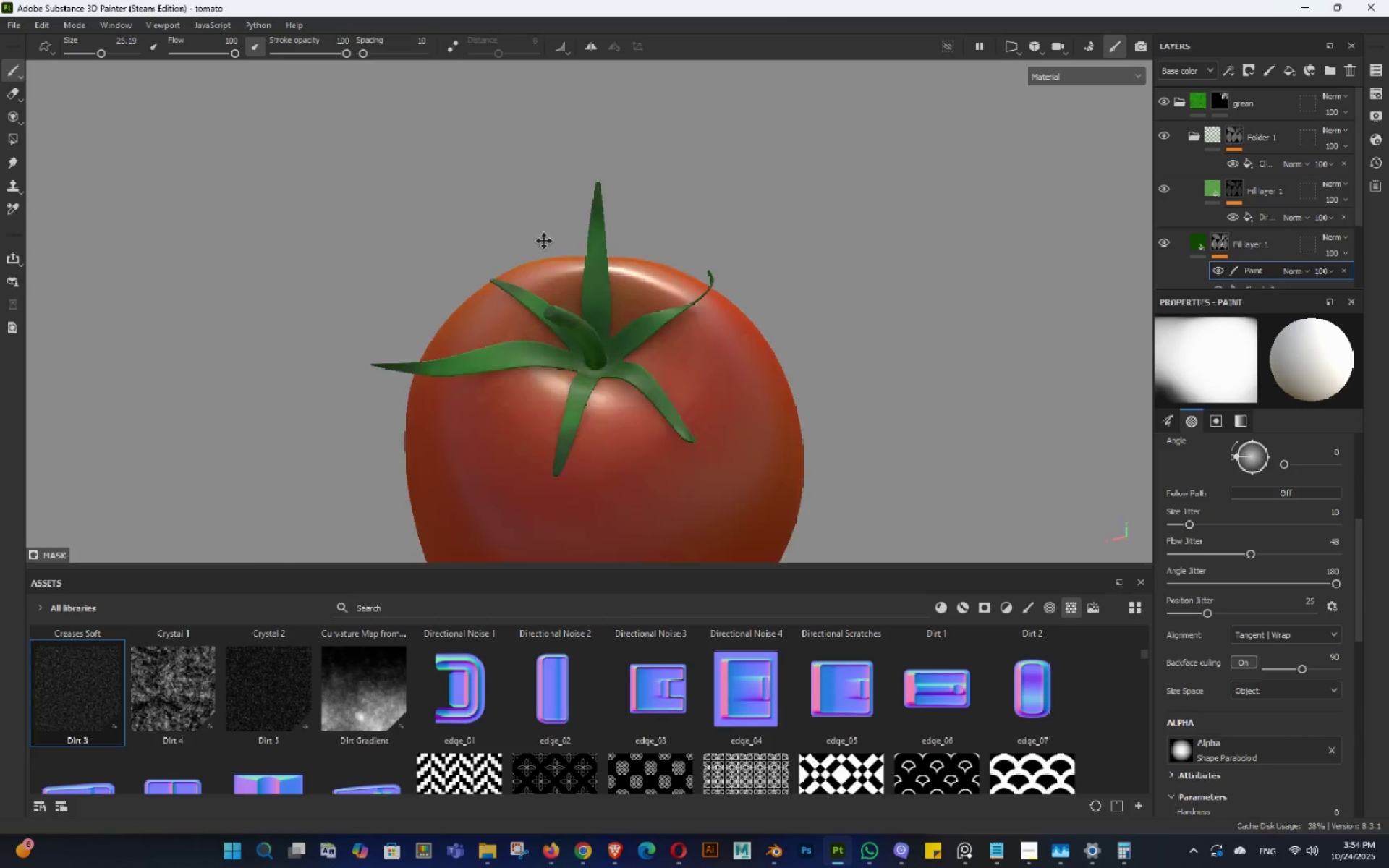 
hold_key(key=AltLeft, duration=1.51)
left_click_drag(start_coordinate=[639, 242], to_coordinate=[656, 290])
 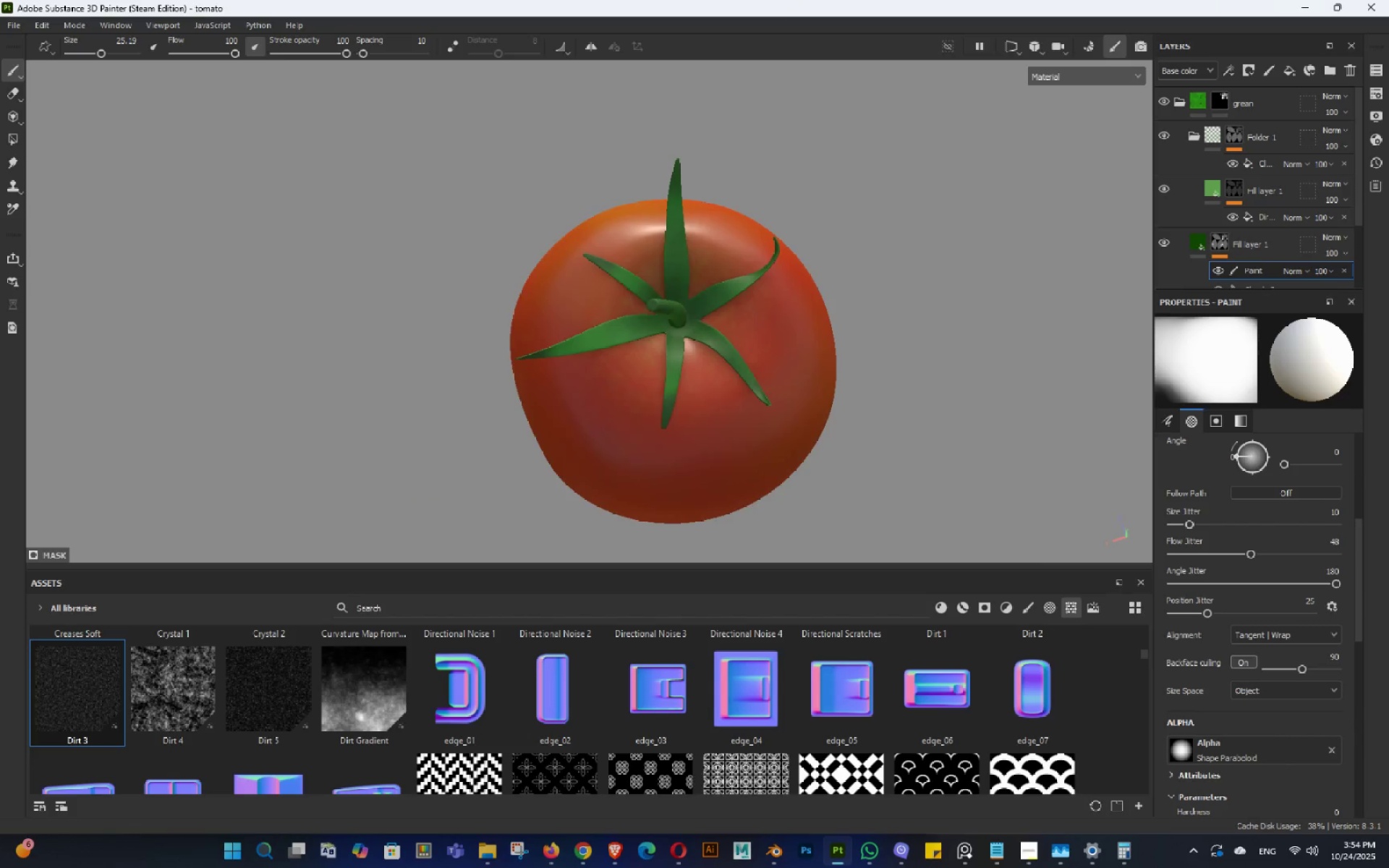 
left_click_drag(start_coordinate=[687, 297], to_coordinate=[658, 272])
 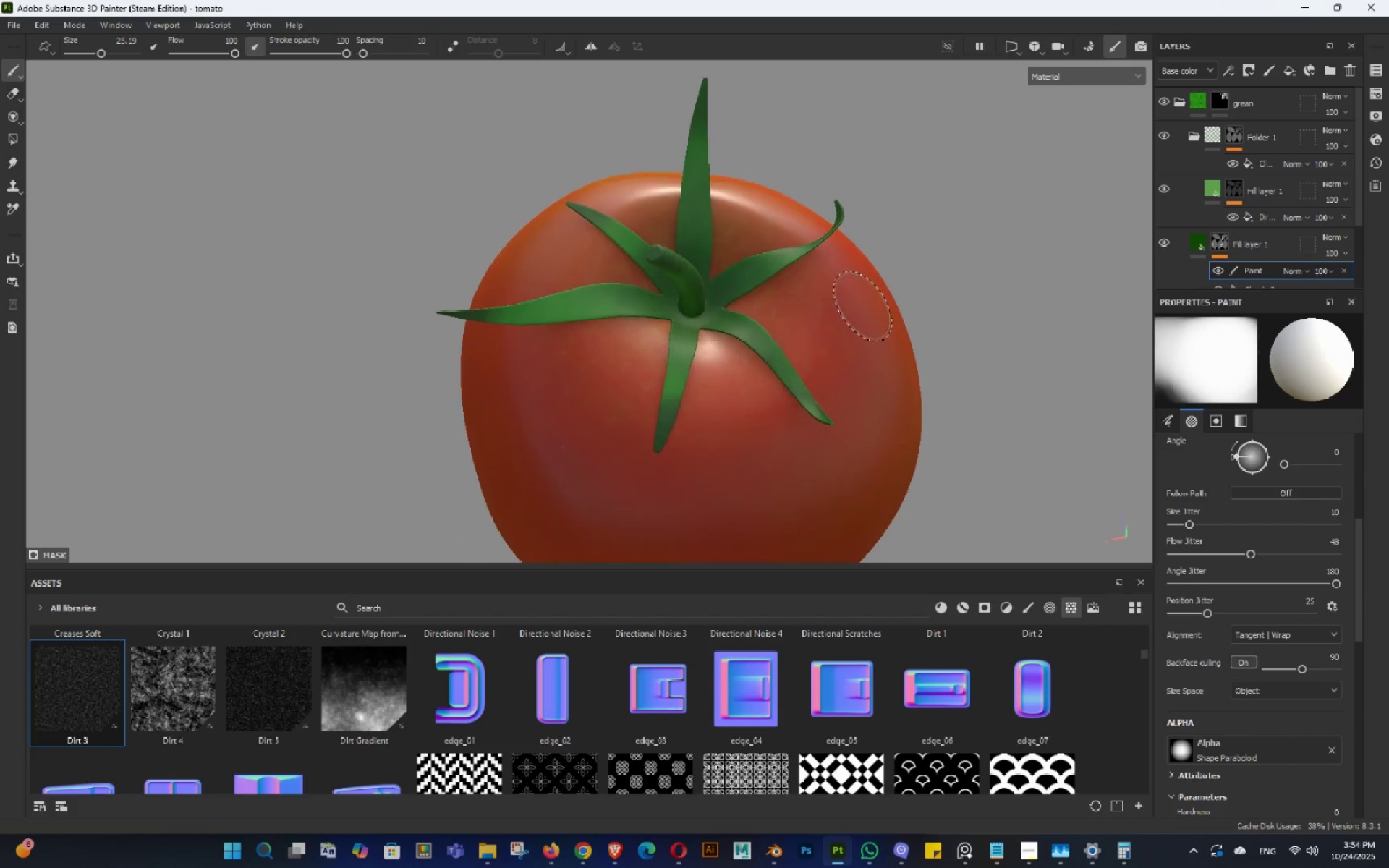 
hold_key(key=AltLeft, duration=0.83)
left_click_drag(start_coordinate=[1085, 349], to_coordinate=[1015, 331])
 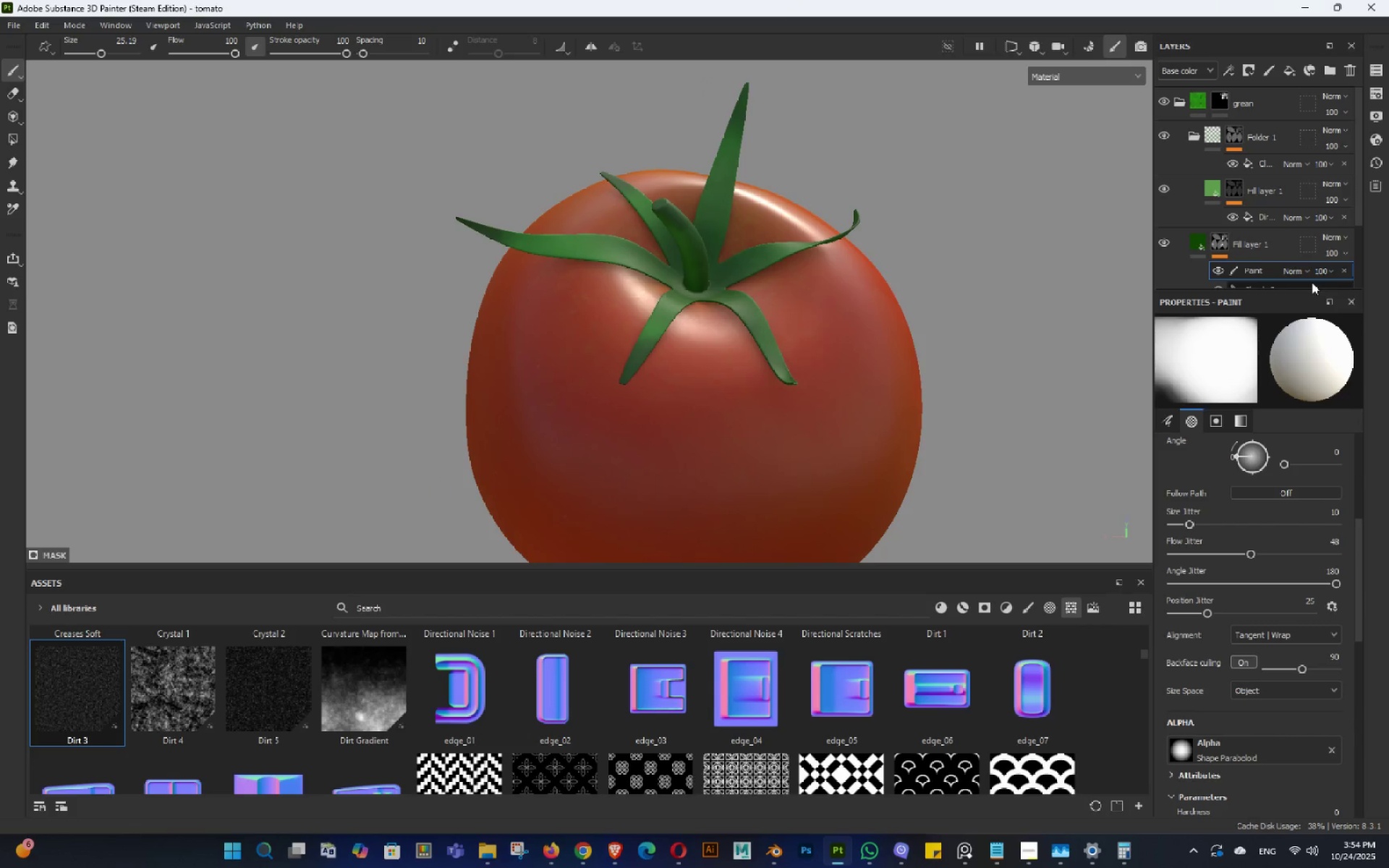 
hold_key(key=AltLeft, duration=0.67)
left_click_drag(start_coordinate=[896, 375], to_coordinate=[841, 364])
 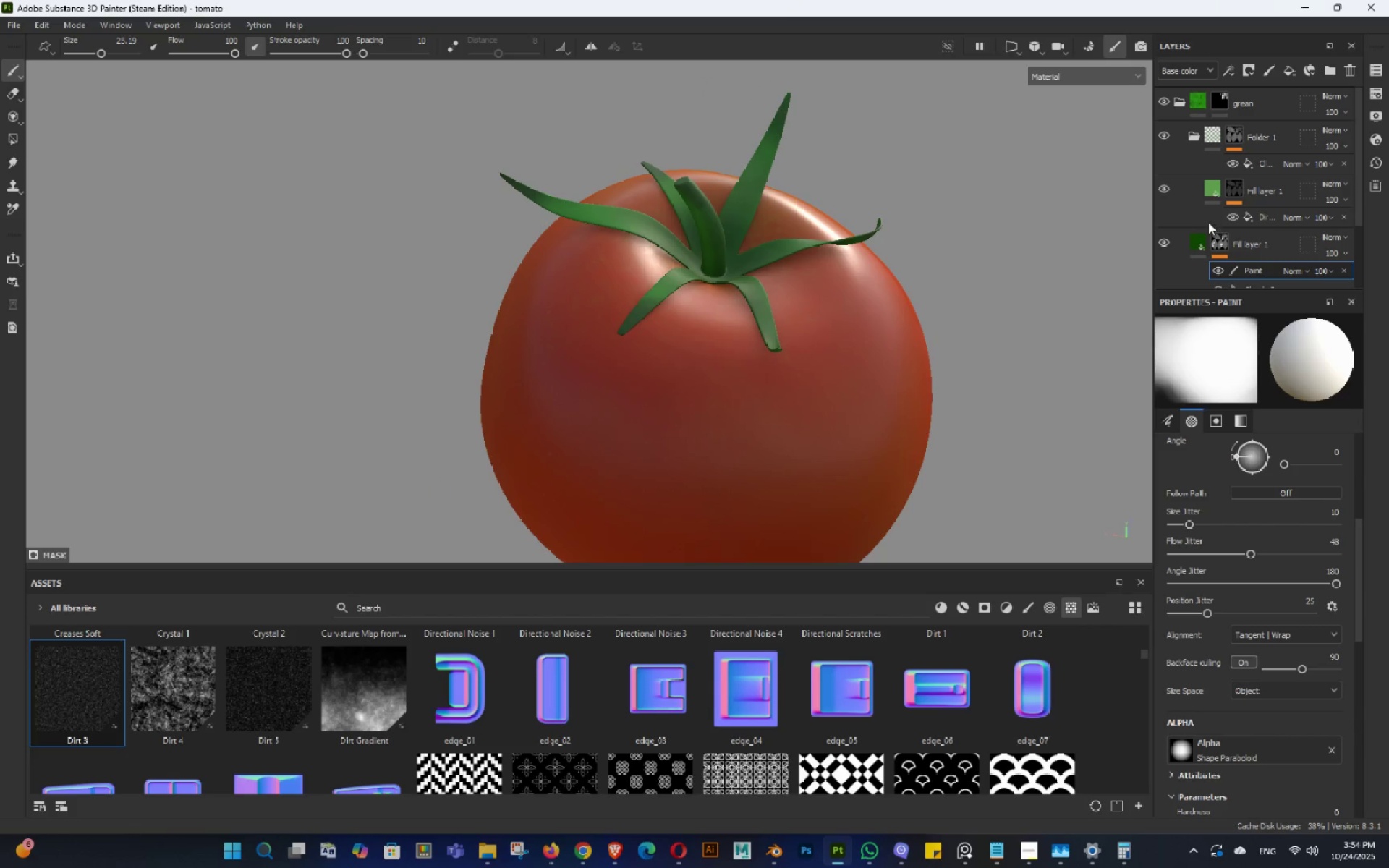 
left_click([1201, 242])
 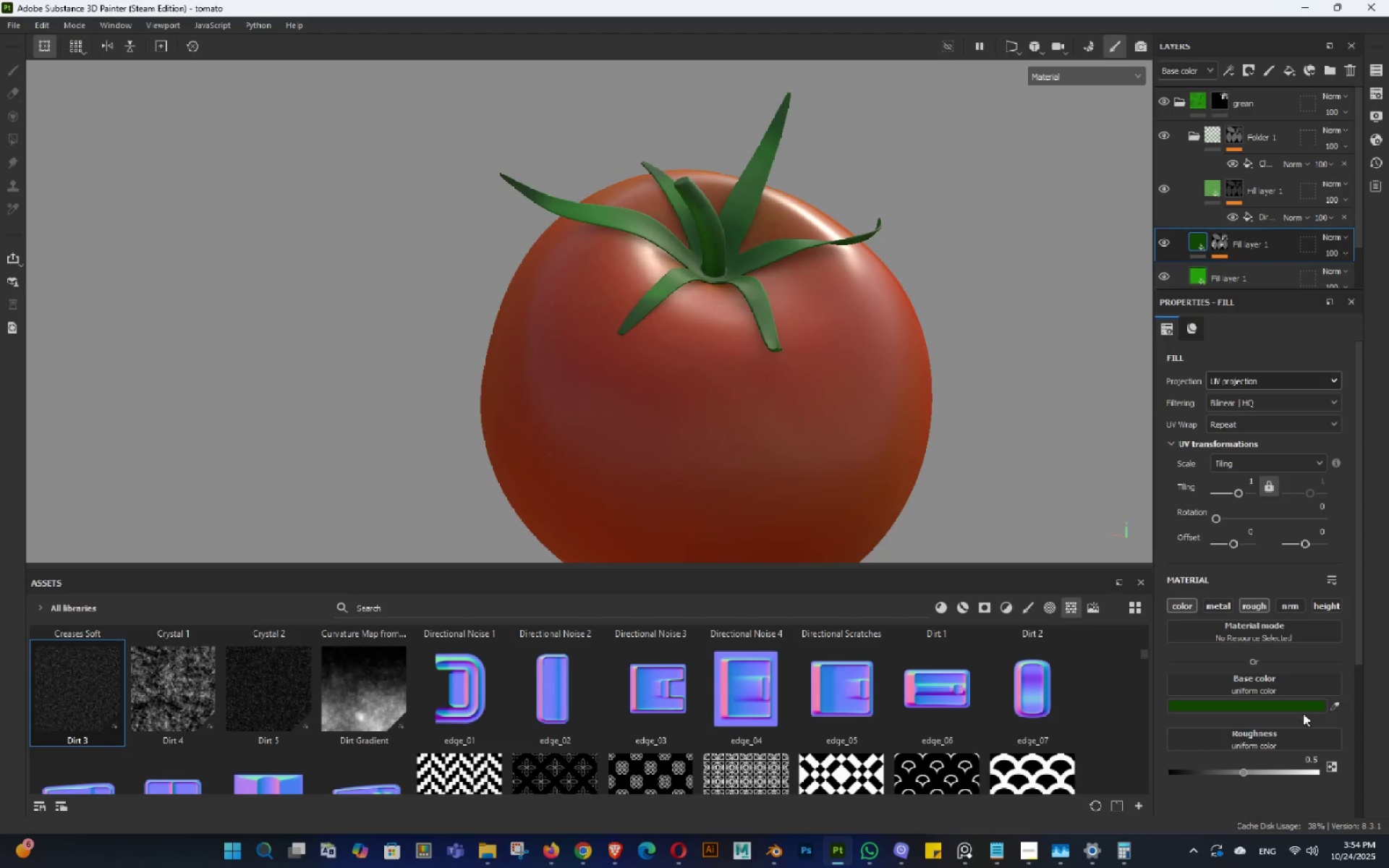 
left_click([1291, 710])
 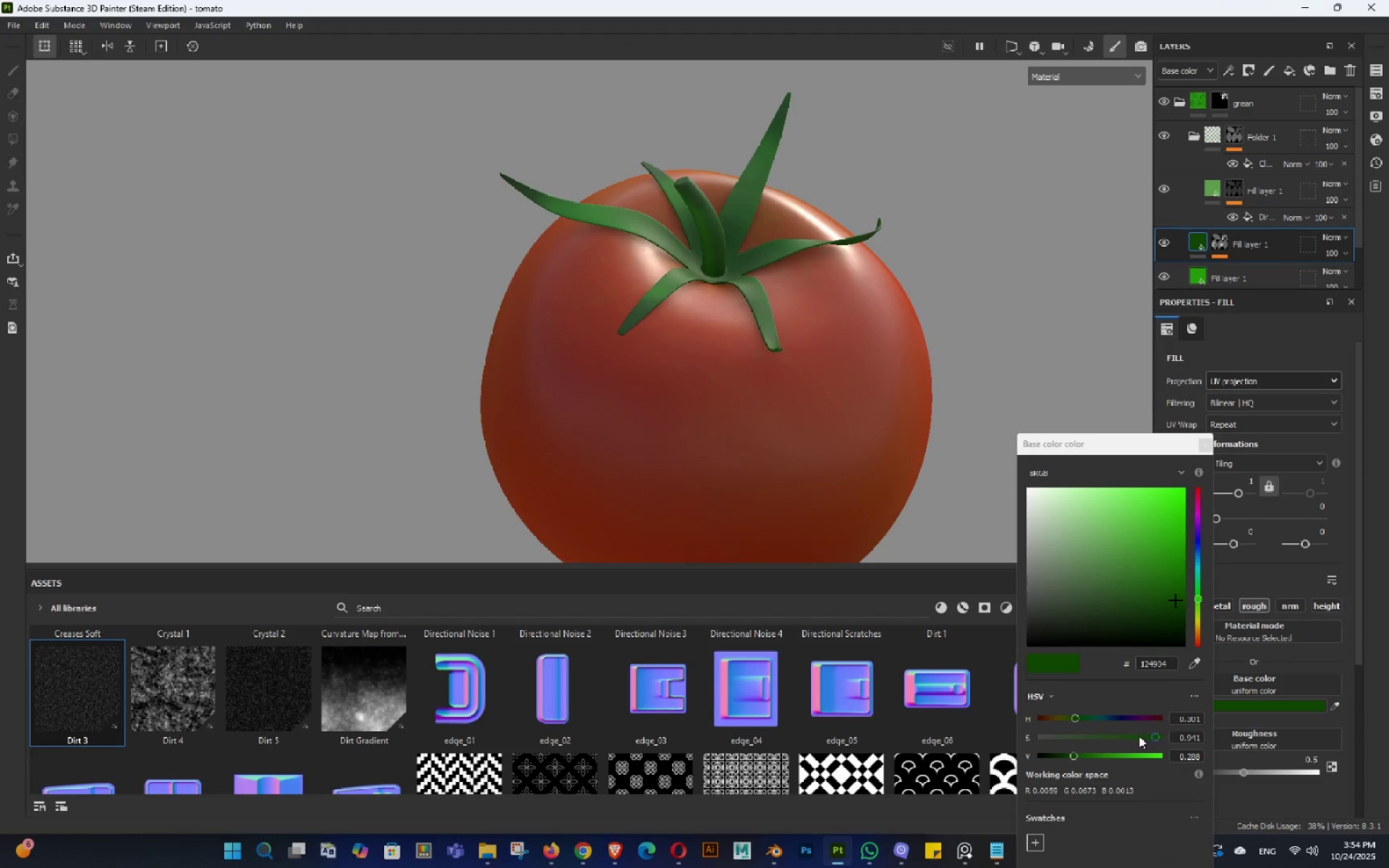 
left_click([1139, 736])
 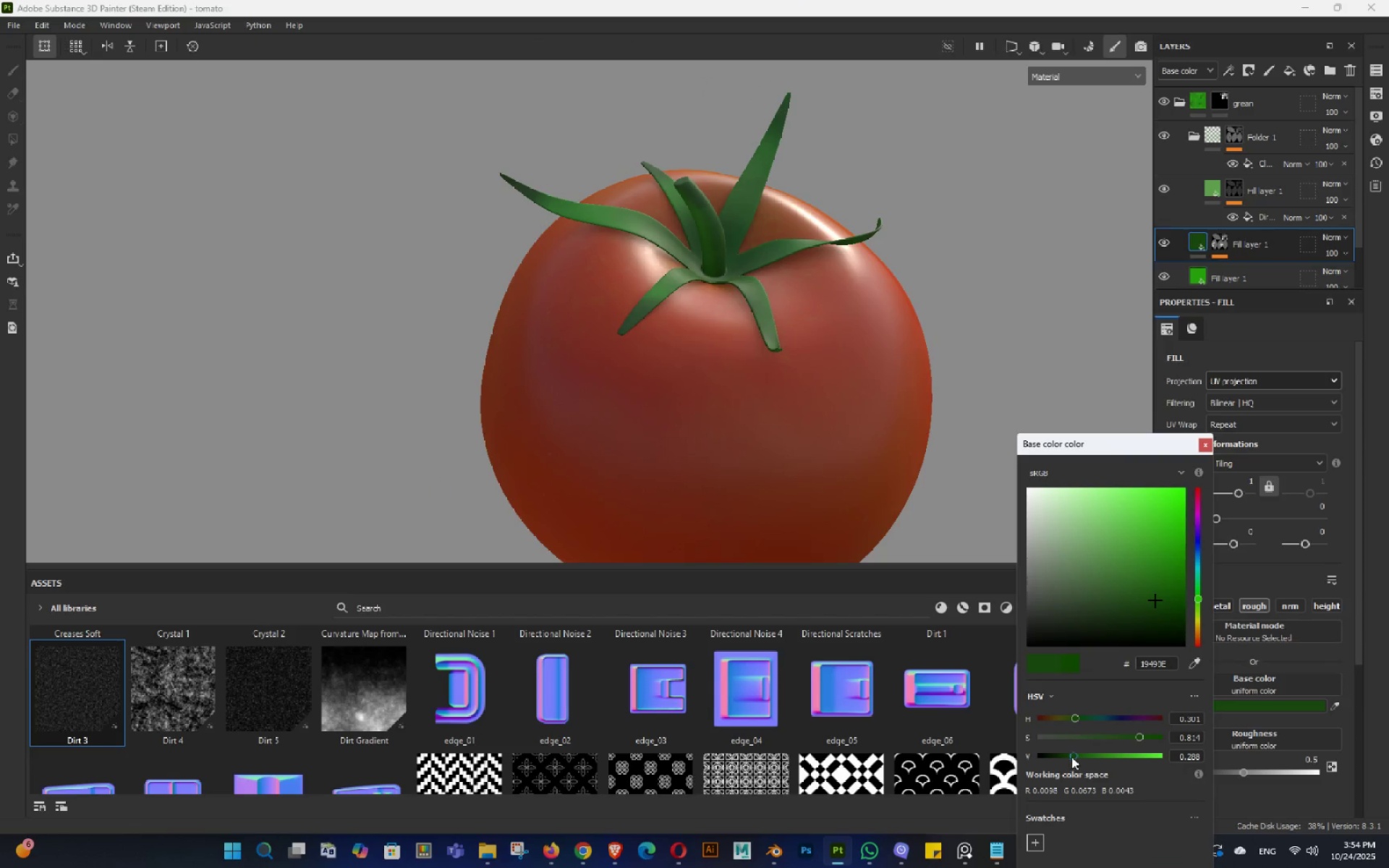 
left_click([1067, 757])
 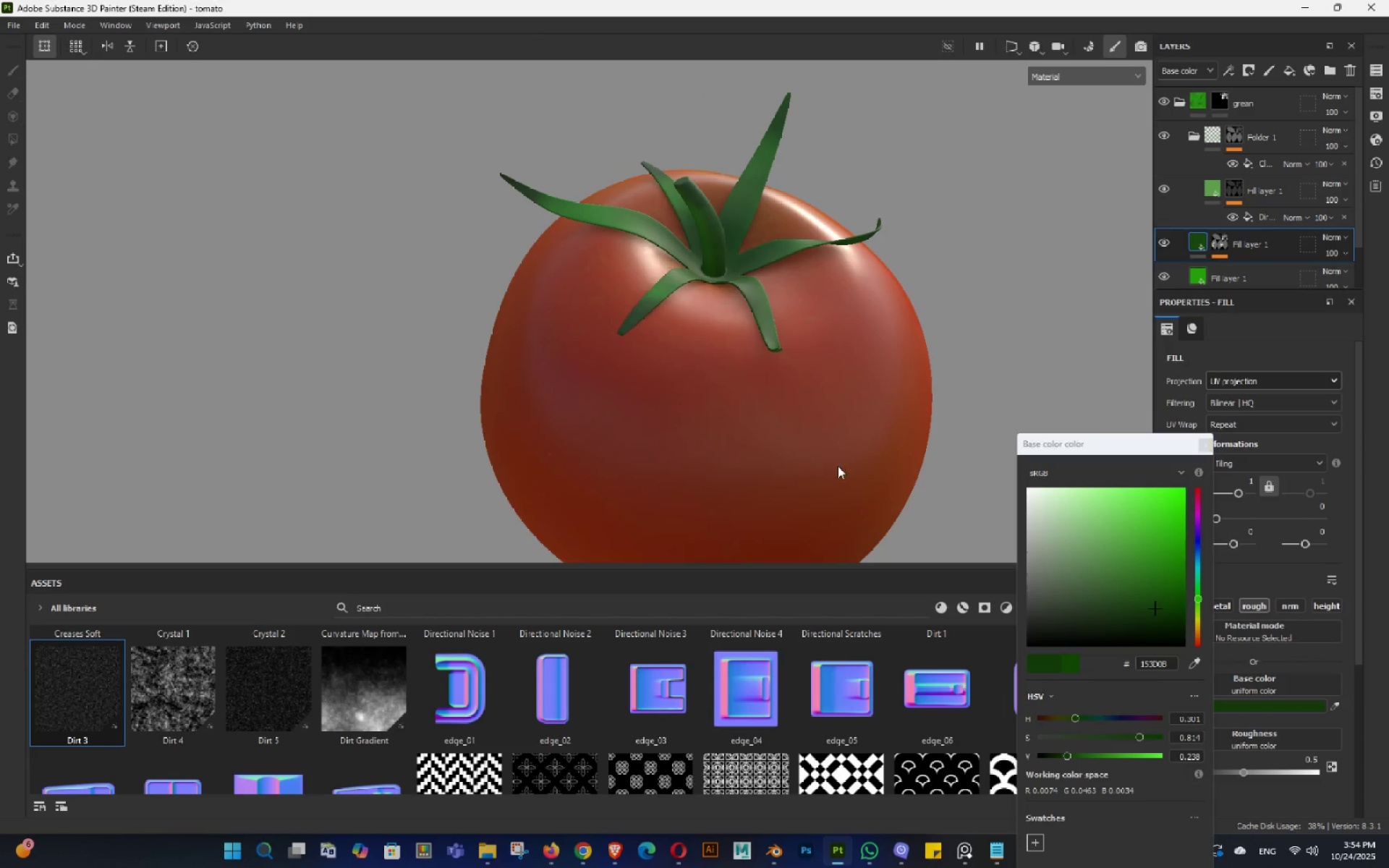 
hold_key(key=AltLeft, duration=1.5)
left_click_drag(start_coordinate=[722, 288], to_coordinate=[749, 312])
 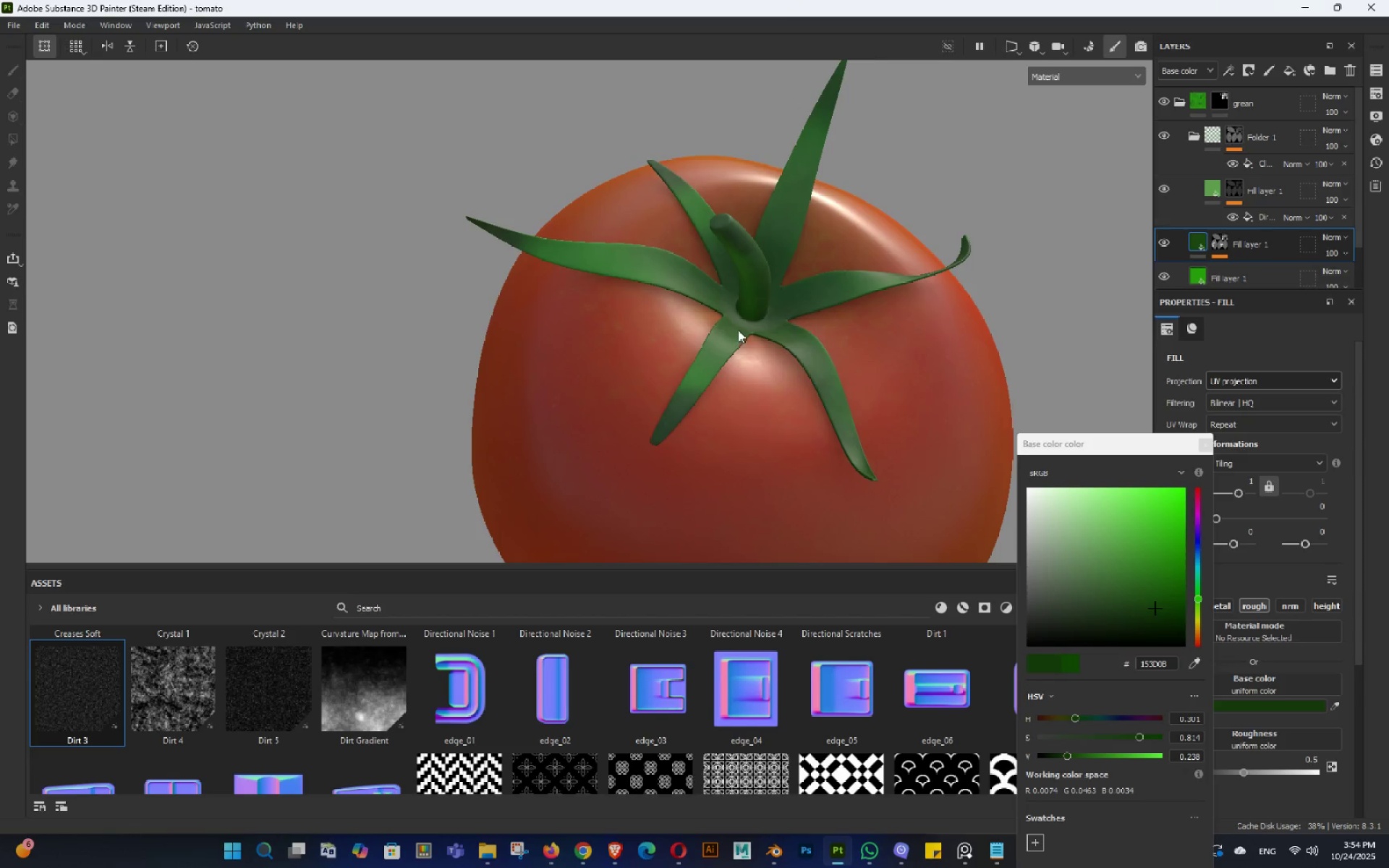 
hold_key(key=AltLeft, duration=0.84)
left_click_drag(start_coordinate=[801, 362], to_coordinate=[757, 337])
 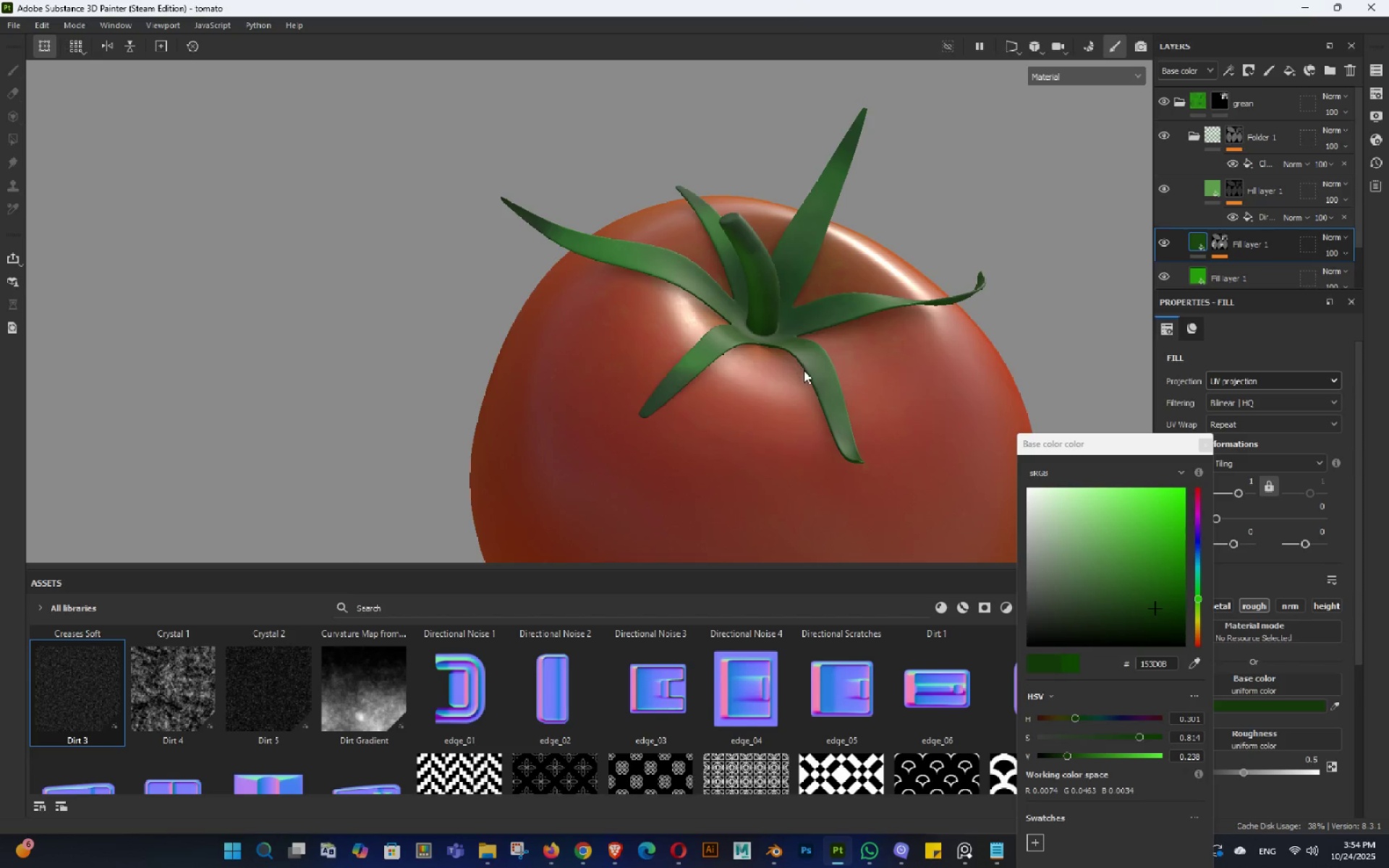 
key(Control+ControlLeft)
 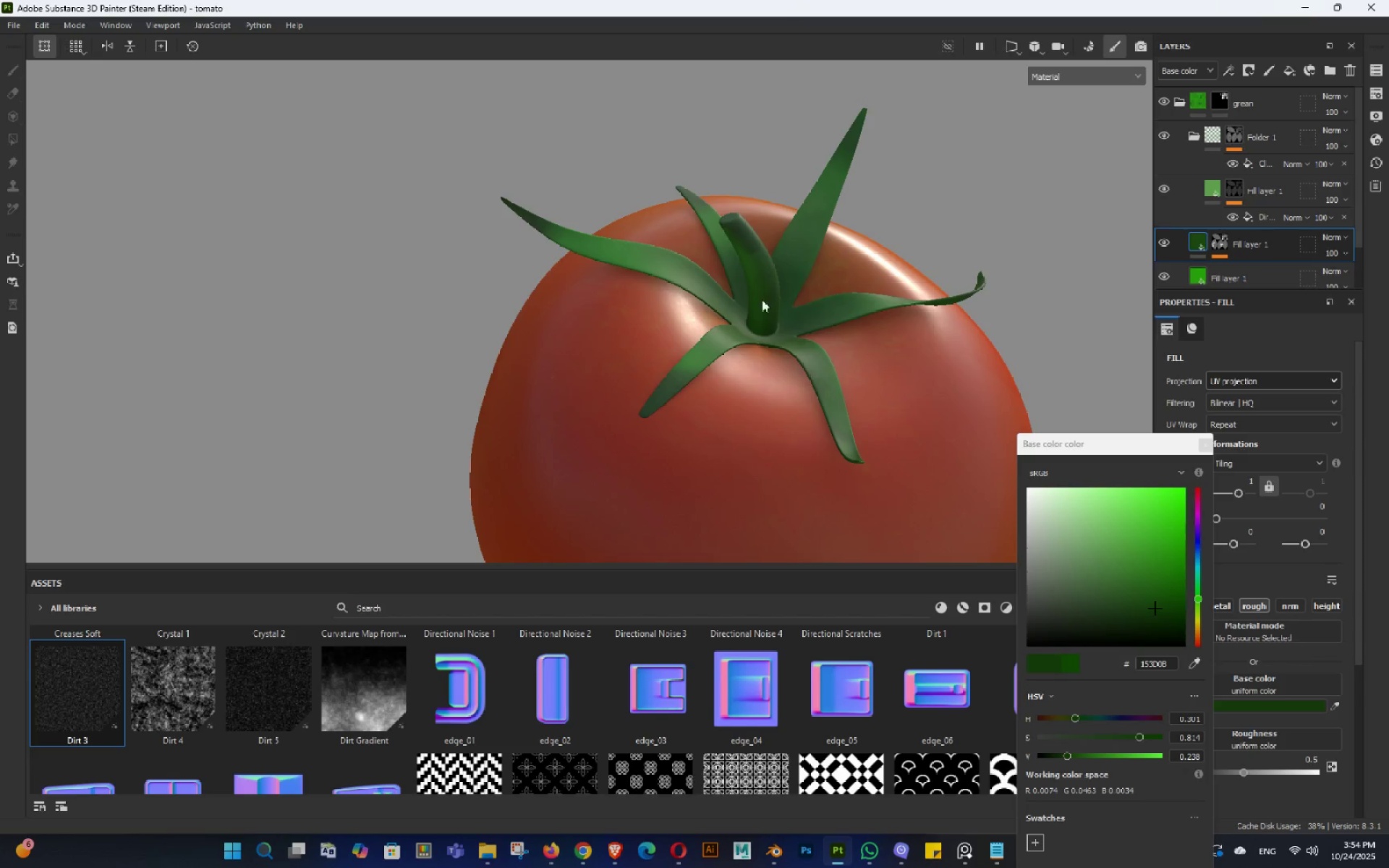 
hold_key(key=AltLeft, duration=1.53)
left_click_drag(start_coordinate=[721, 237], to_coordinate=[859, 234])
 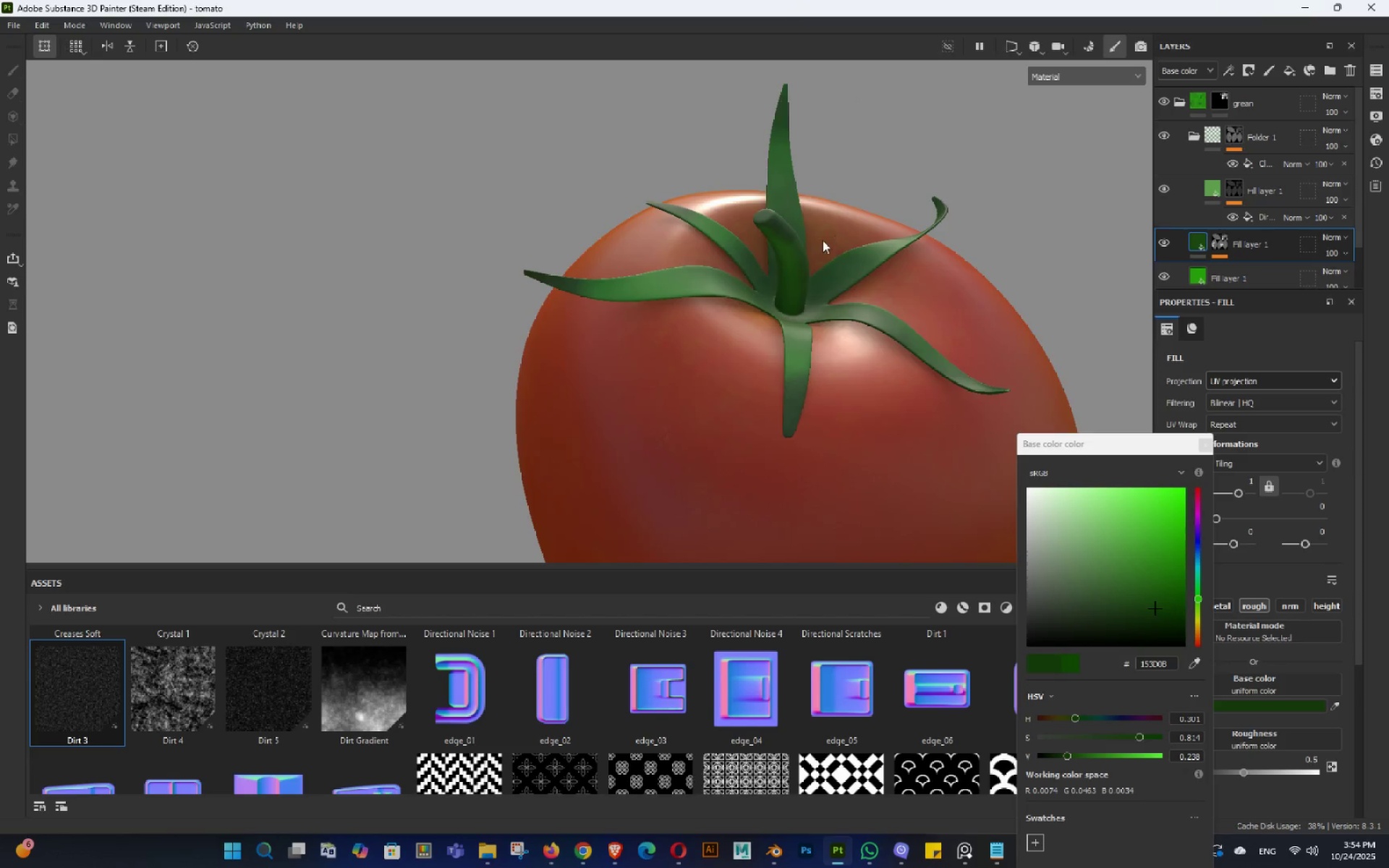 
left_click_drag(start_coordinate=[824, 237], to_coordinate=[899, 195])
 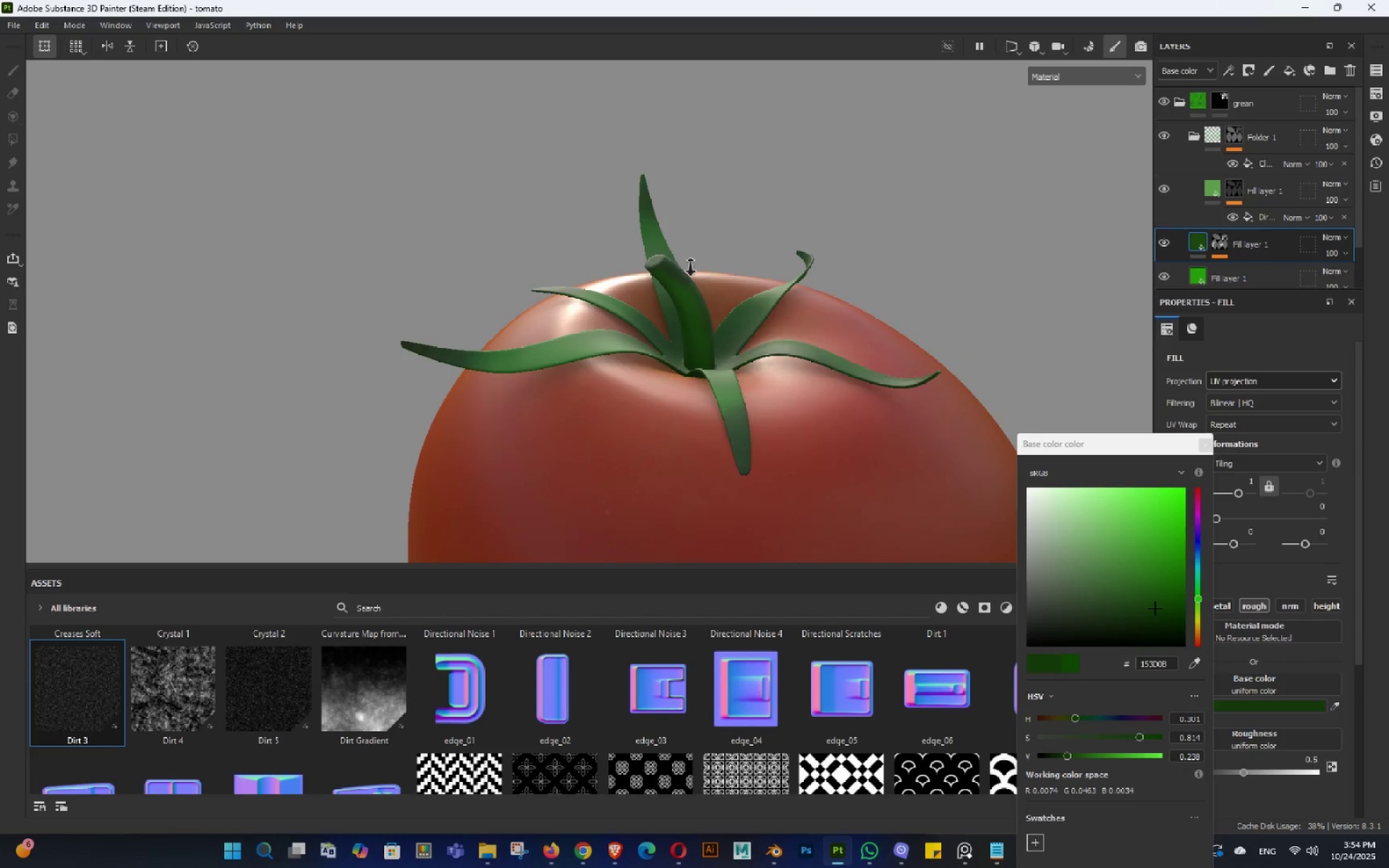 
left_click_drag(start_coordinate=[794, 371], to_coordinate=[940, 352])
 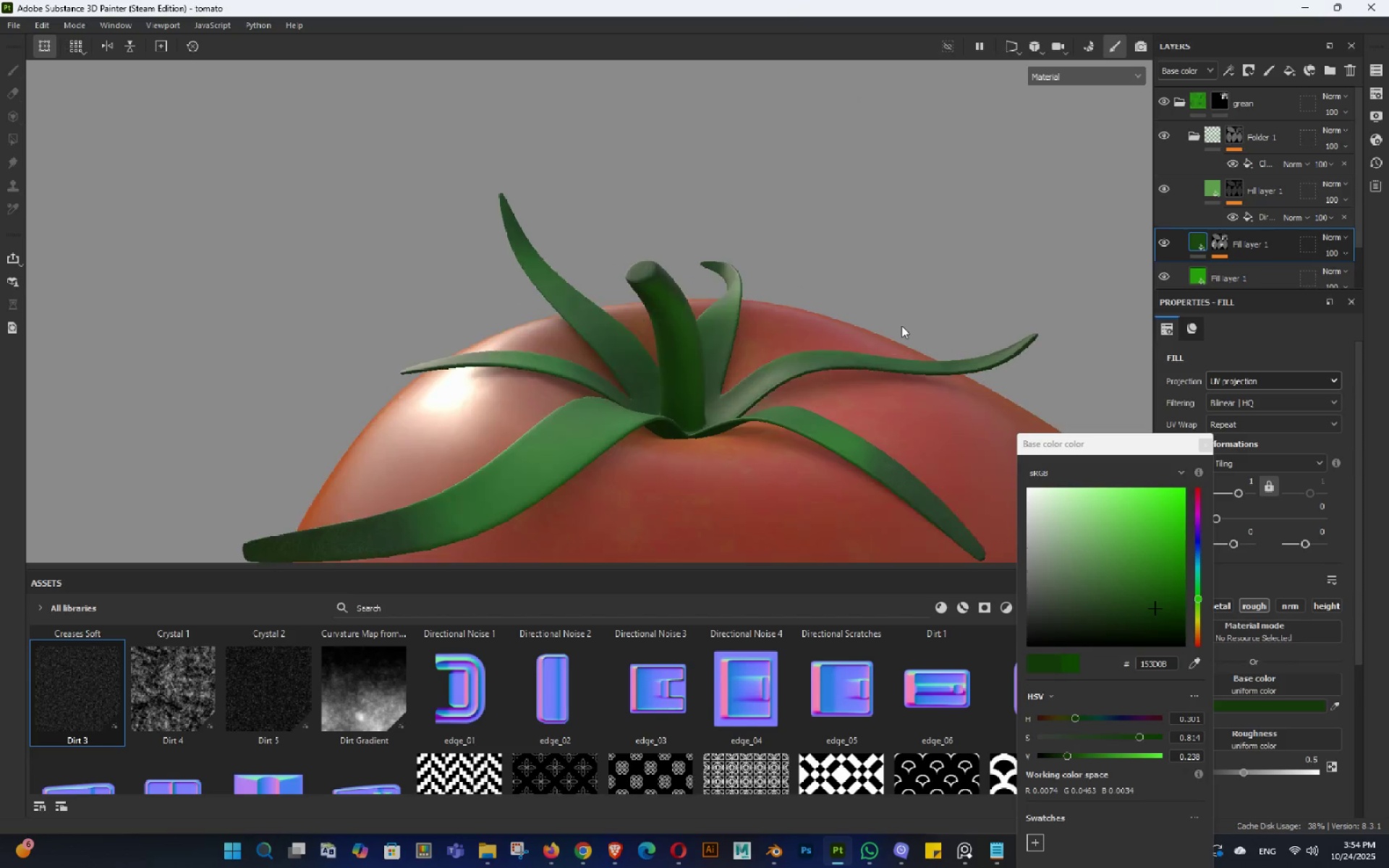 
key(Alt+AltLeft)
 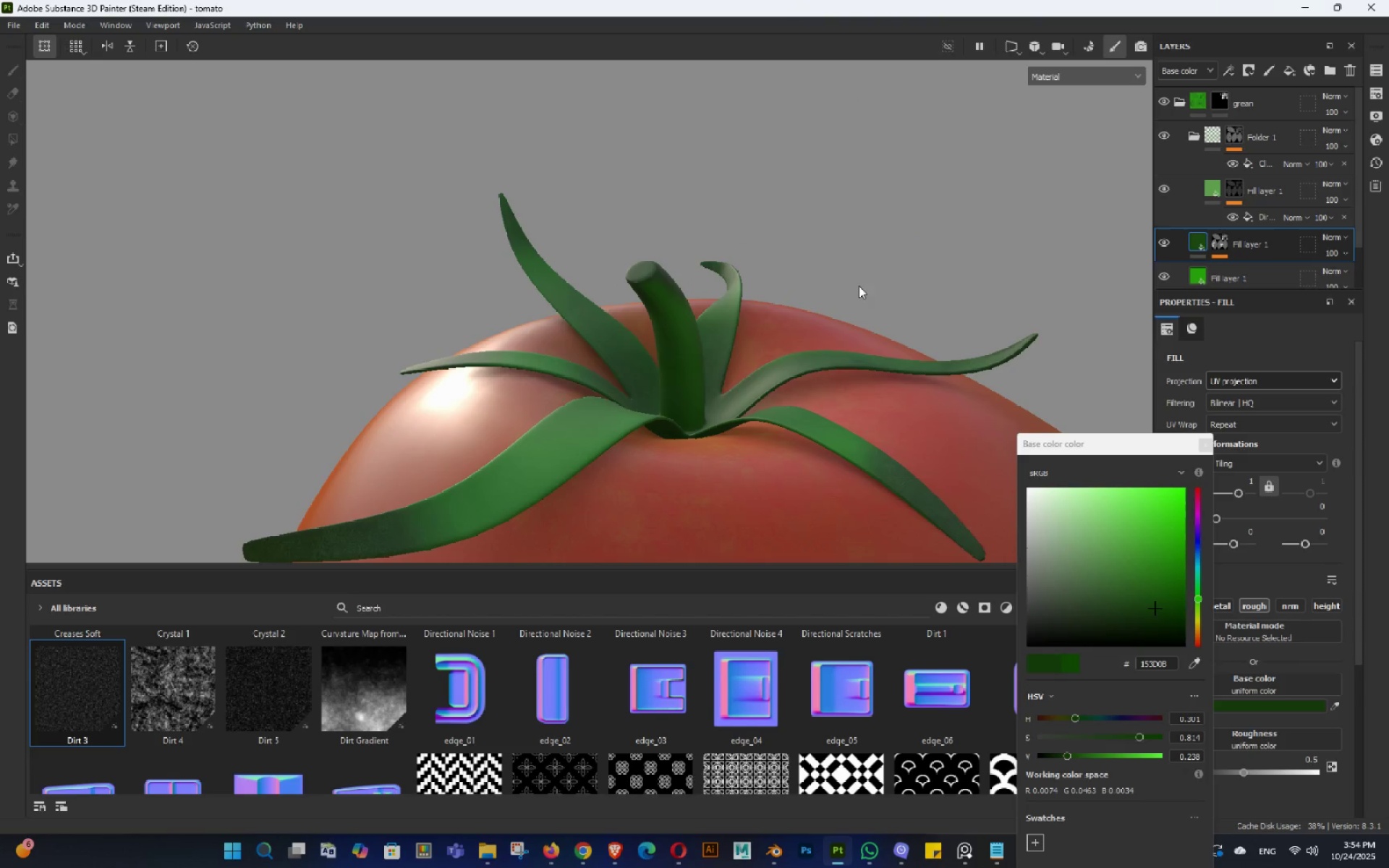 
key(Alt+AltLeft)
 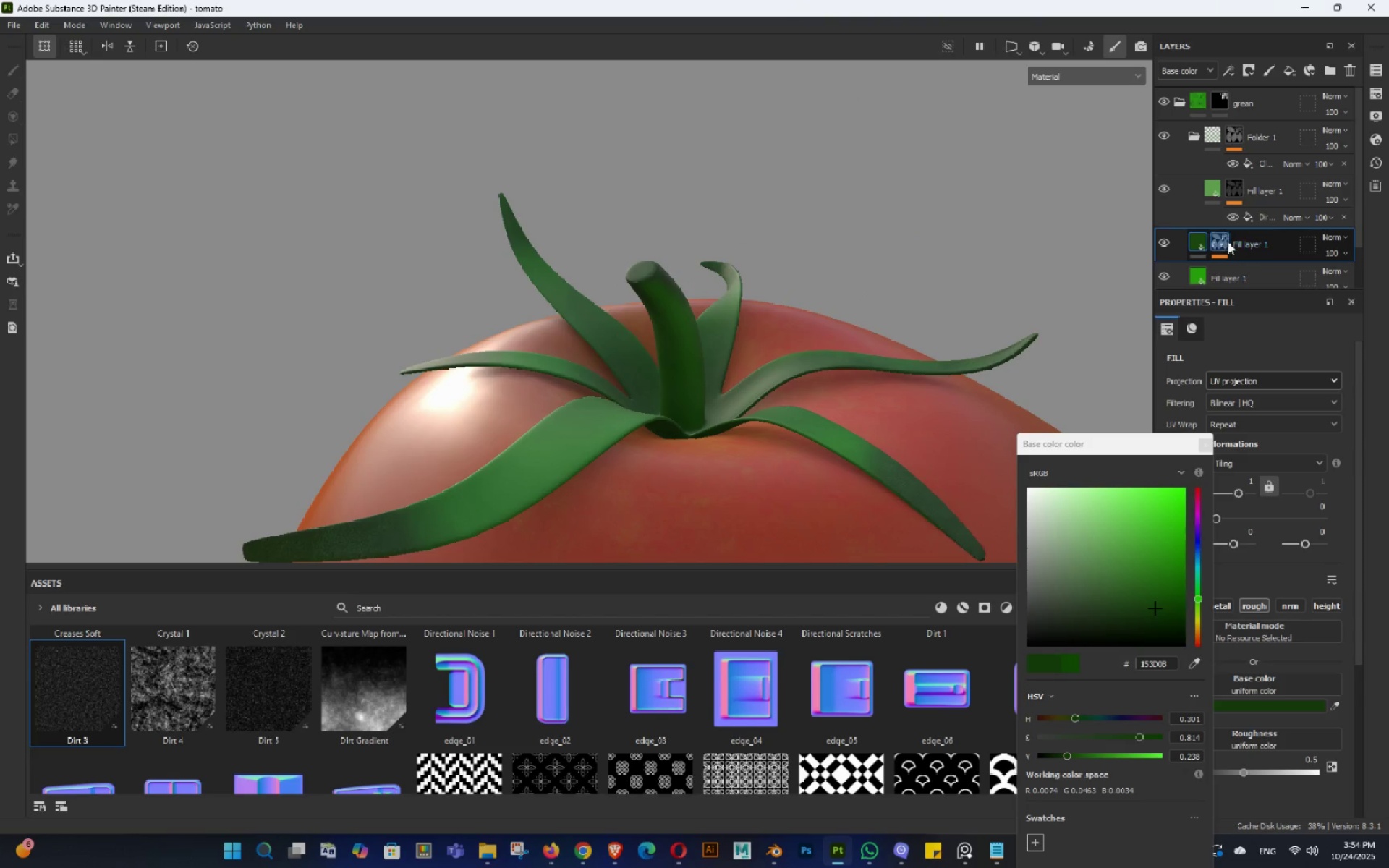 
left_click([1216, 237])
 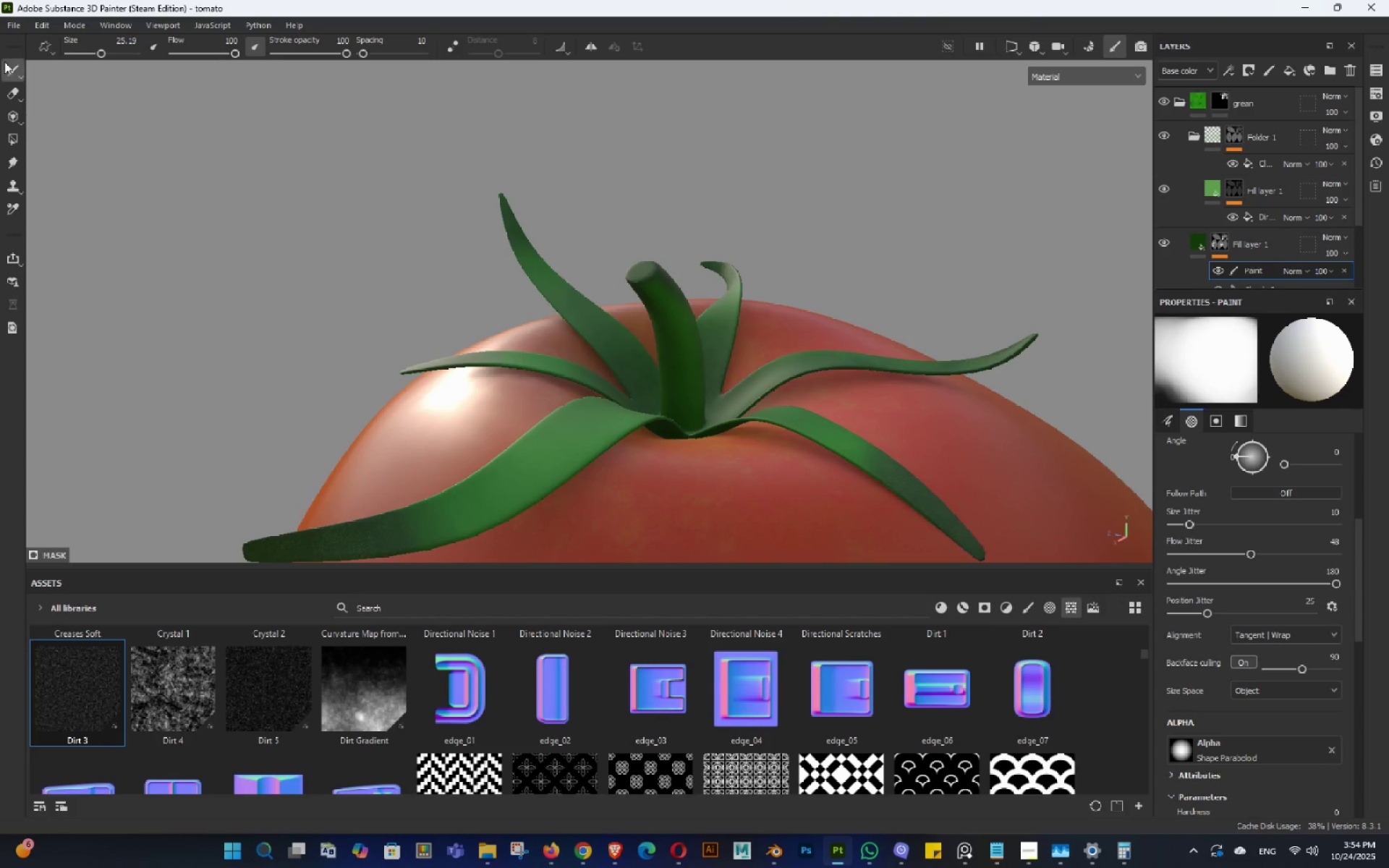 
hold_key(key=AltLeft, duration=0.8)
left_click_drag(start_coordinate=[708, 254], to_coordinate=[747, 233])
 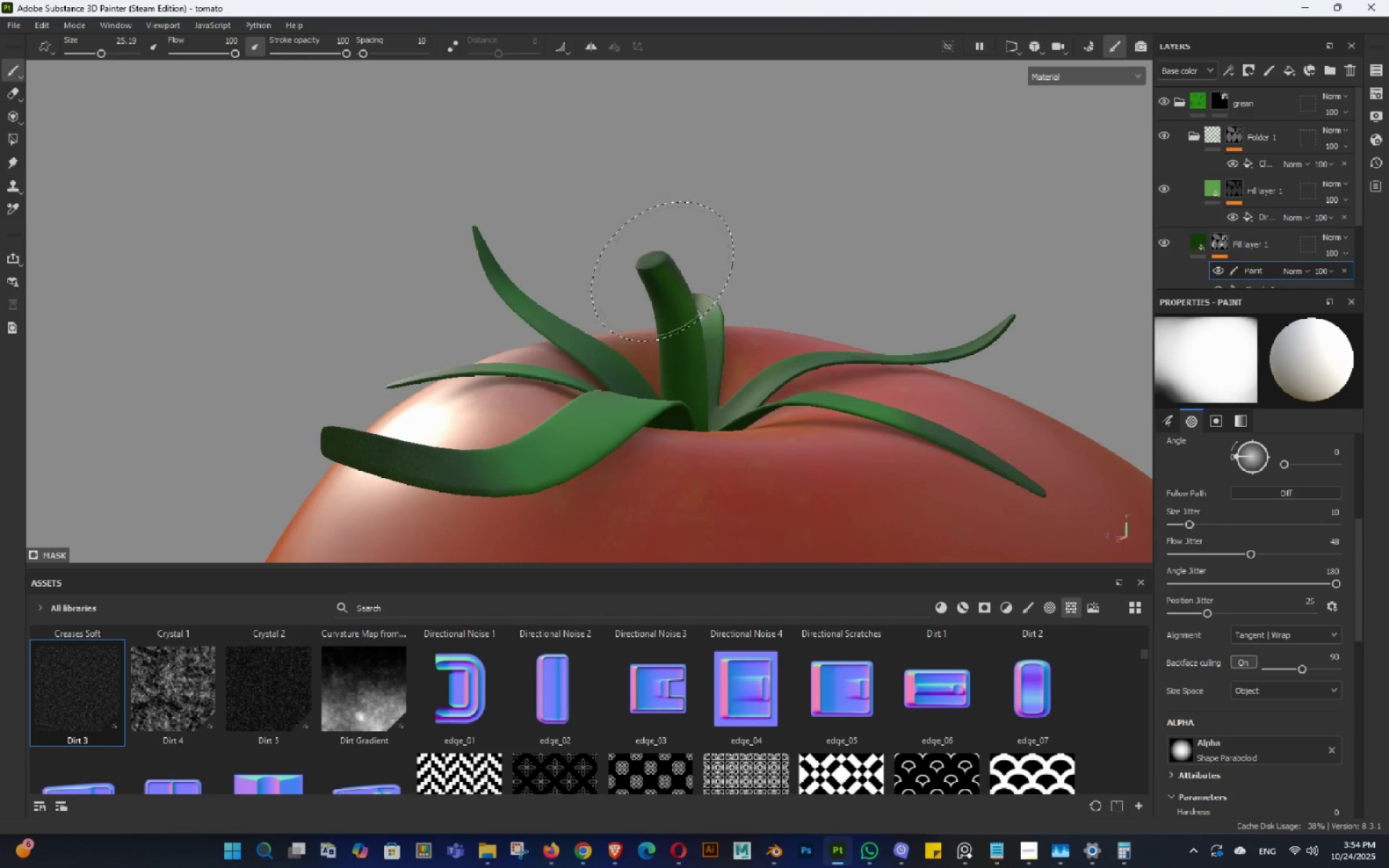 
left_click_drag(start_coordinate=[665, 276], to_coordinate=[689, 262])
 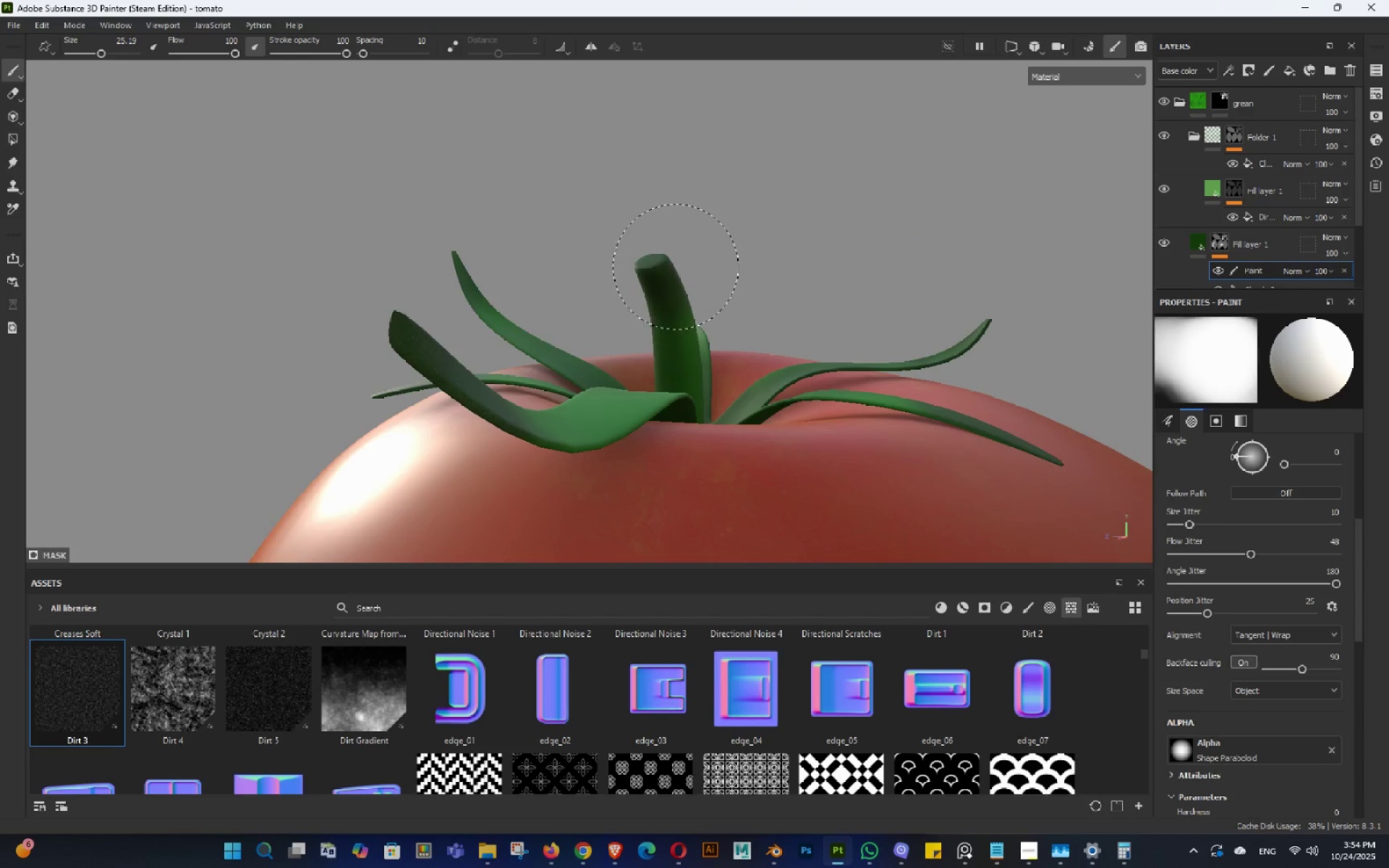 
hold_key(key=AltLeft, duration=1.07)
left_click_drag(start_coordinate=[689, 281], to_coordinate=[689, 348])
 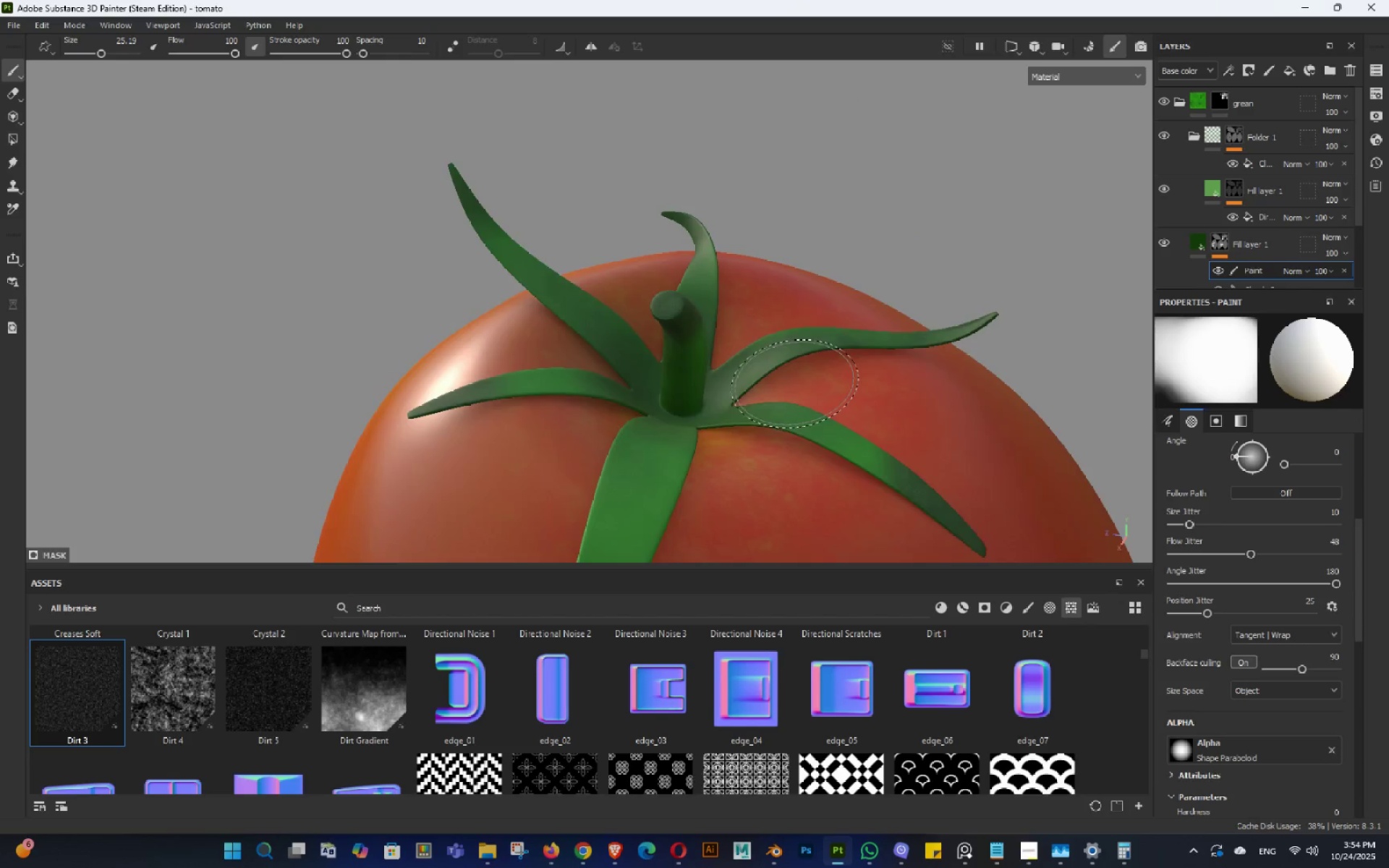 
left_click_drag(start_coordinate=[816, 355], to_coordinate=[759, 357])
 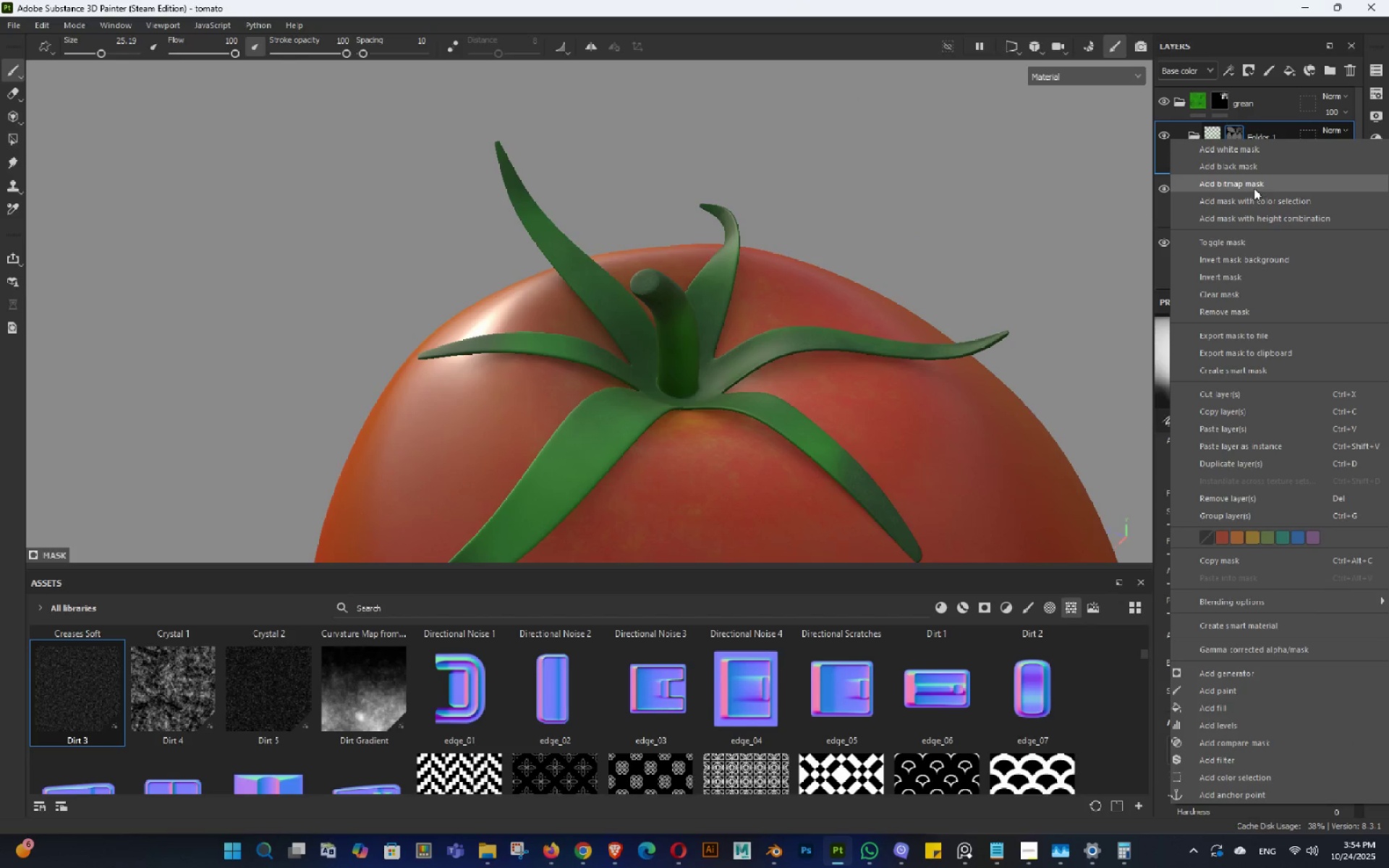 
left_click_drag(start_coordinate=[1257, 540], to_coordinate=[1265, 532])
 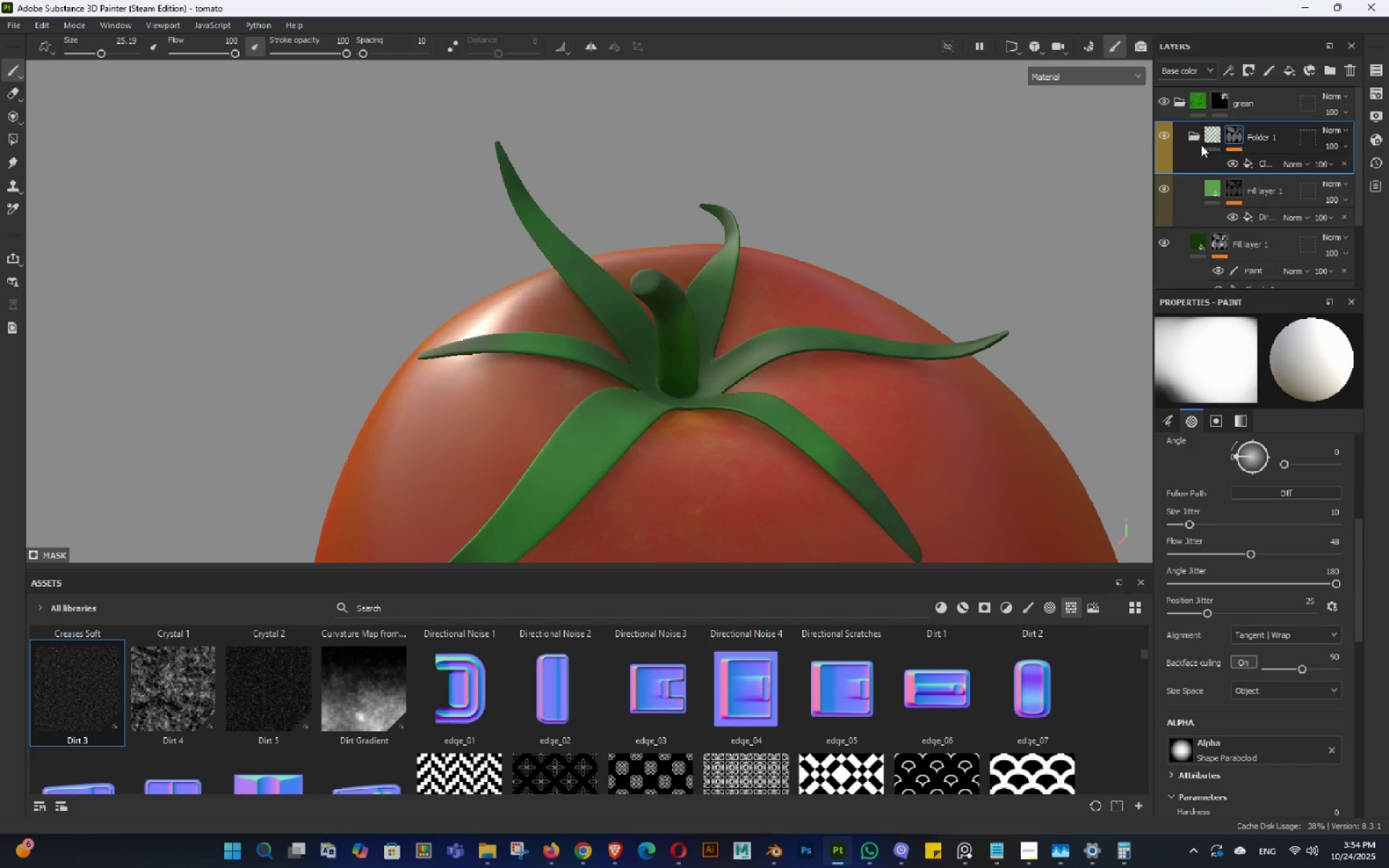 
left_click([1200, 142])
 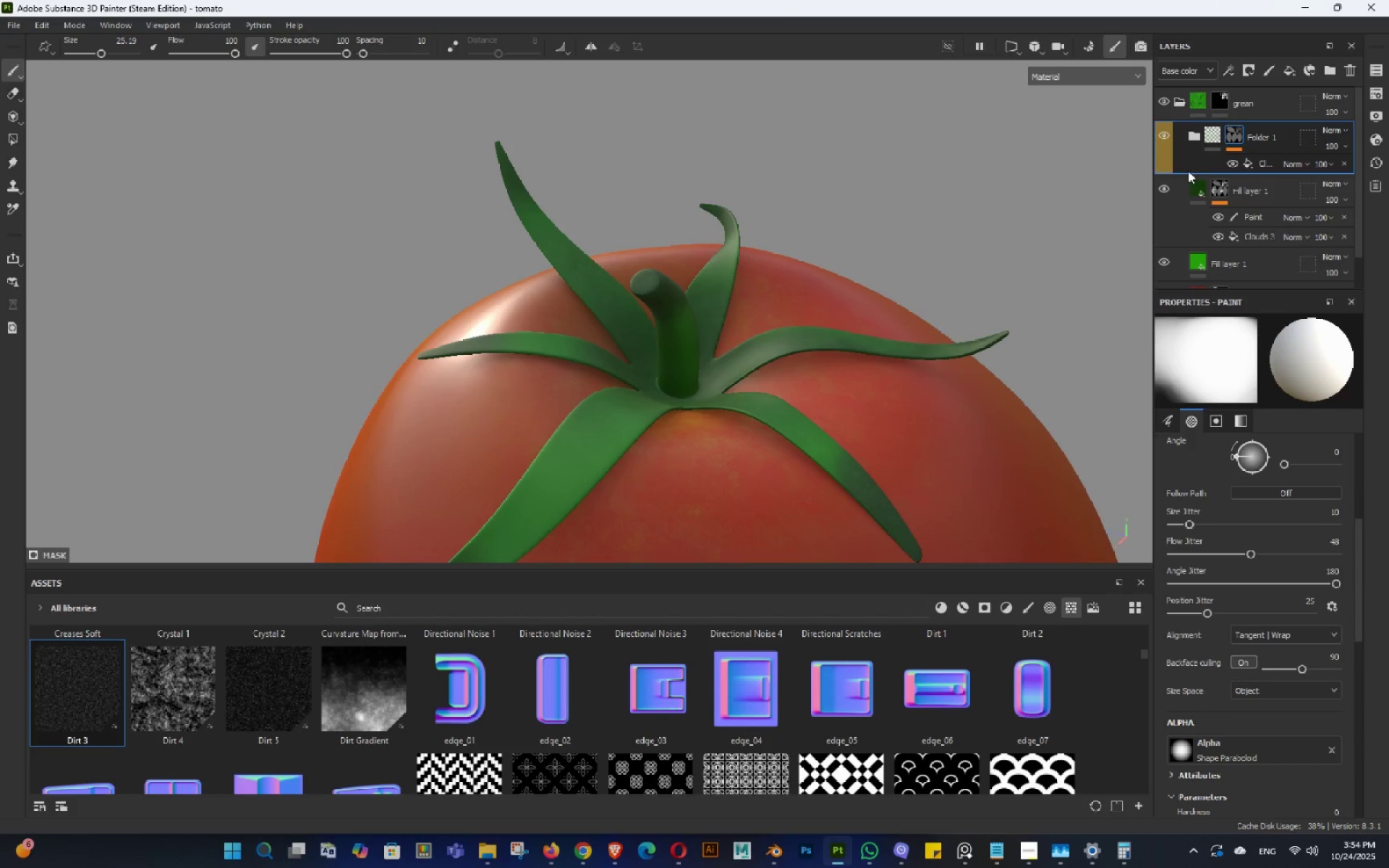 
hold_key(key=AltLeft, duration=0.47)
left_click_drag(start_coordinate=[953, 284], to_coordinate=[902, 284])
 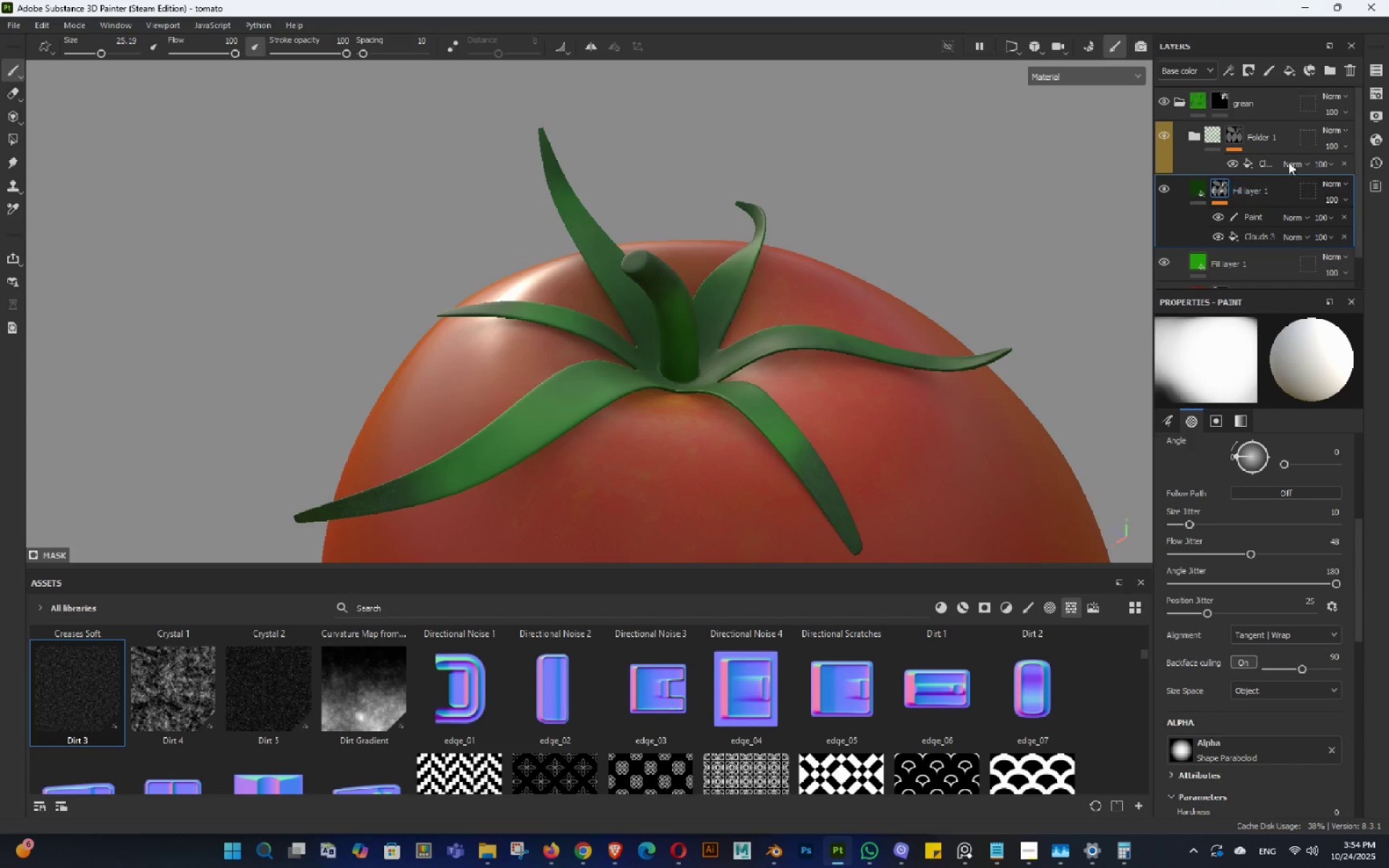 
left_click([1332, 74])
 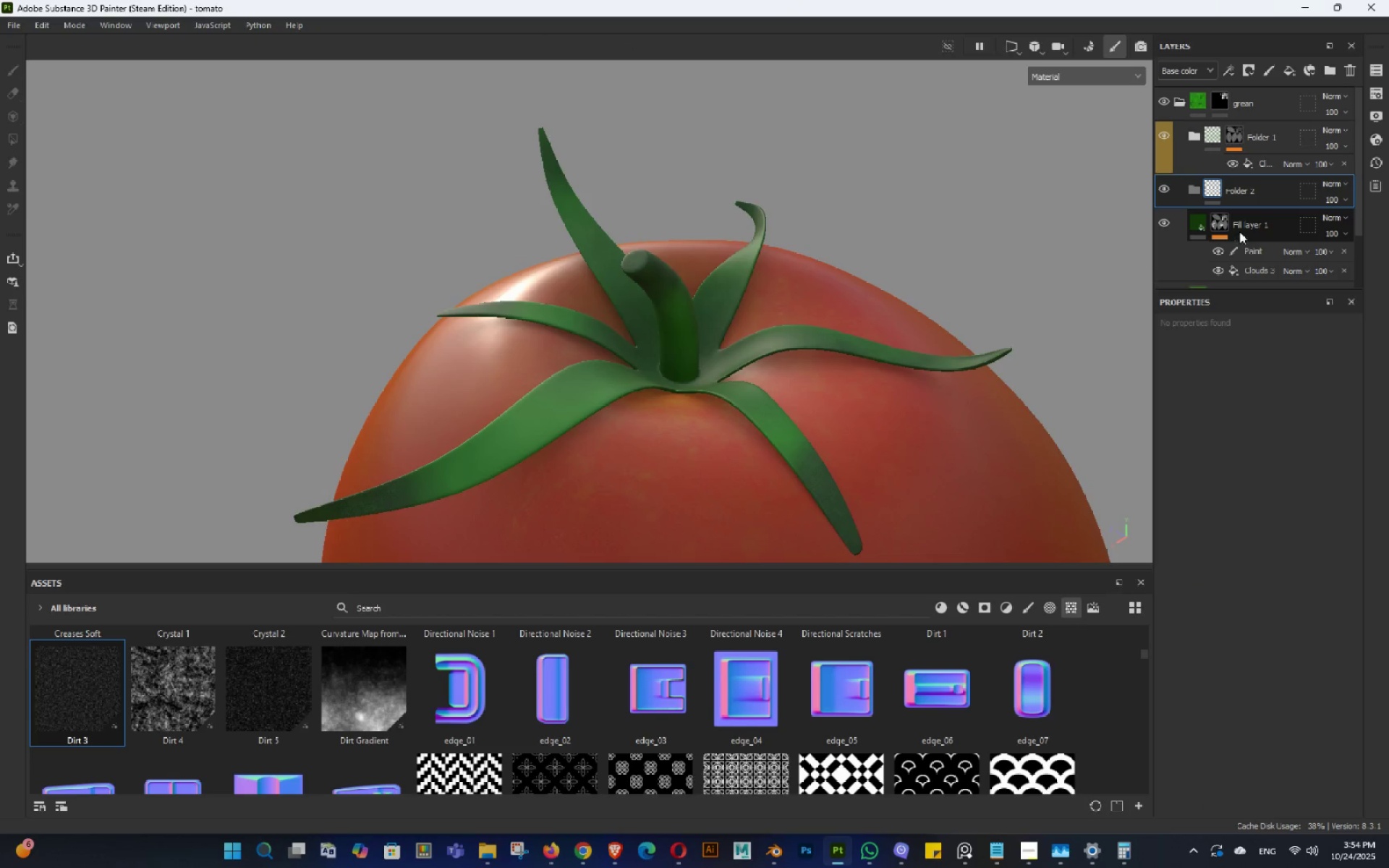 
left_click_drag(start_coordinate=[1239, 231], to_coordinate=[1244, 195])
 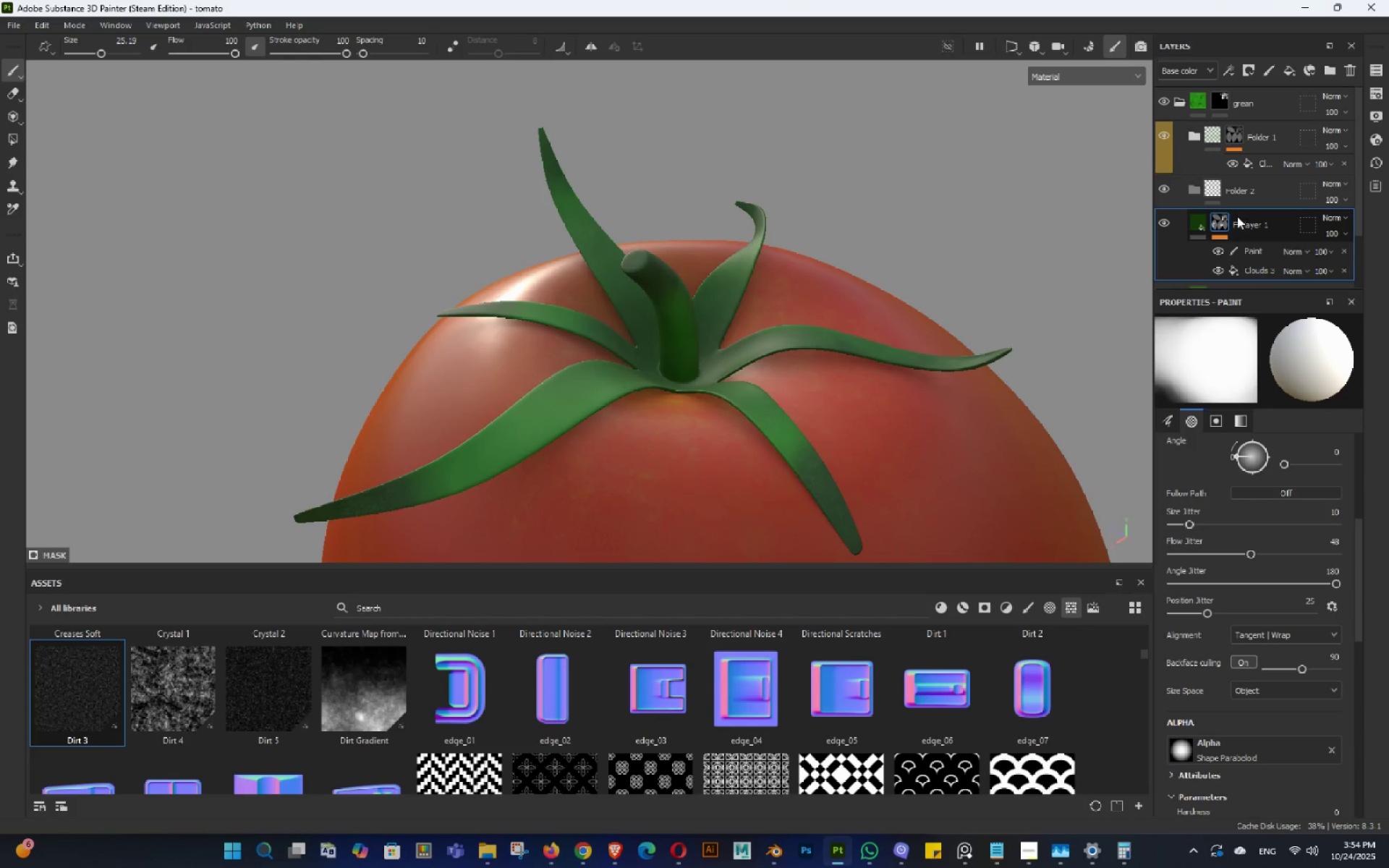 
left_click_drag(start_coordinate=[1237, 224], to_coordinate=[1241, 195])
 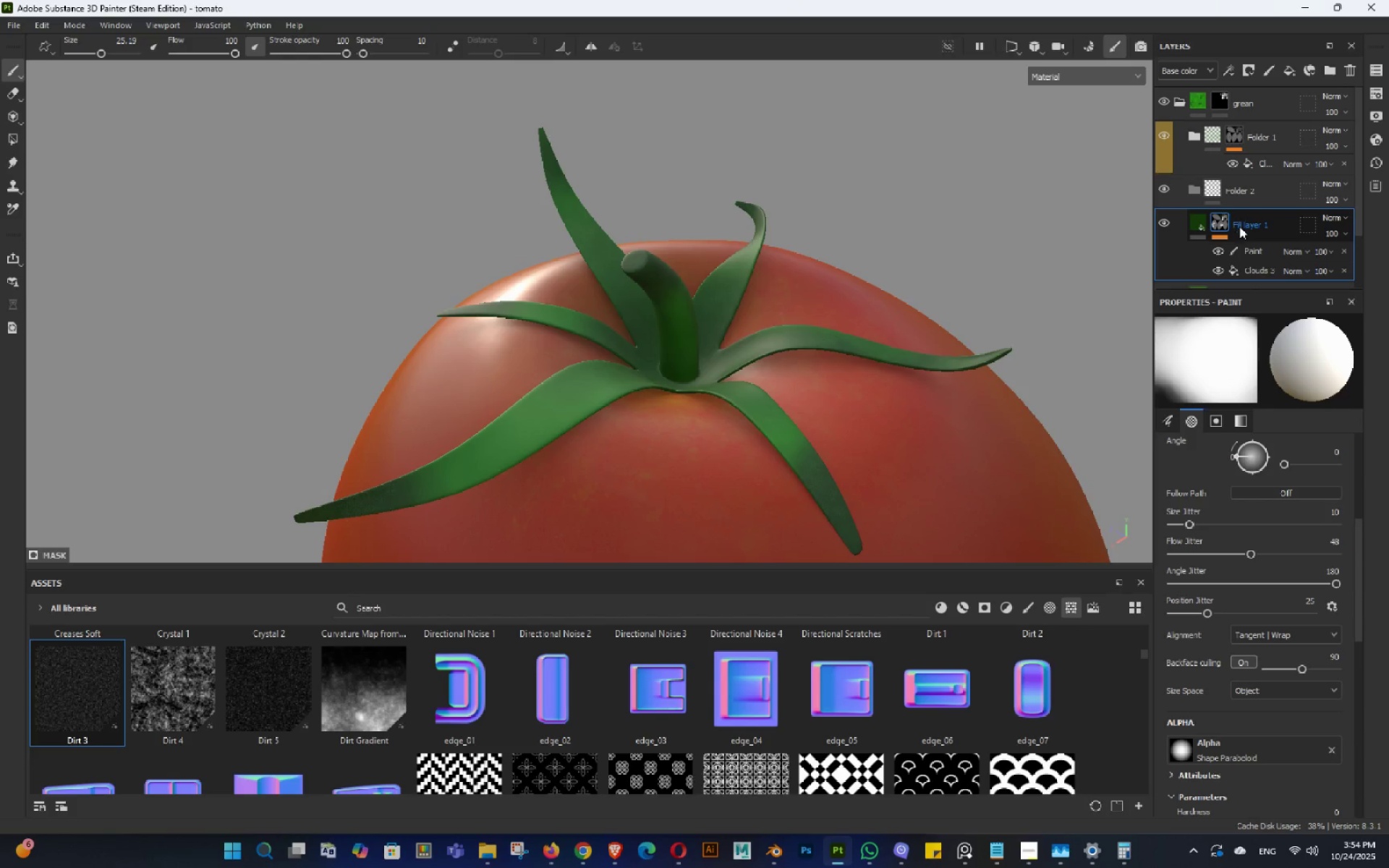 
left_click_drag(start_coordinate=[1239, 226], to_coordinate=[1244, 187])
 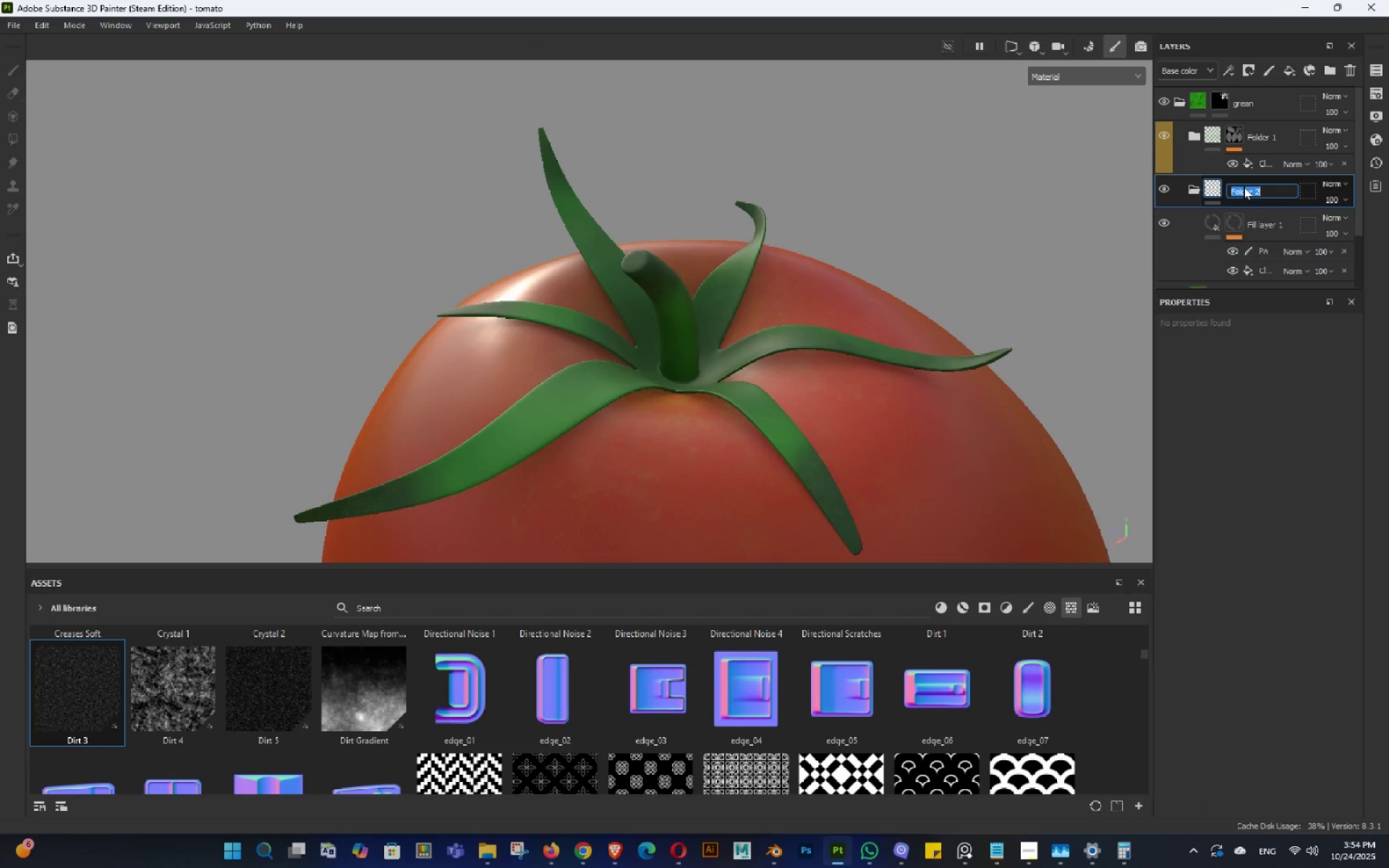 
double_click([1244, 187])
 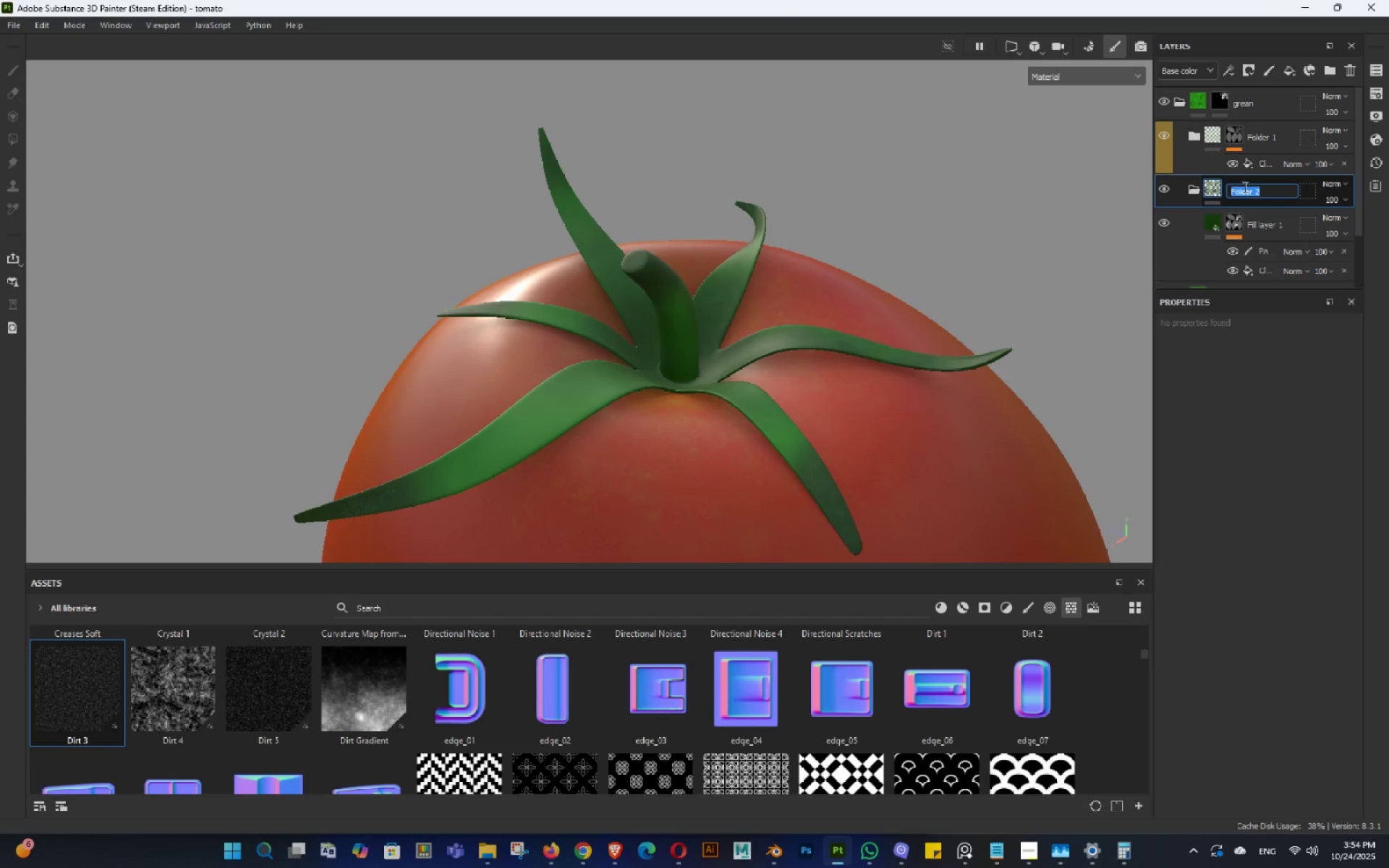 
type(black)
 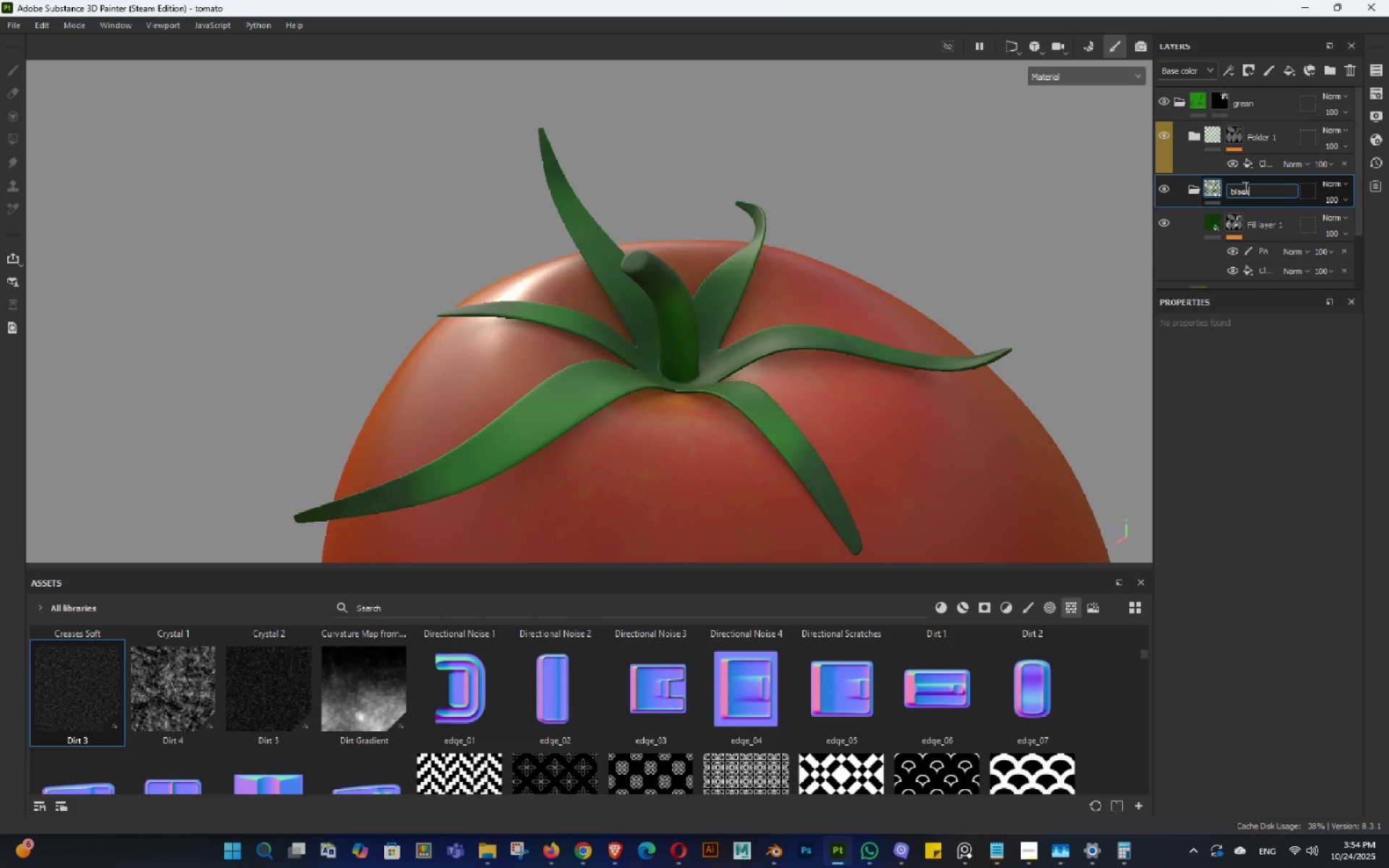 
key(Enter)
 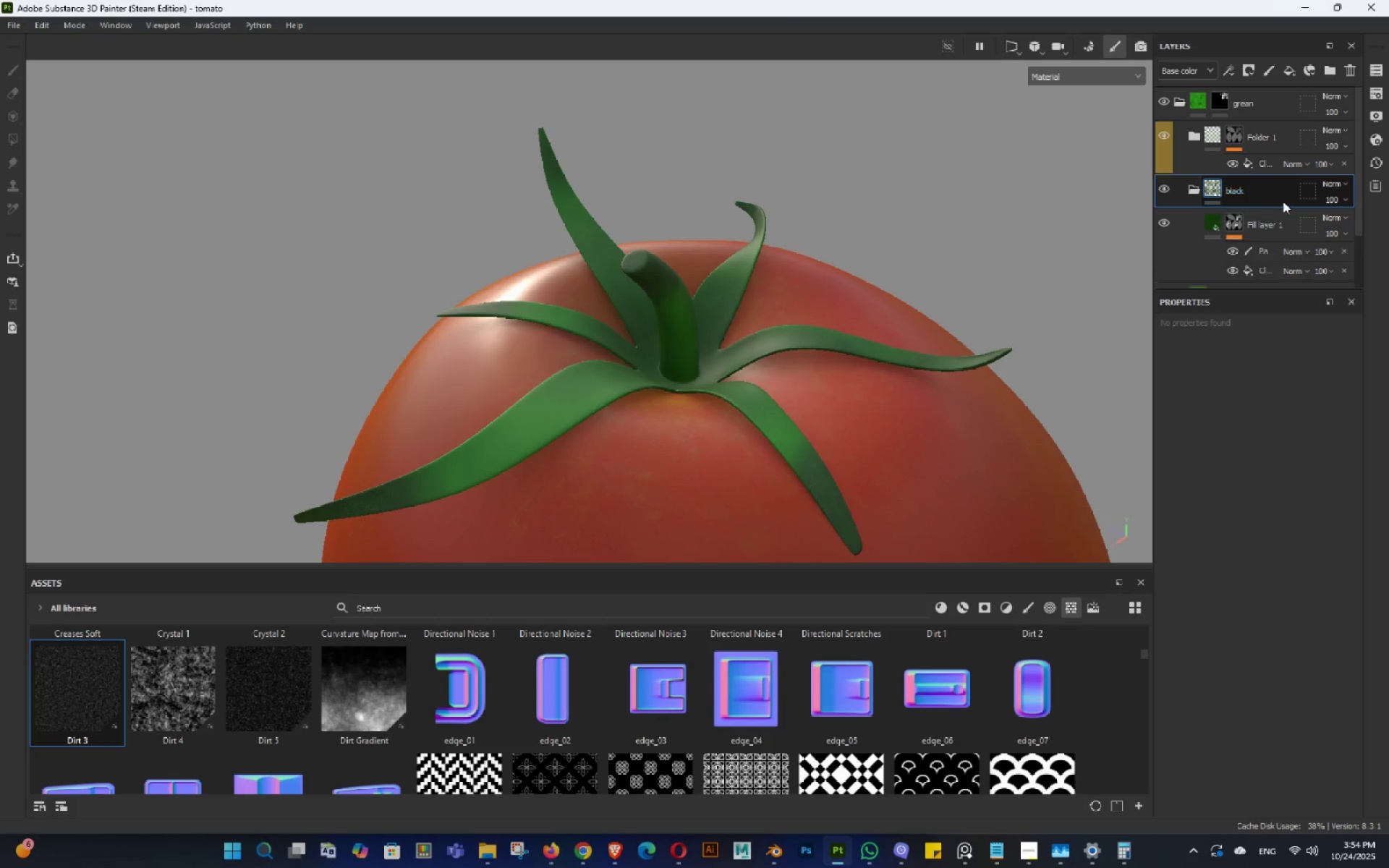 
hold_key(key=AltLeft, duration=0.85)
 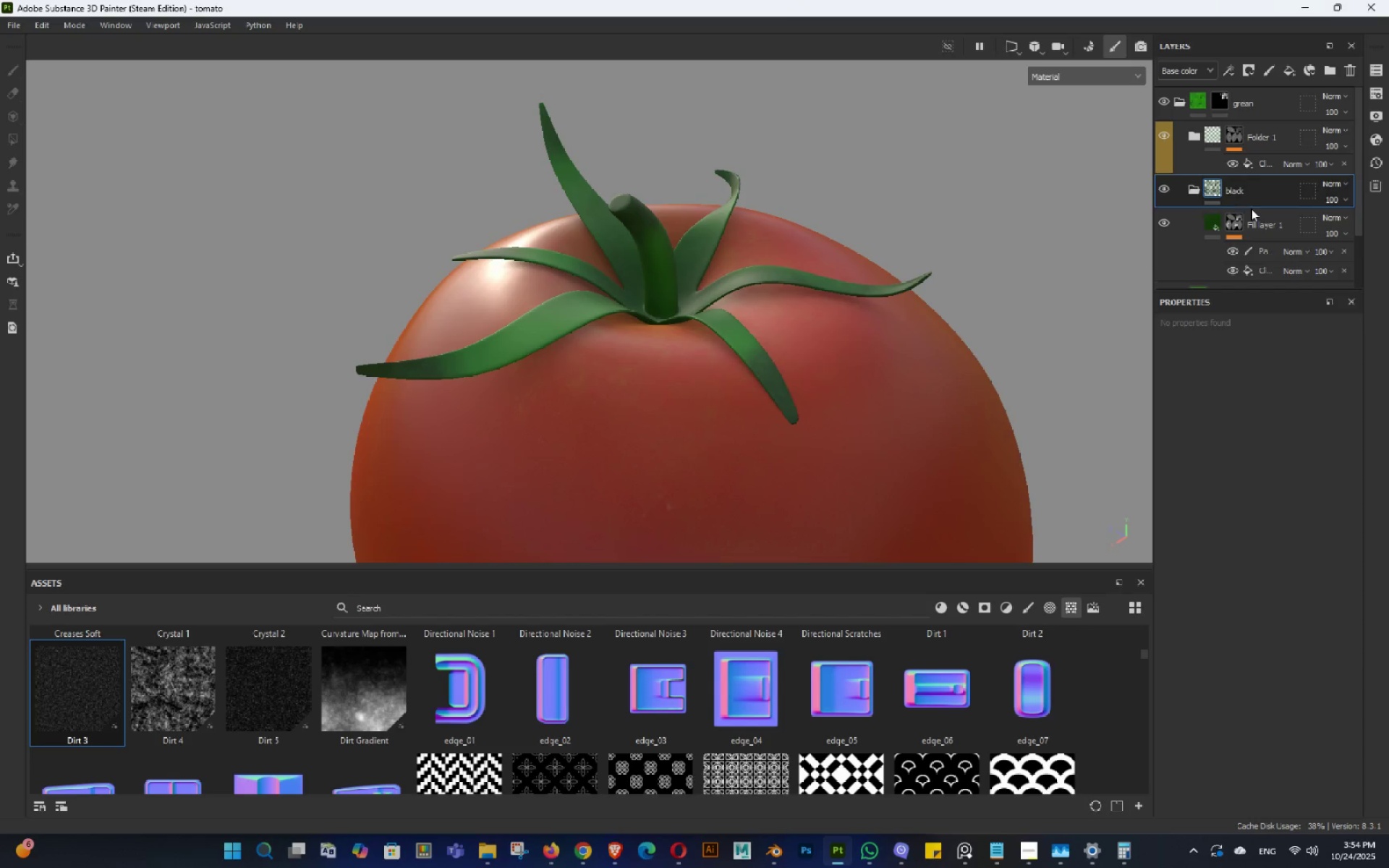 
right_click([1251, 208])
 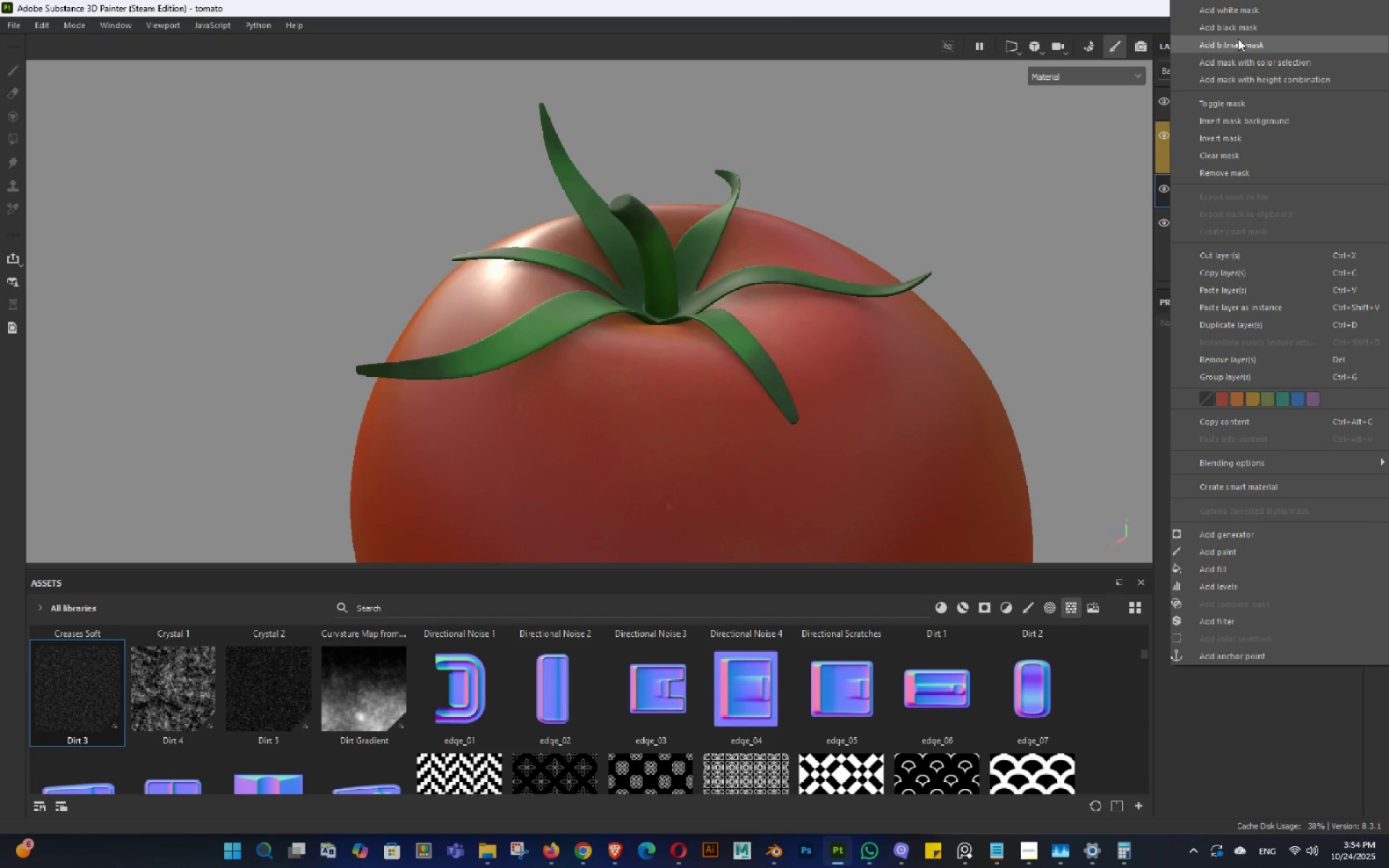 
left_click_drag(start_coordinate=[1238, 38], to_coordinate=[1236, 27])
 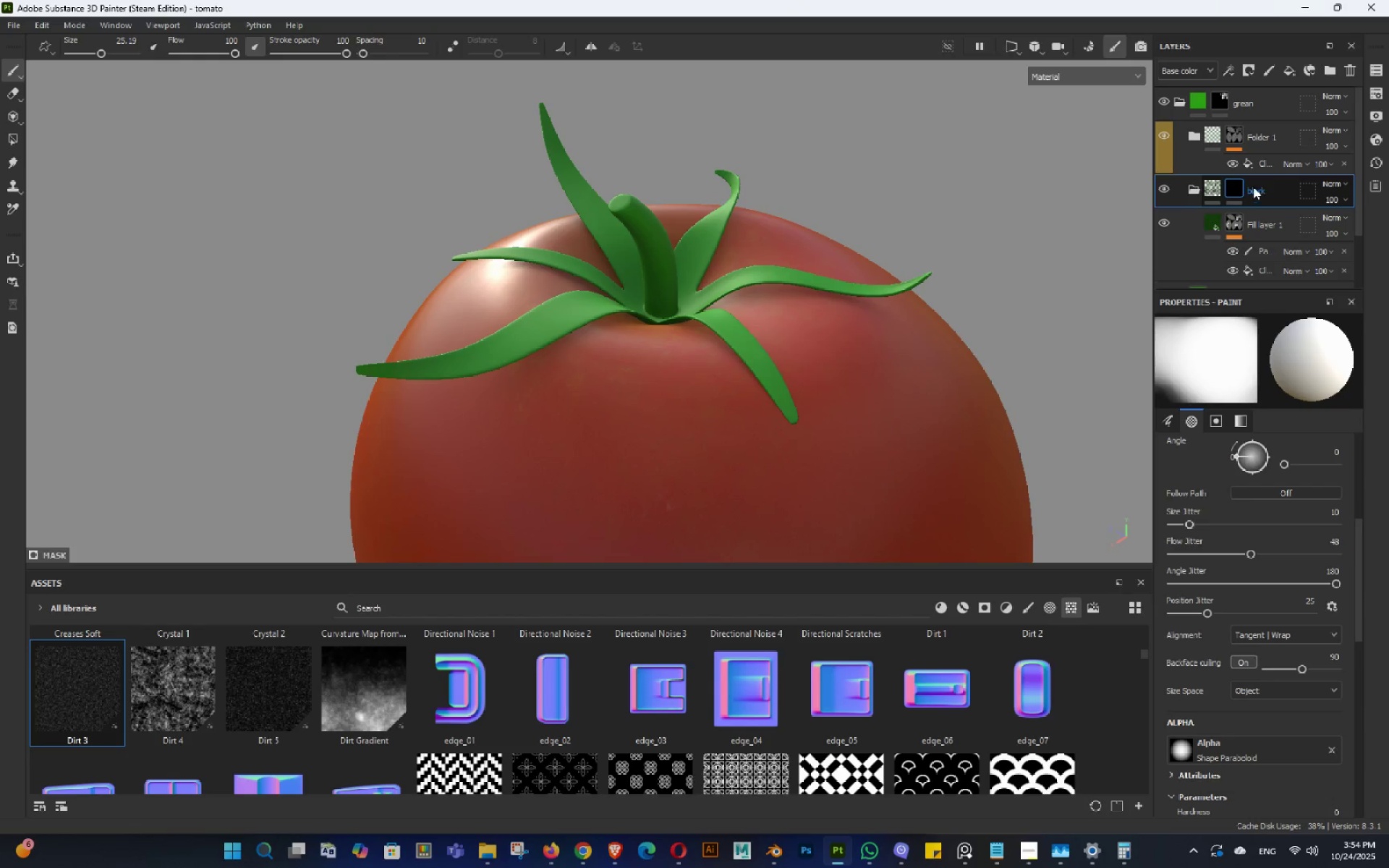 
right_click([1253, 187])
 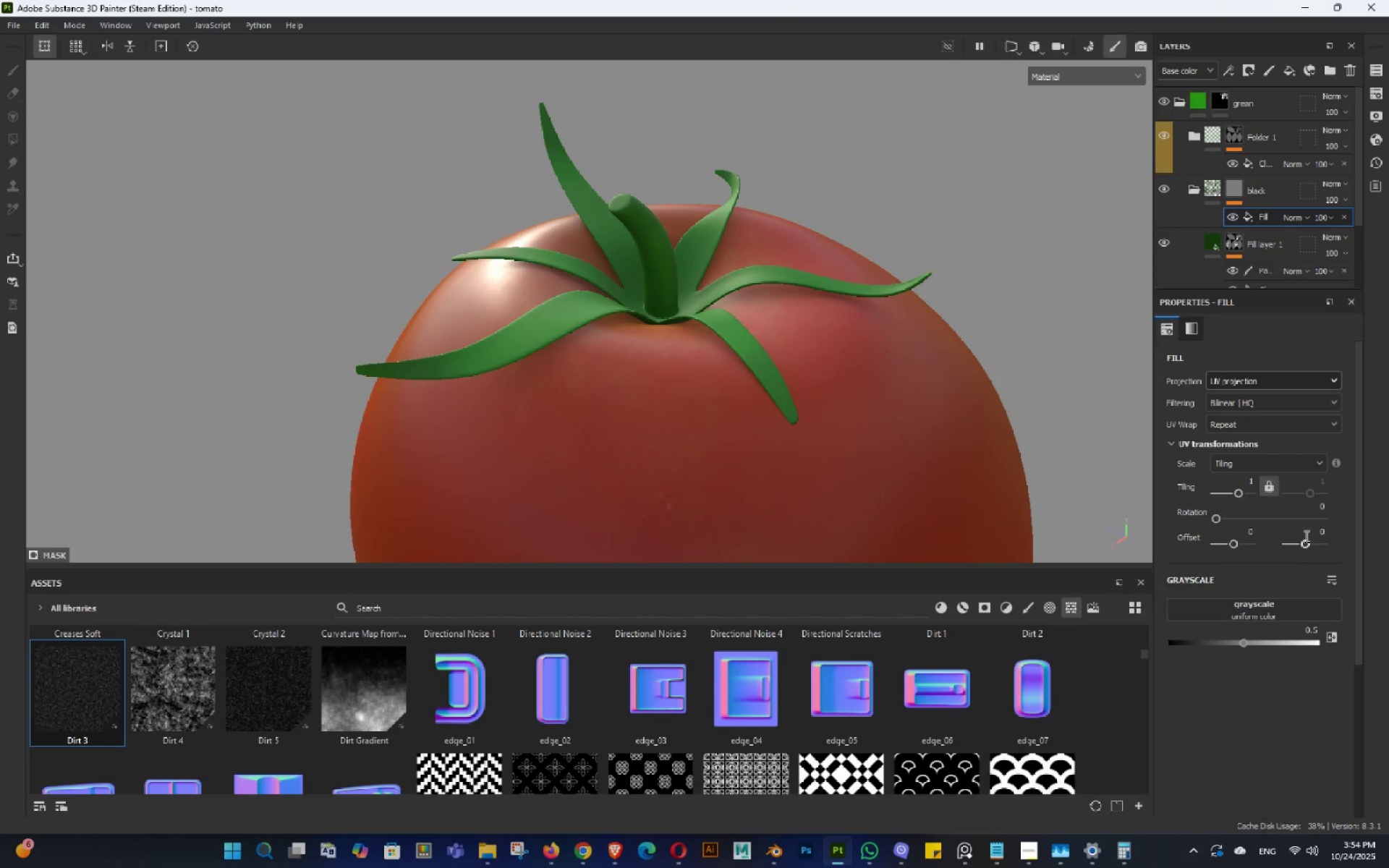 
mouse_move([1266, 624])
 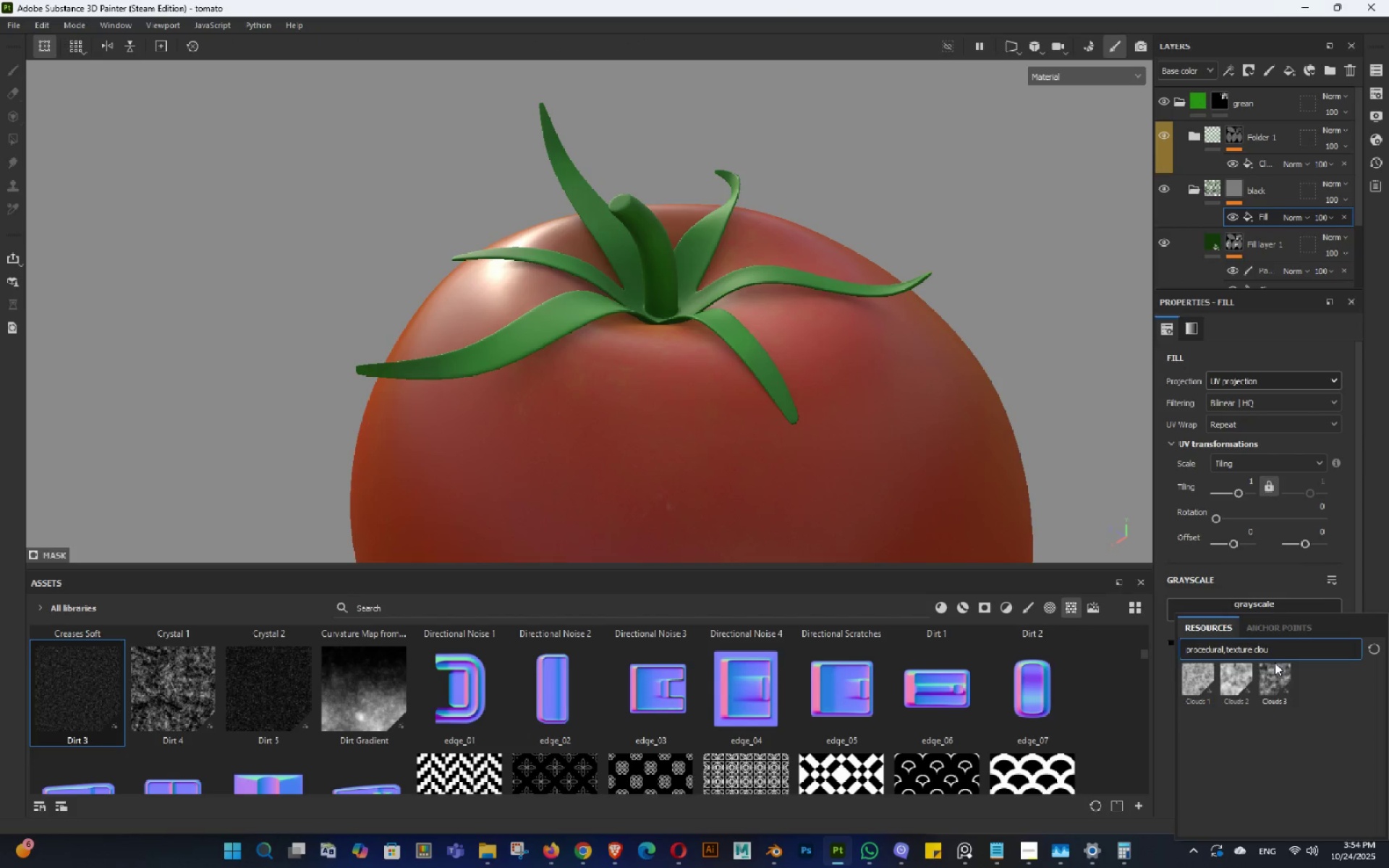 
left_click([1275, 663])
 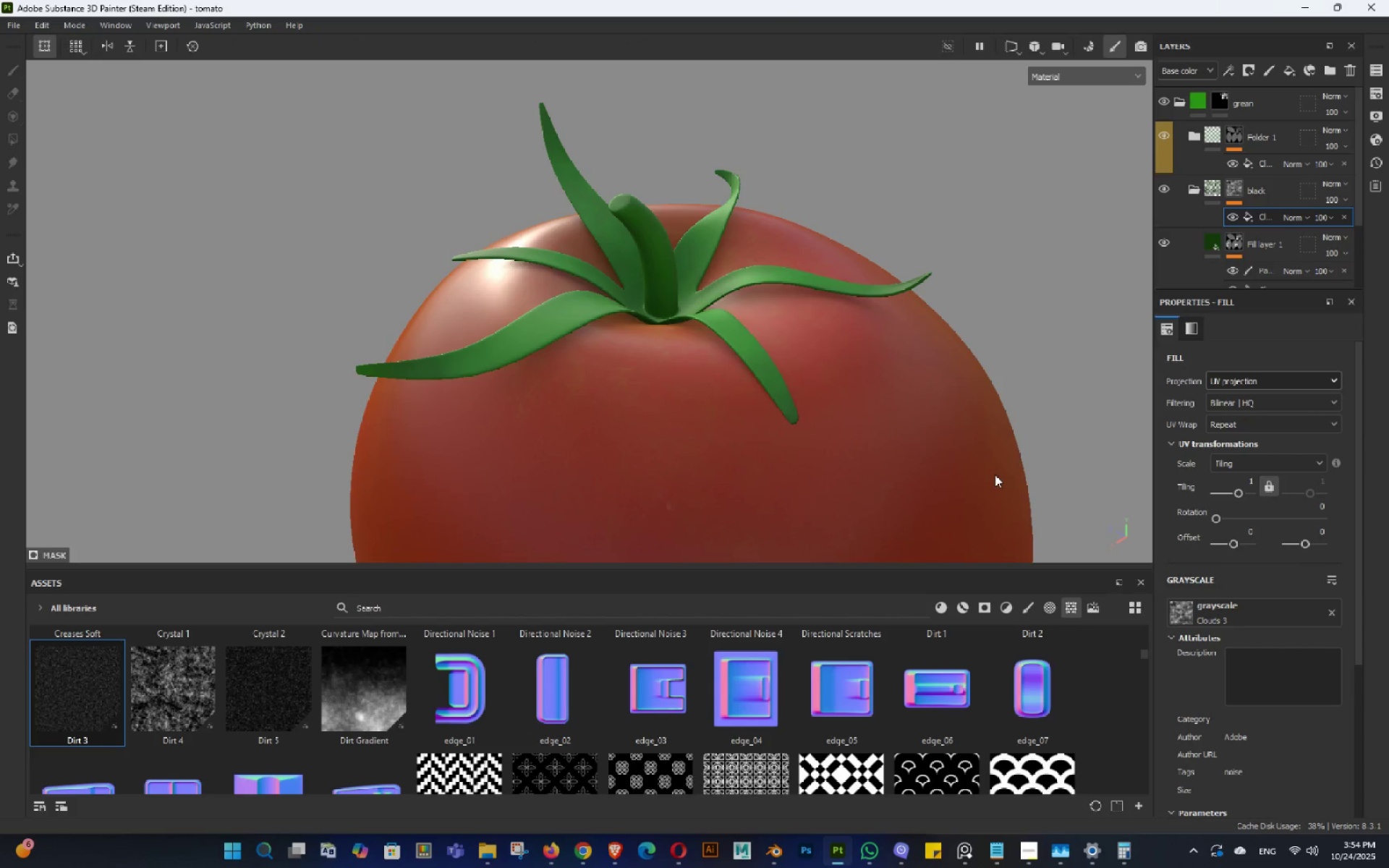 
hold_key(key=AltLeft, duration=0.9)
left_click_drag(start_coordinate=[857, 359], to_coordinate=[865, 372])
 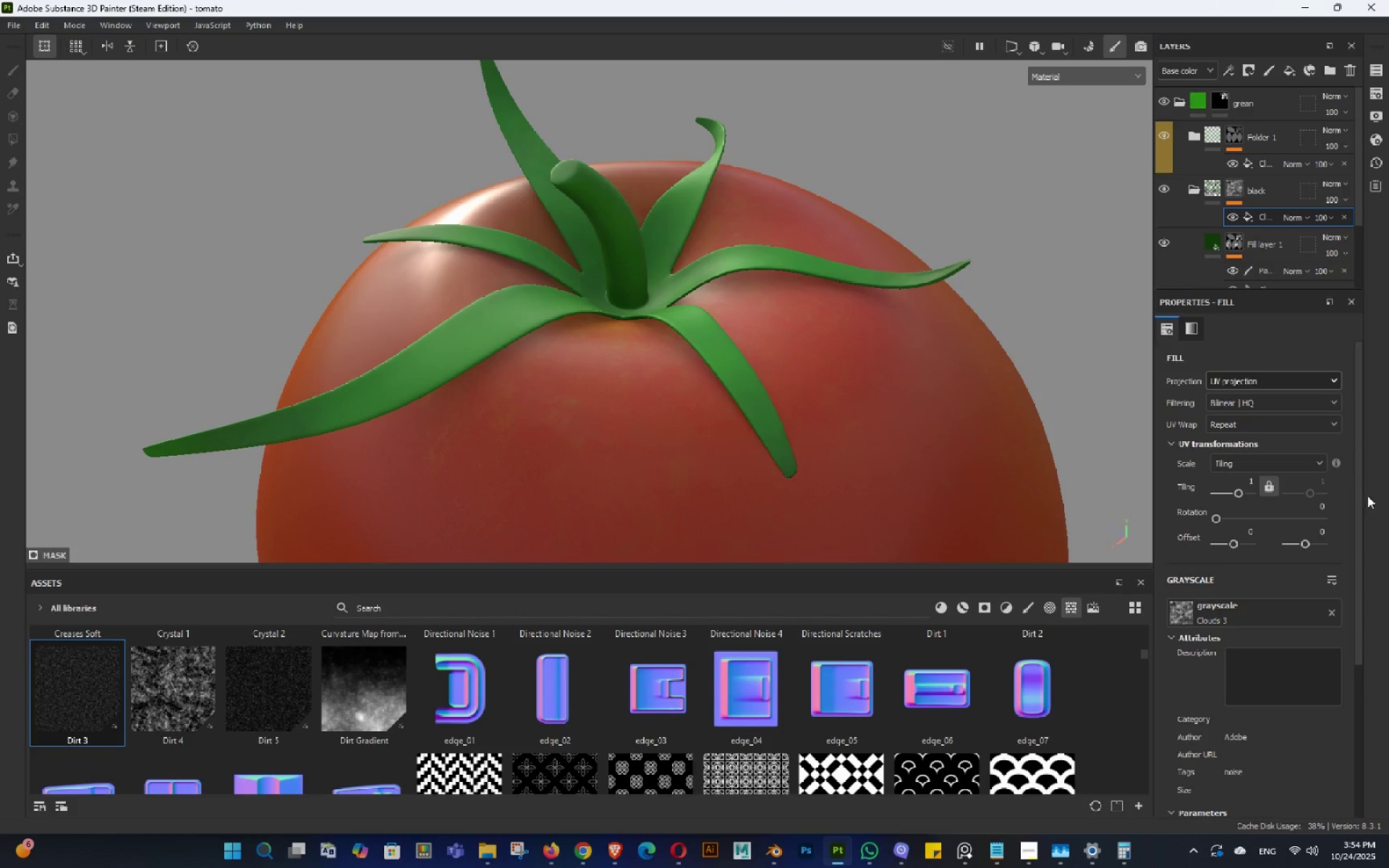 
scroll: coordinate [1254, 469], scroll_direction: up, amount: 1.0
 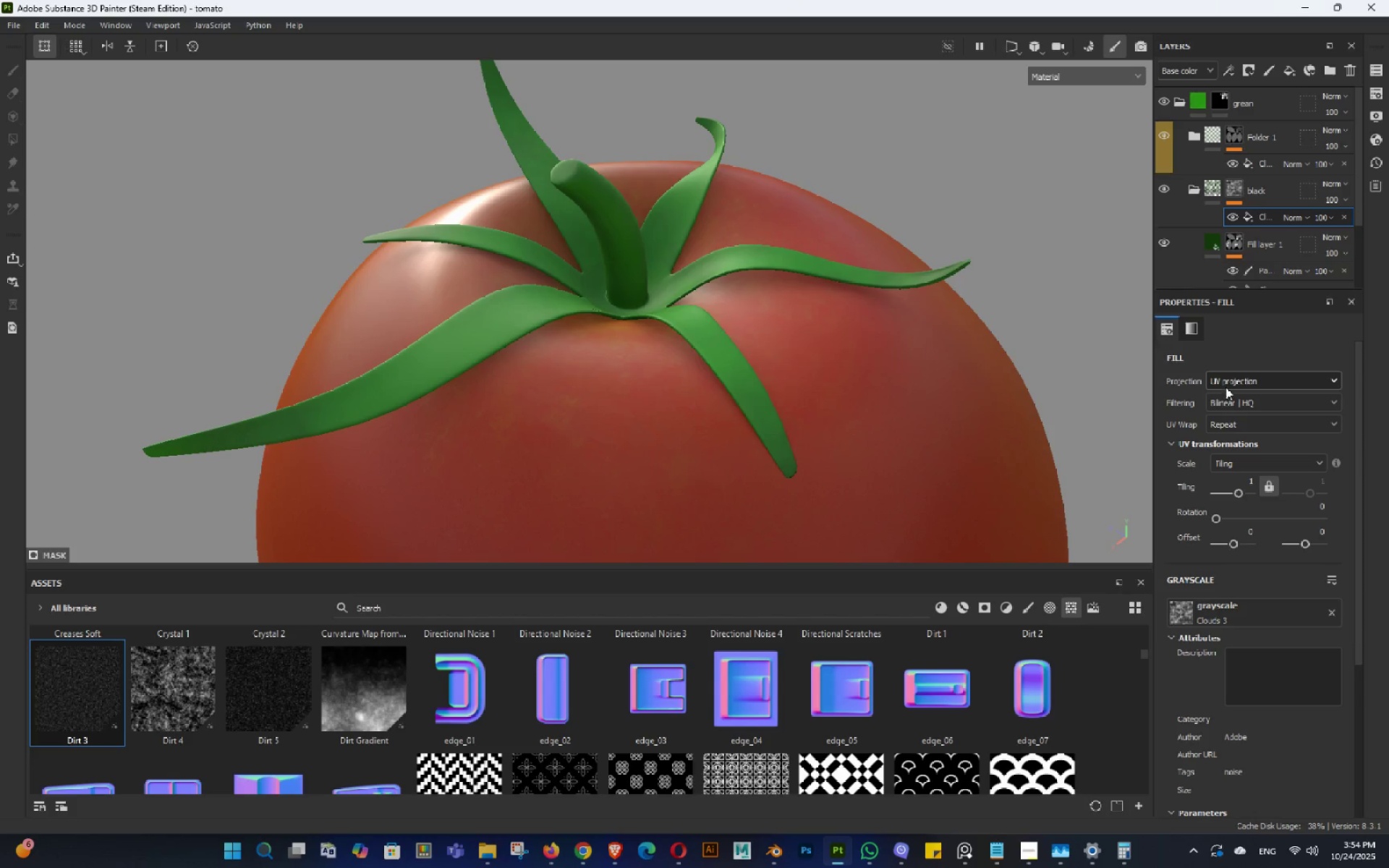 
left_click([1226, 387])
 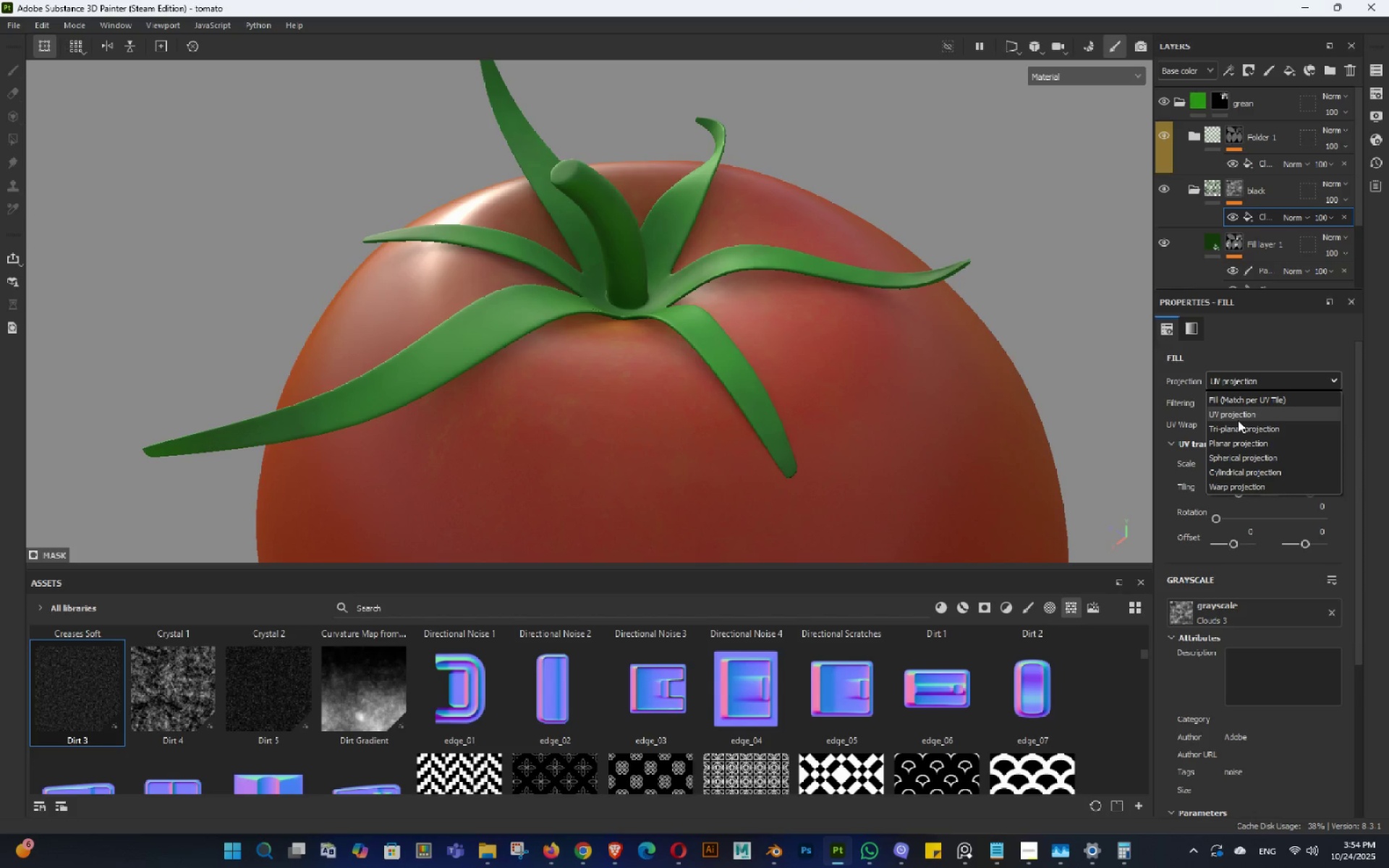 
left_click_drag(start_coordinate=[1238, 420], to_coordinate=[1235, 430])
 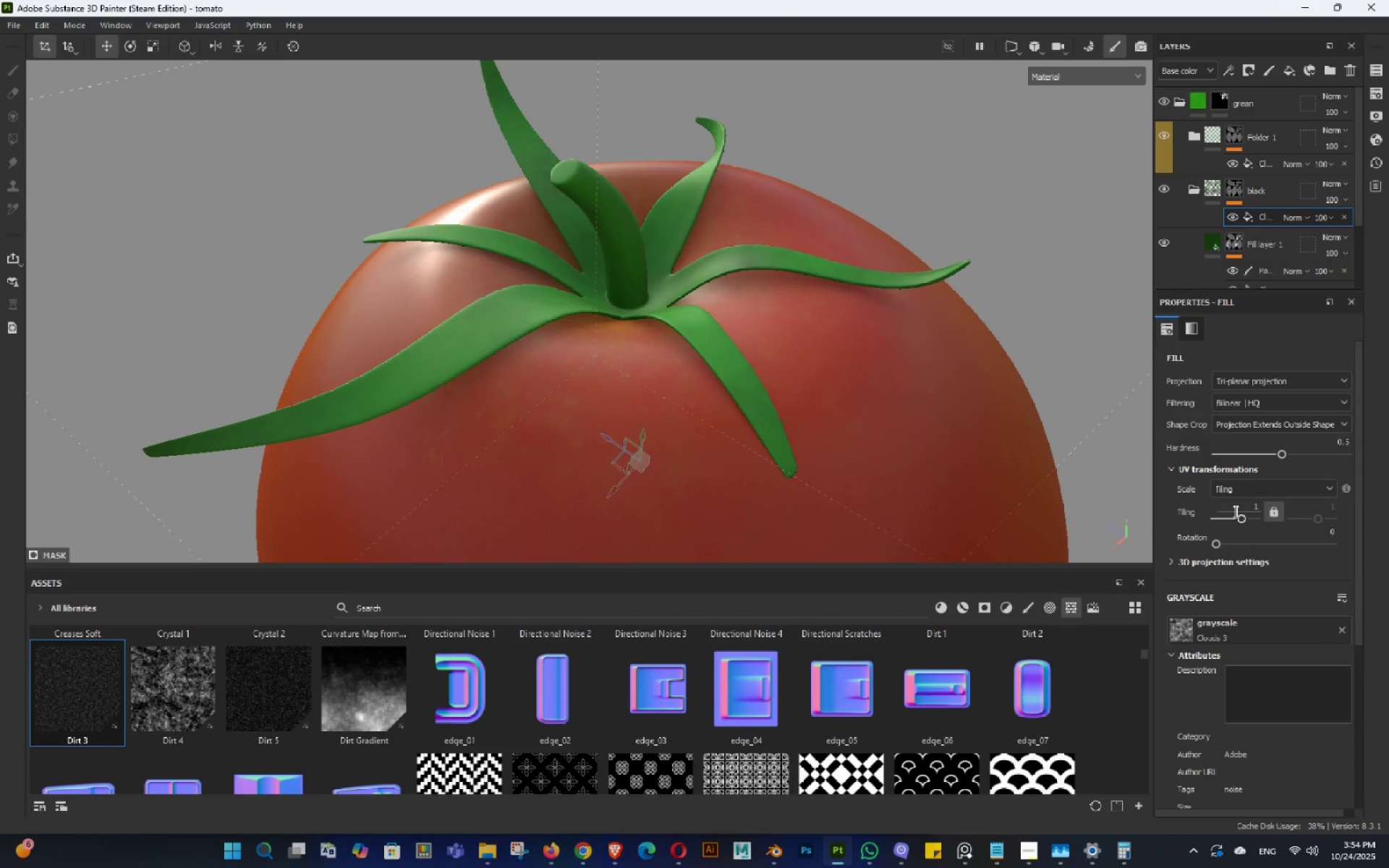 
left_click([1234, 511])
 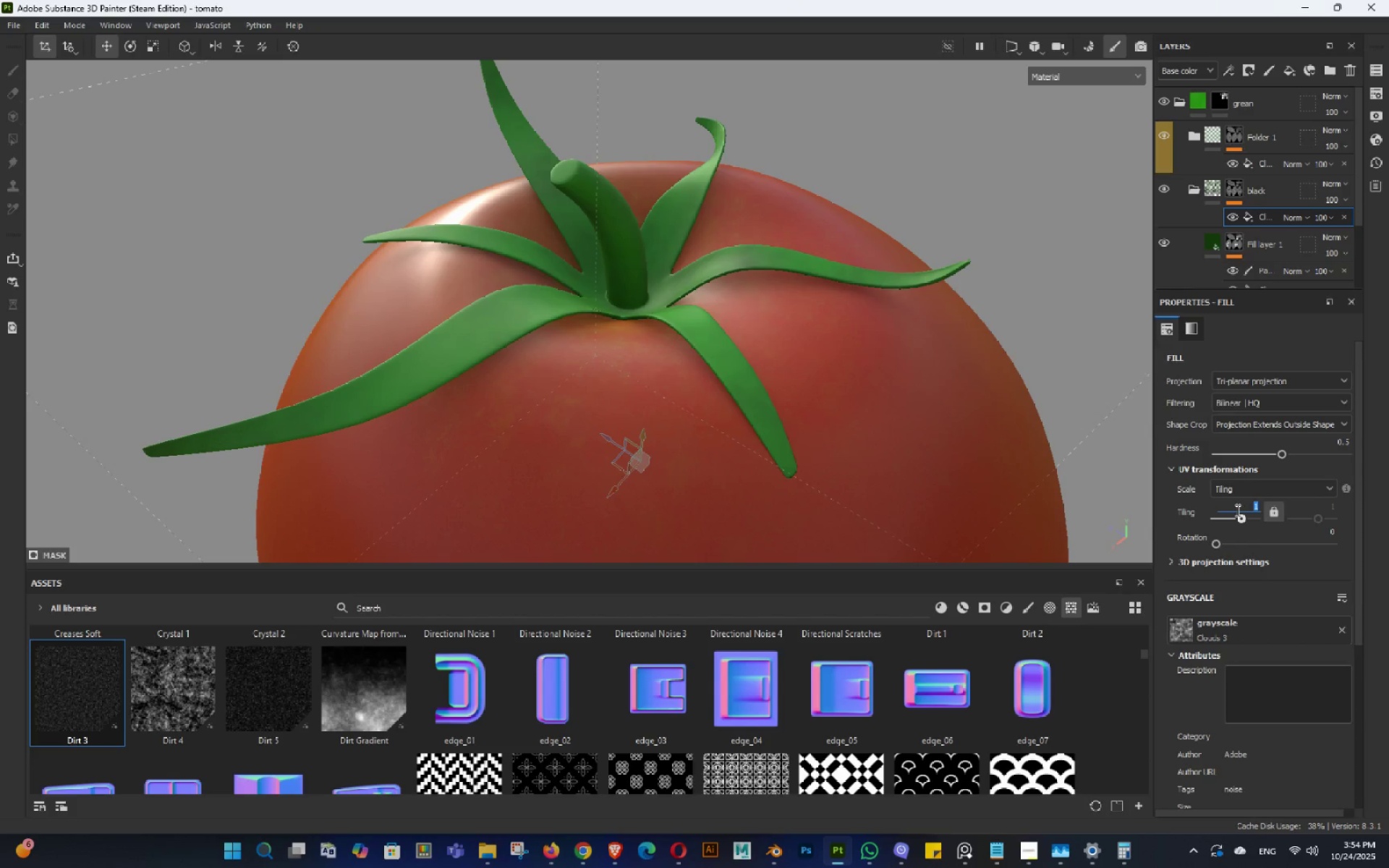 
key(Numpad3)
 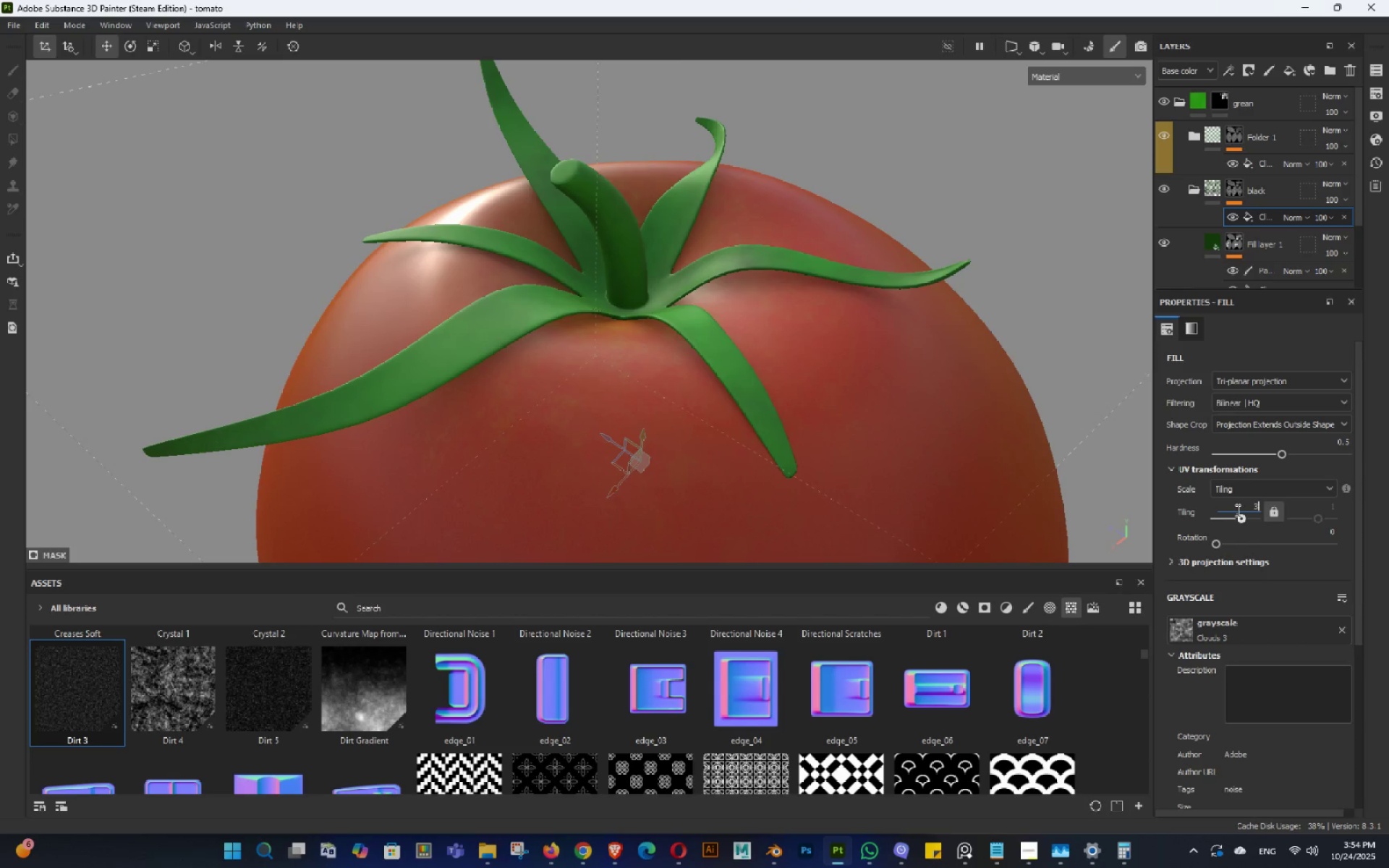 
key(NumpadEnter)
 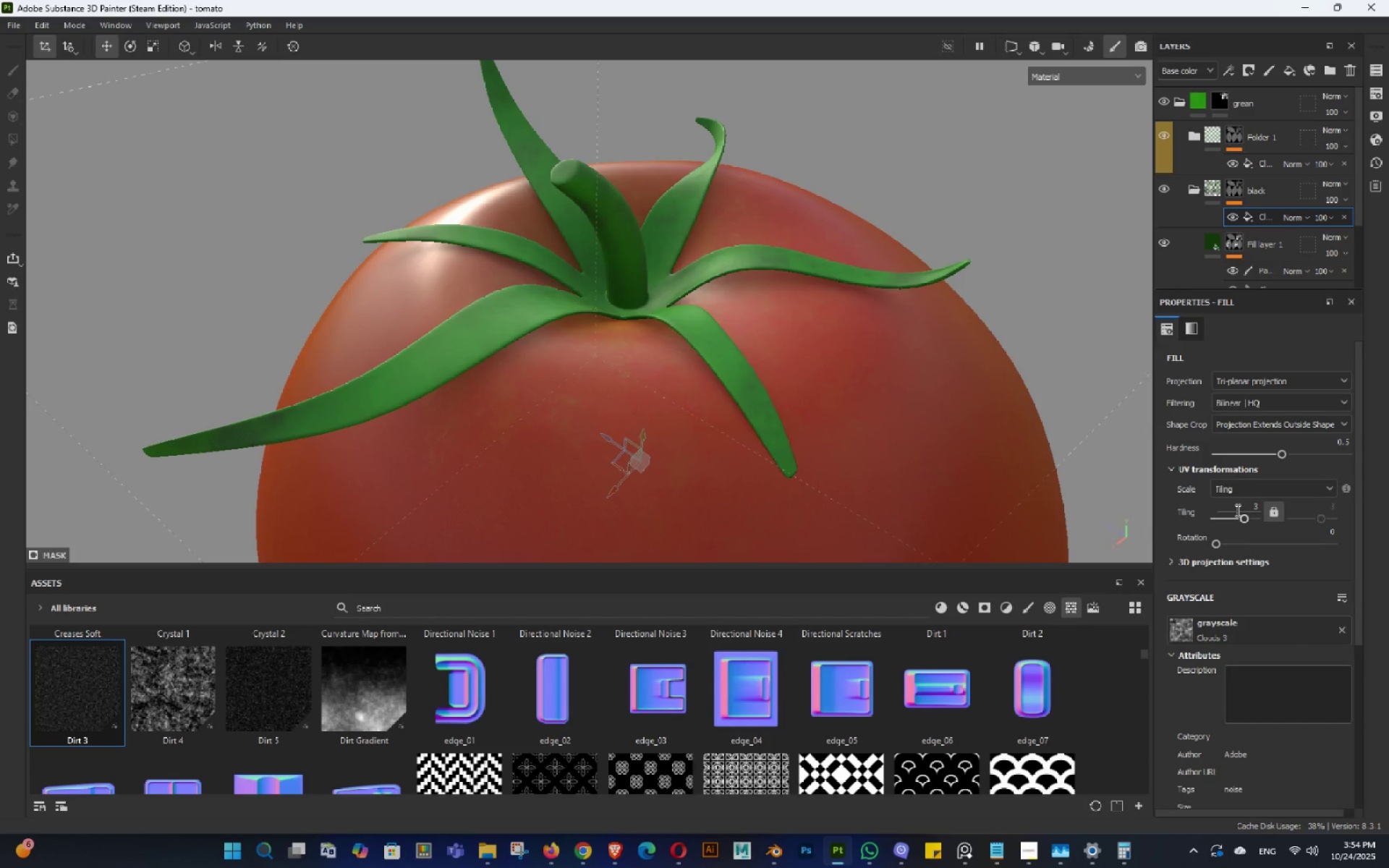 
hold_key(key=AltLeft, duration=1.53)
left_click_drag(start_coordinate=[717, 239], to_coordinate=[715, 260])
 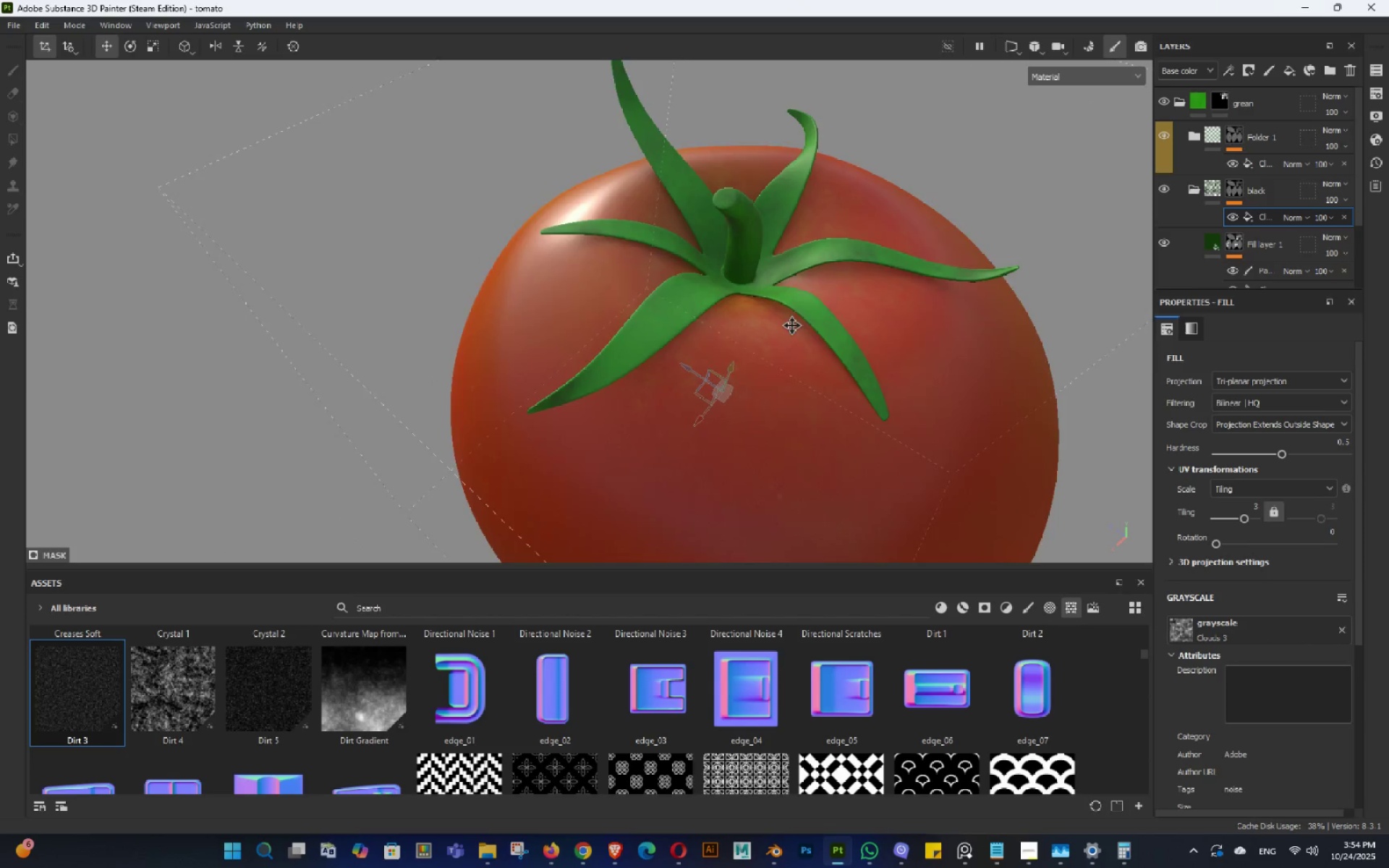 
key(Alt+AltLeft)
 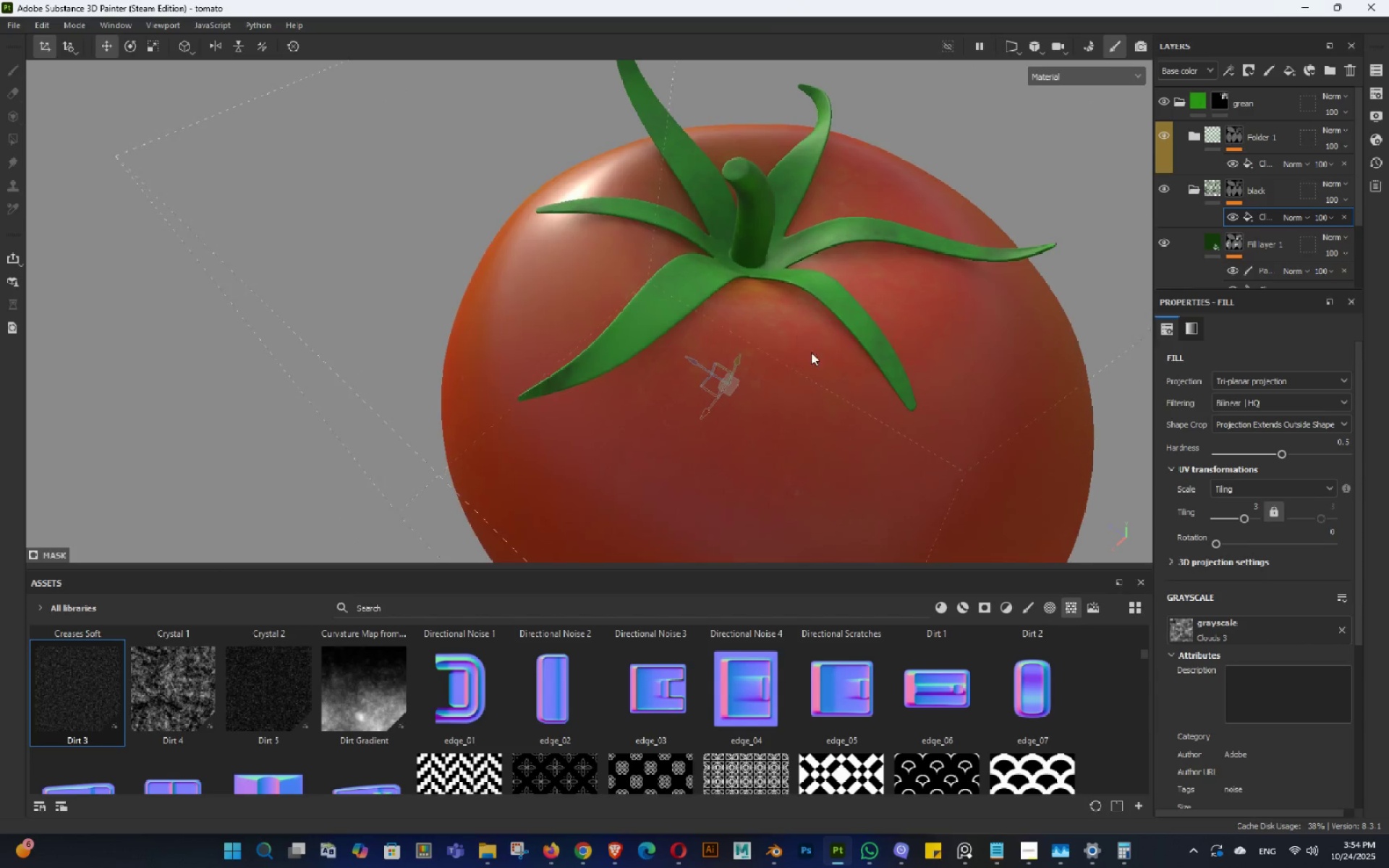 
key(Alt+AltLeft)
 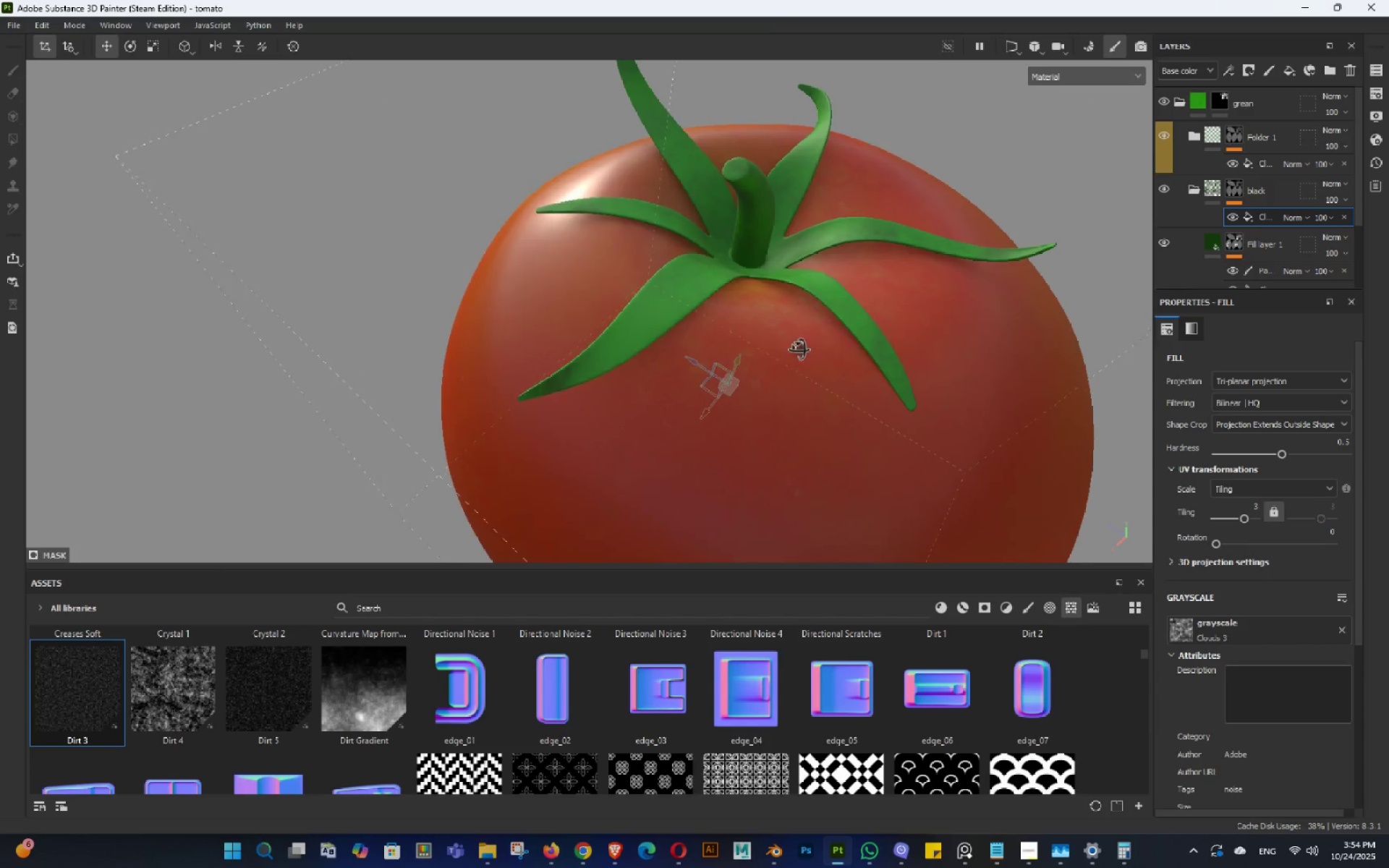 
left_click_drag(start_coordinate=[811, 352], to_coordinate=[783, 347])
 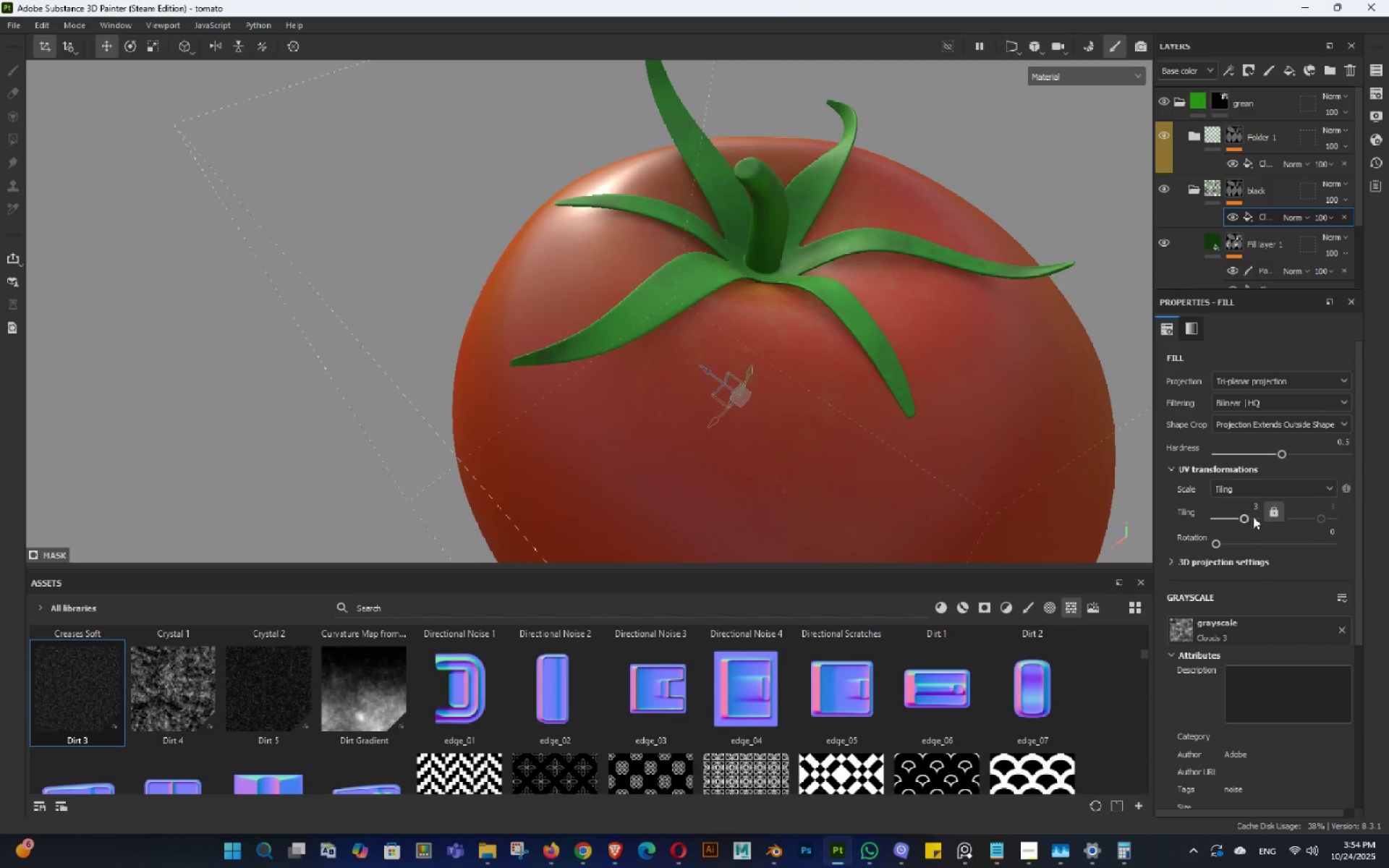 
key(Alt+AltLeft)
 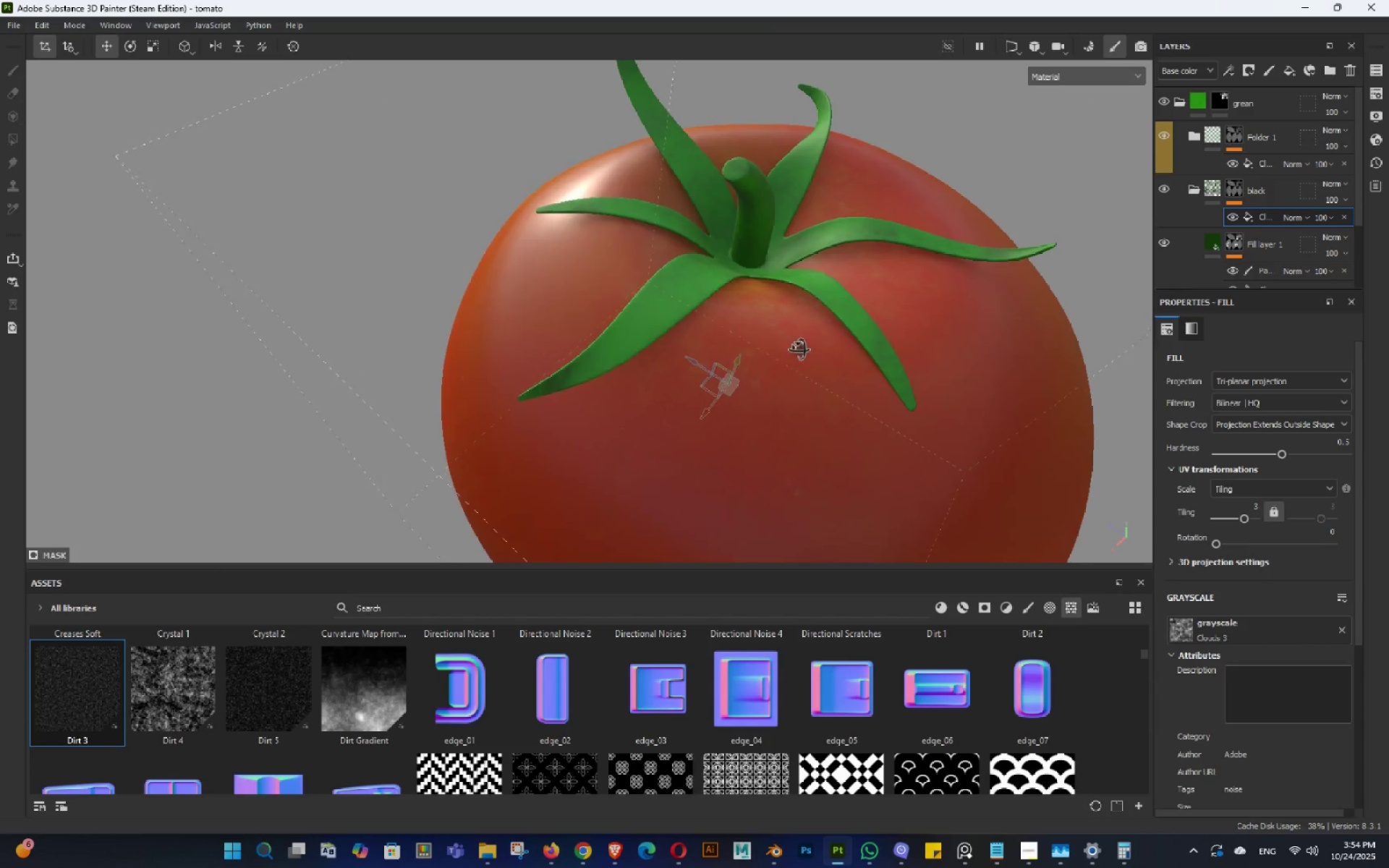 
key(Alt+AltLeft)
 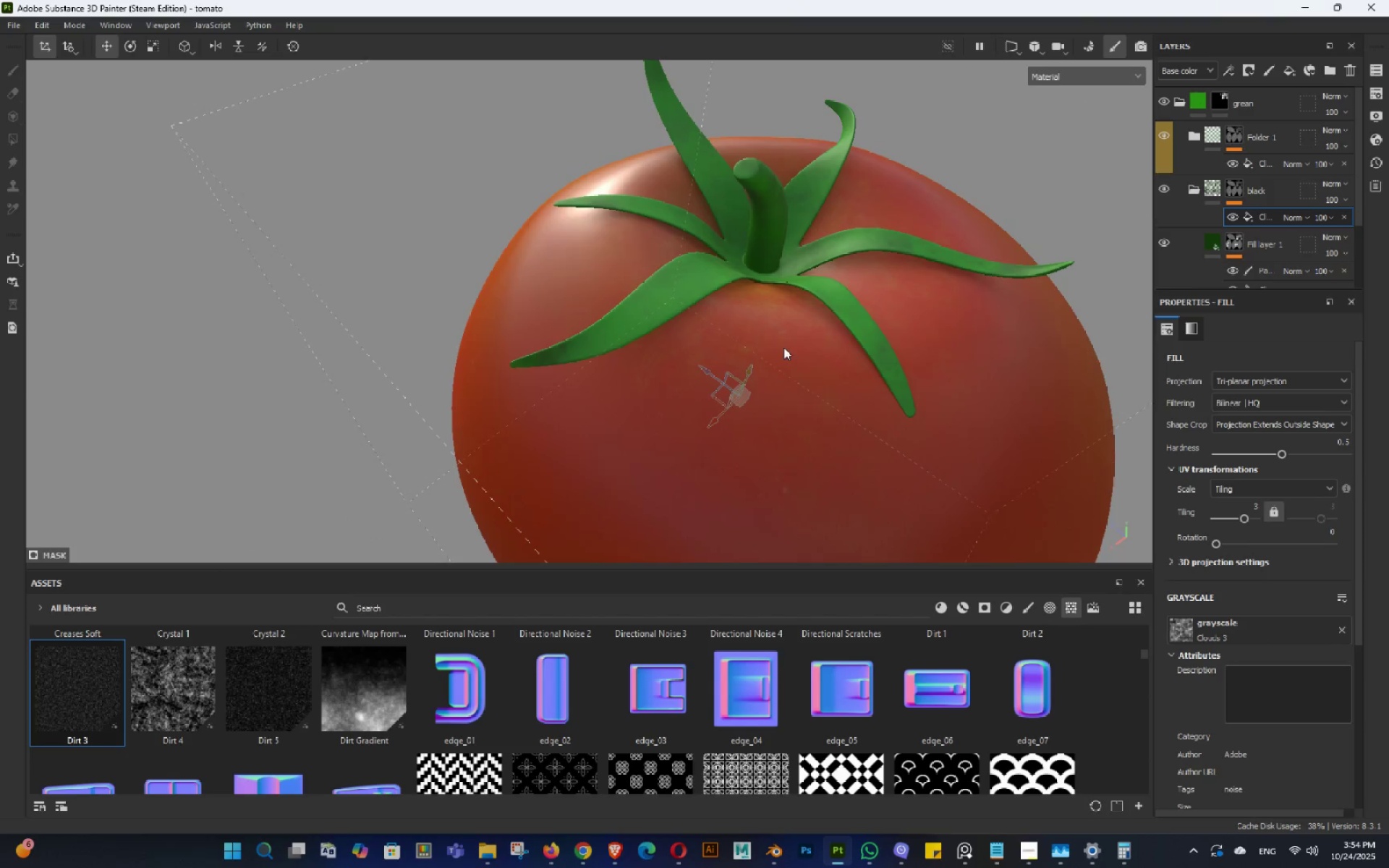 
key(Alt+AltLeft)
 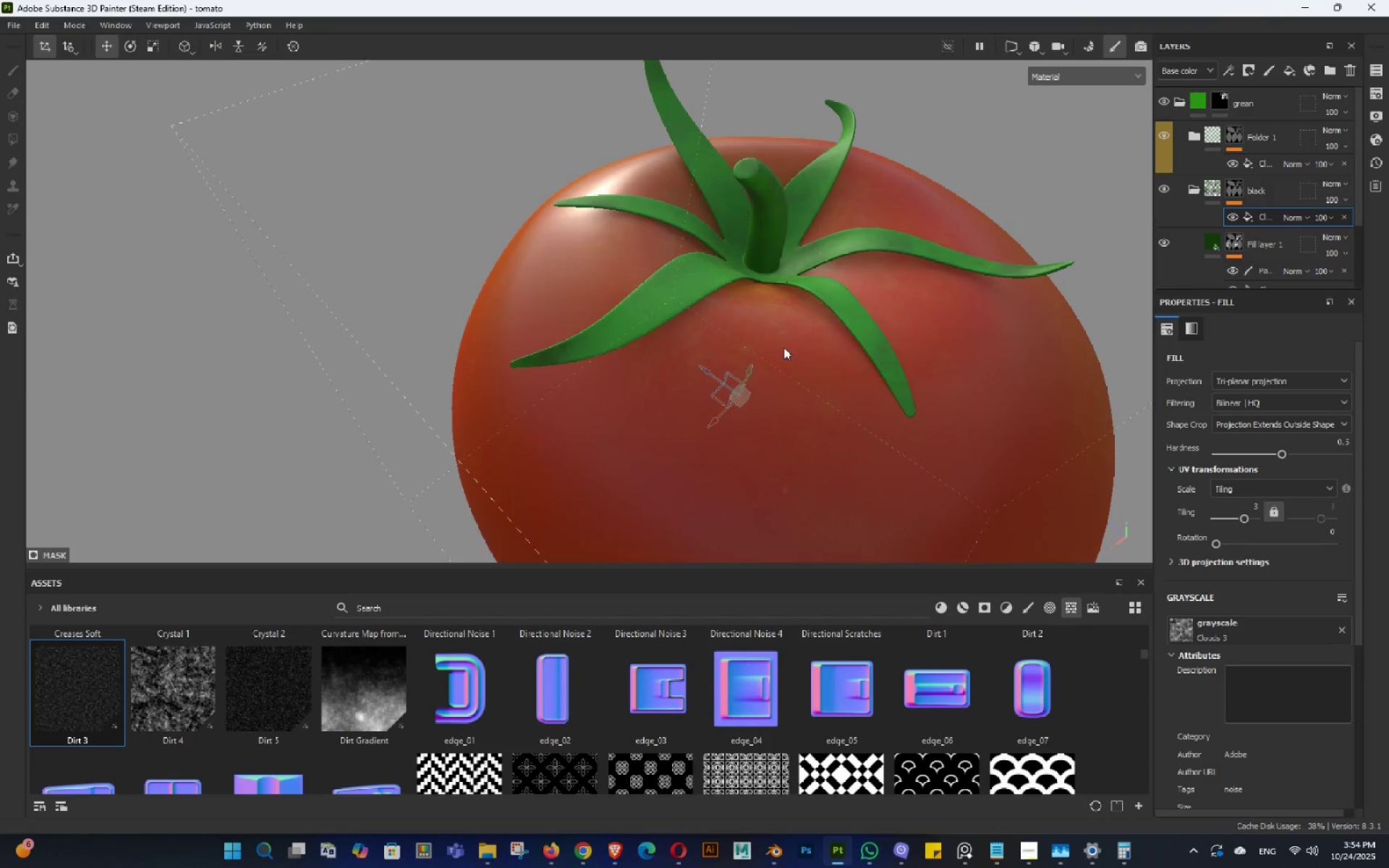 
key(Alt+AltLeft)
 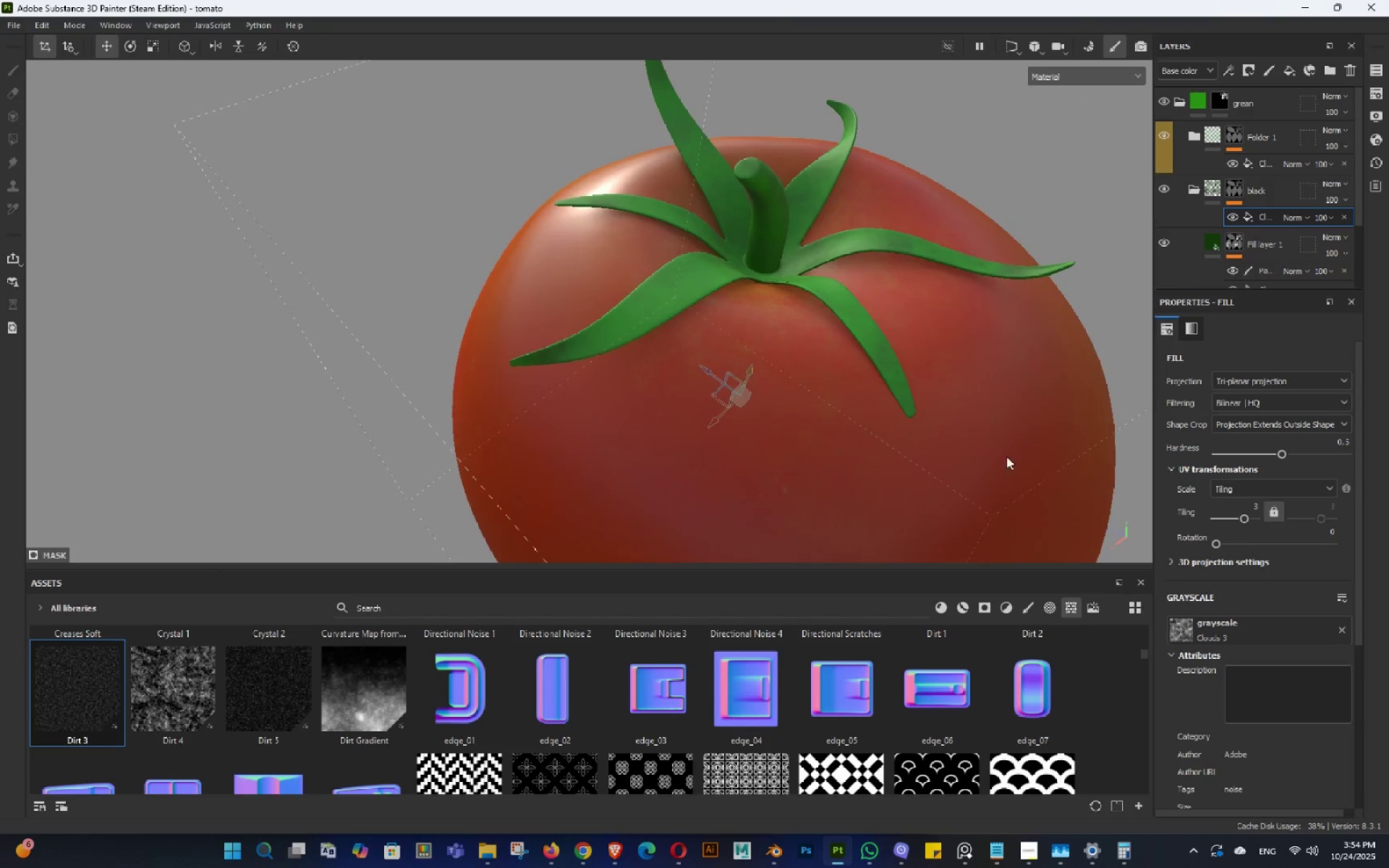 
key(Alt+AltLeft)
 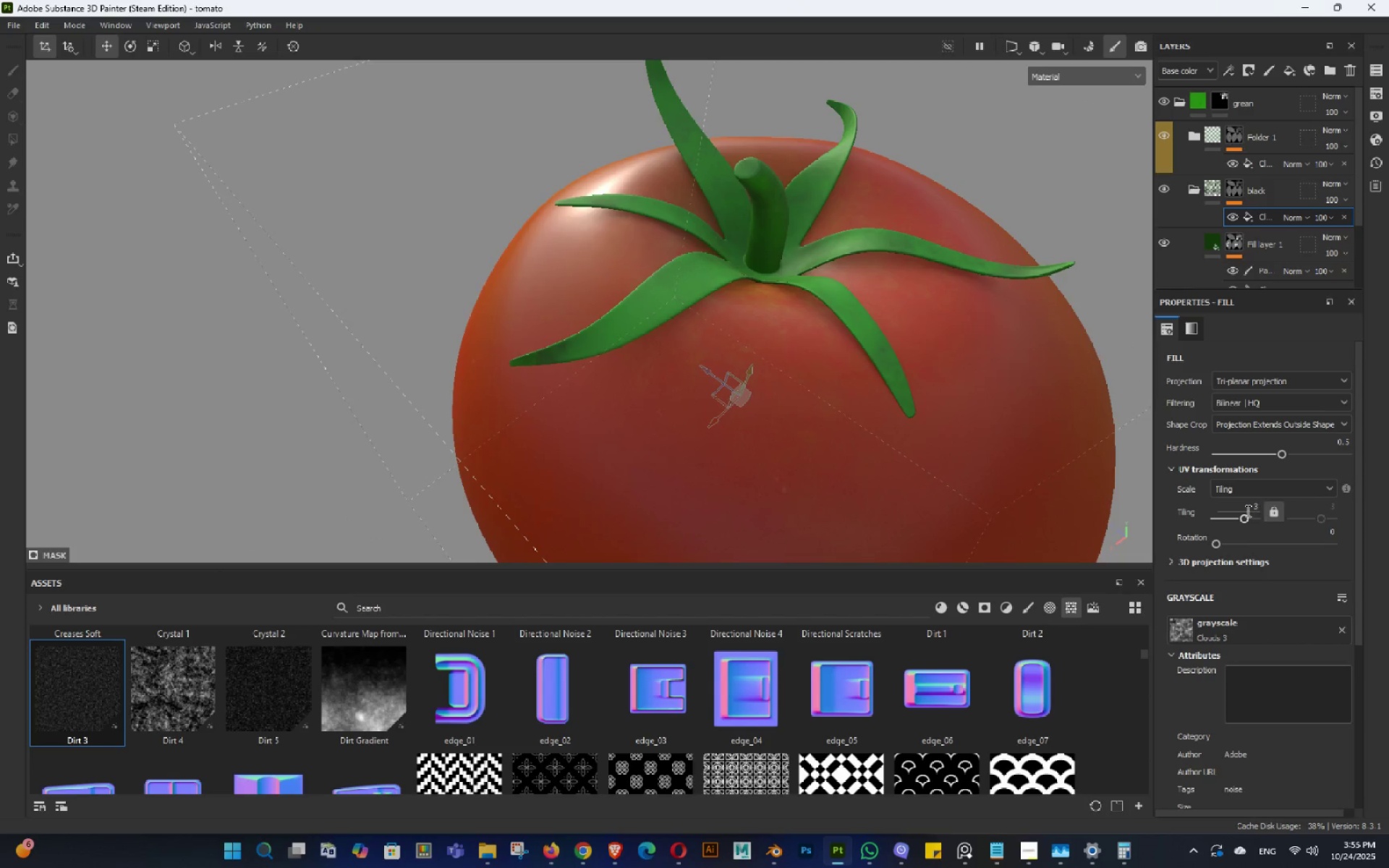 
left_click([1246, 511])
 